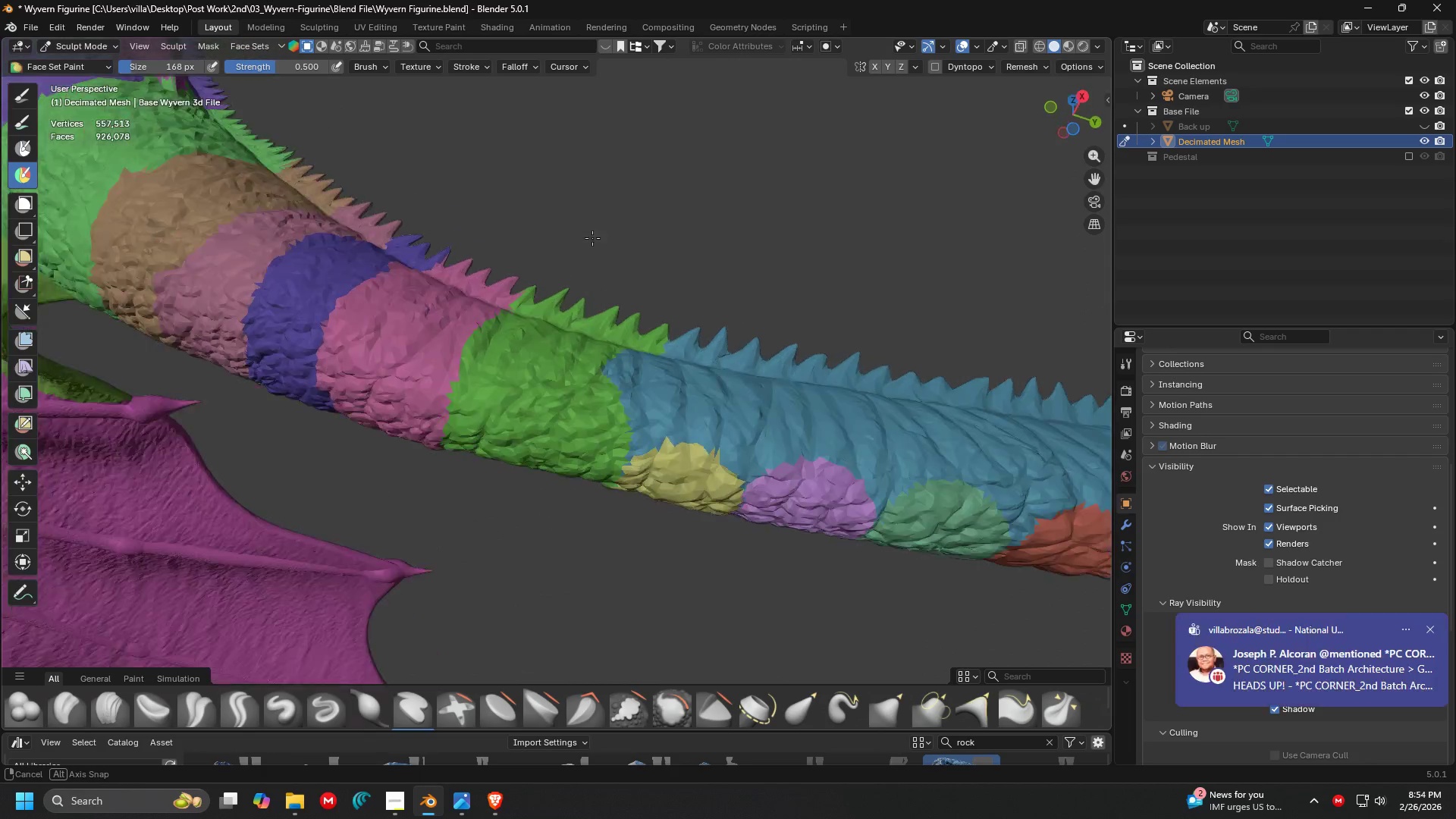 
hold_key(key=ControlLeft, duration=0.8)
 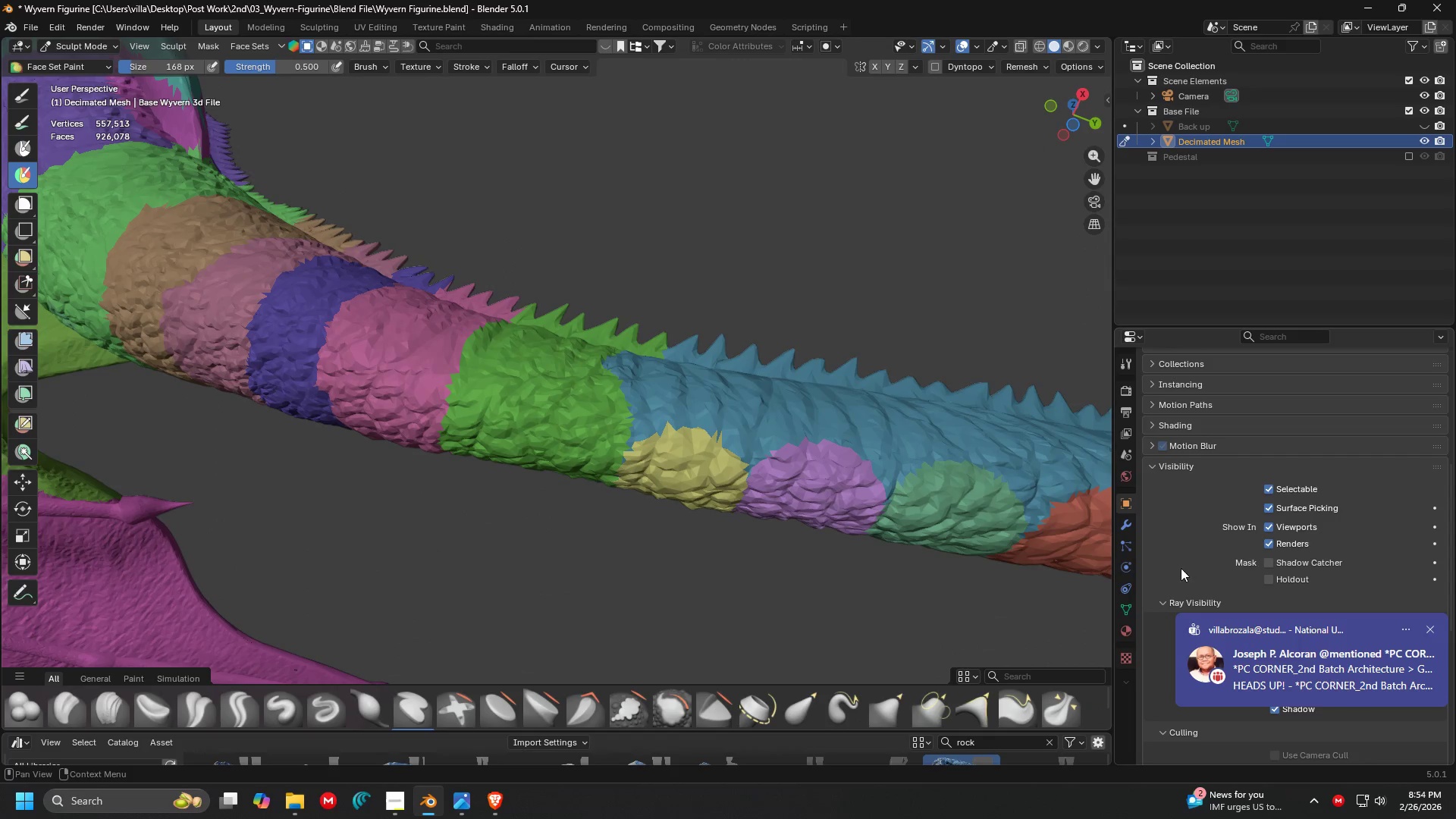 
left_click([1437, 628])
 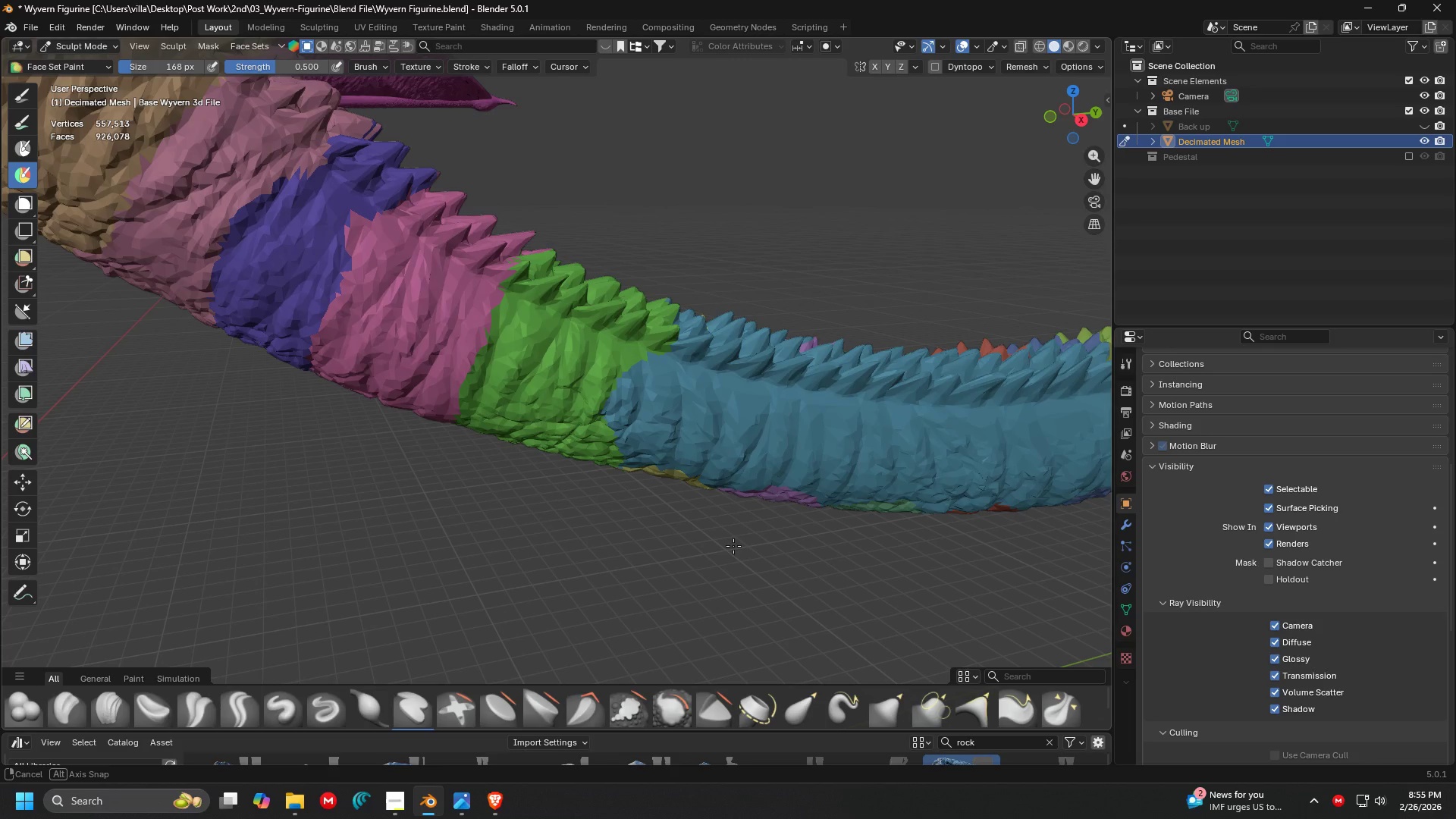 
wait(34.77)
 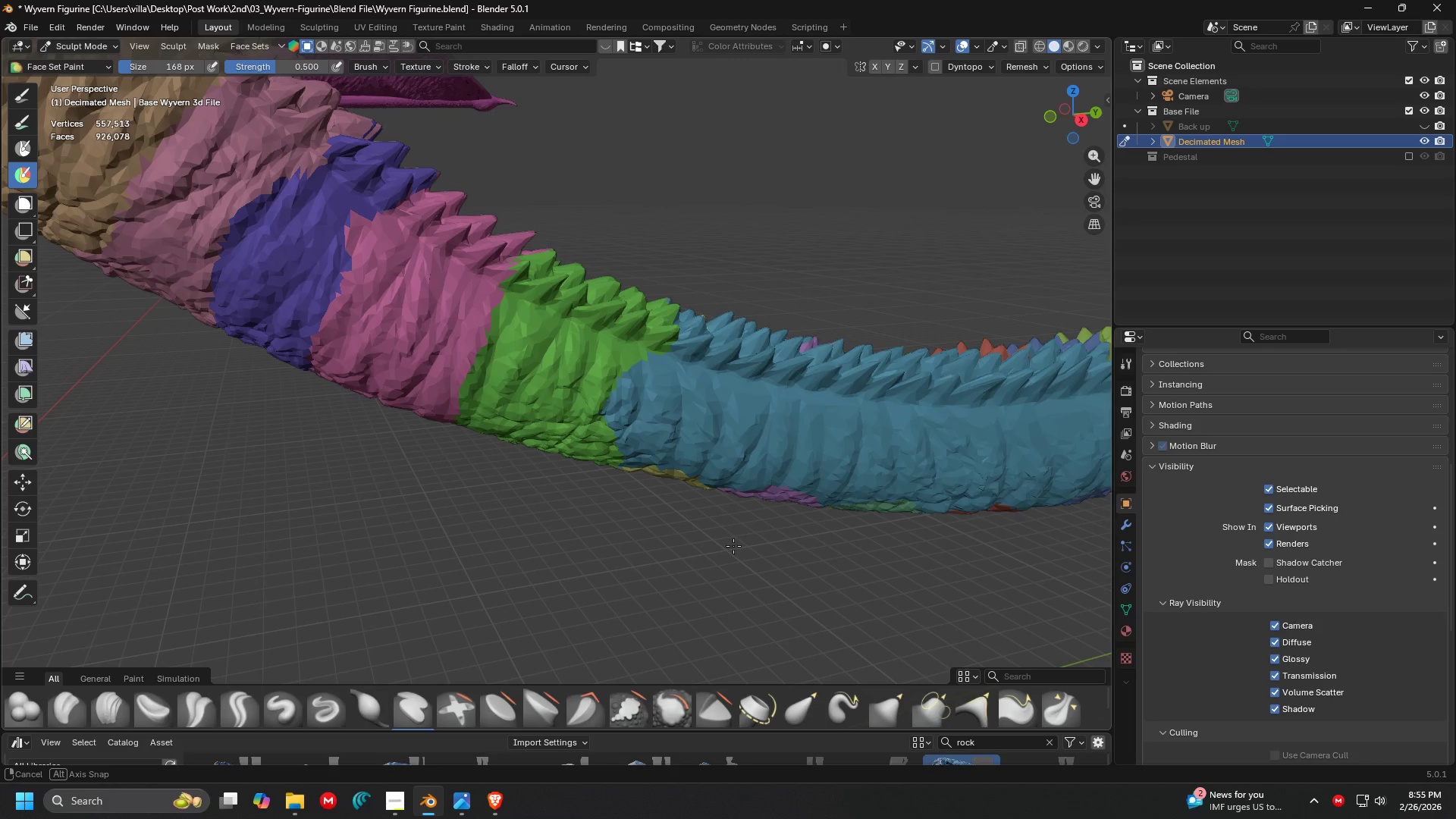 
key(Shift+ShiftLeft)
 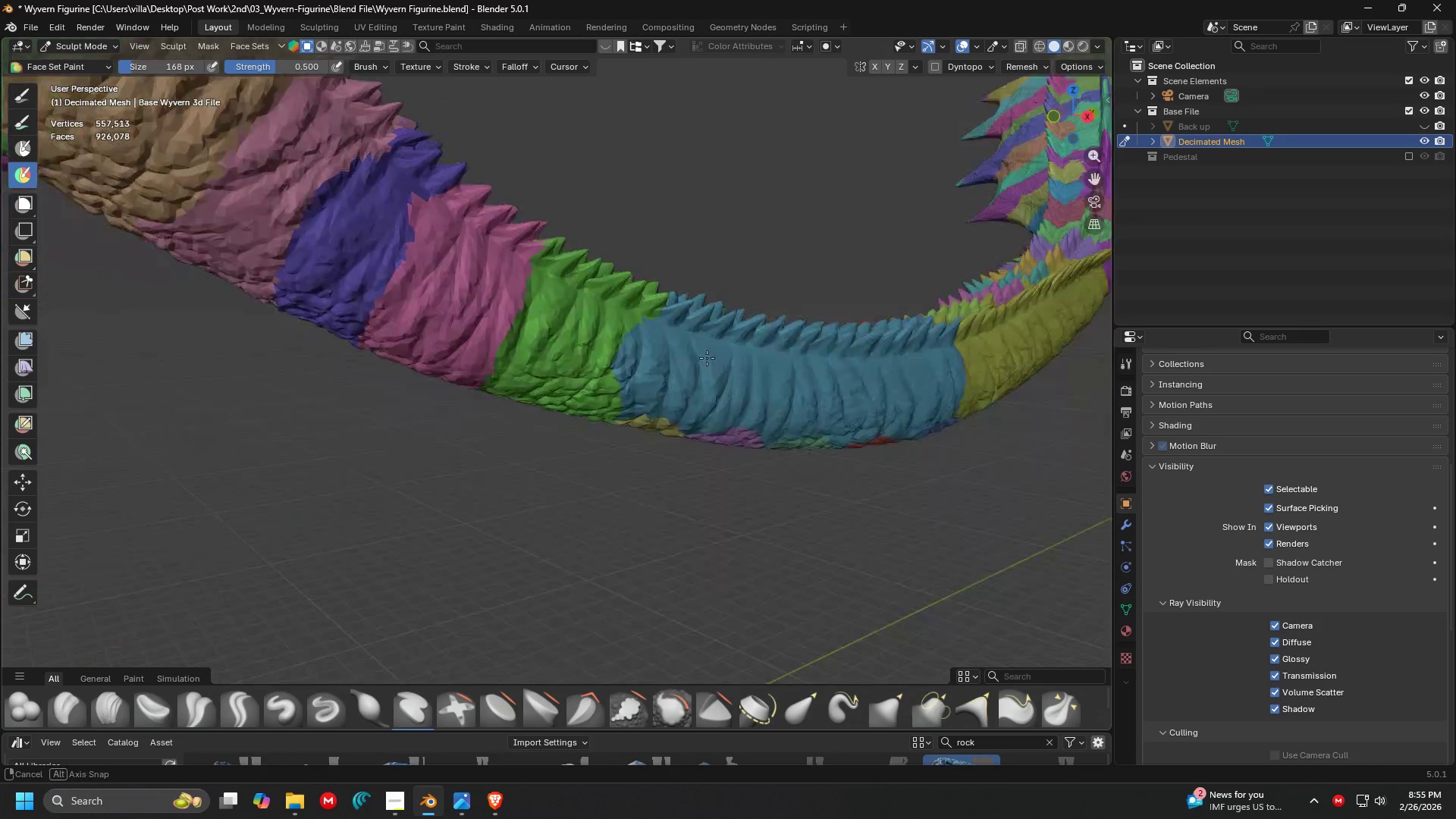 
key(Shift+ShiftLeft)
 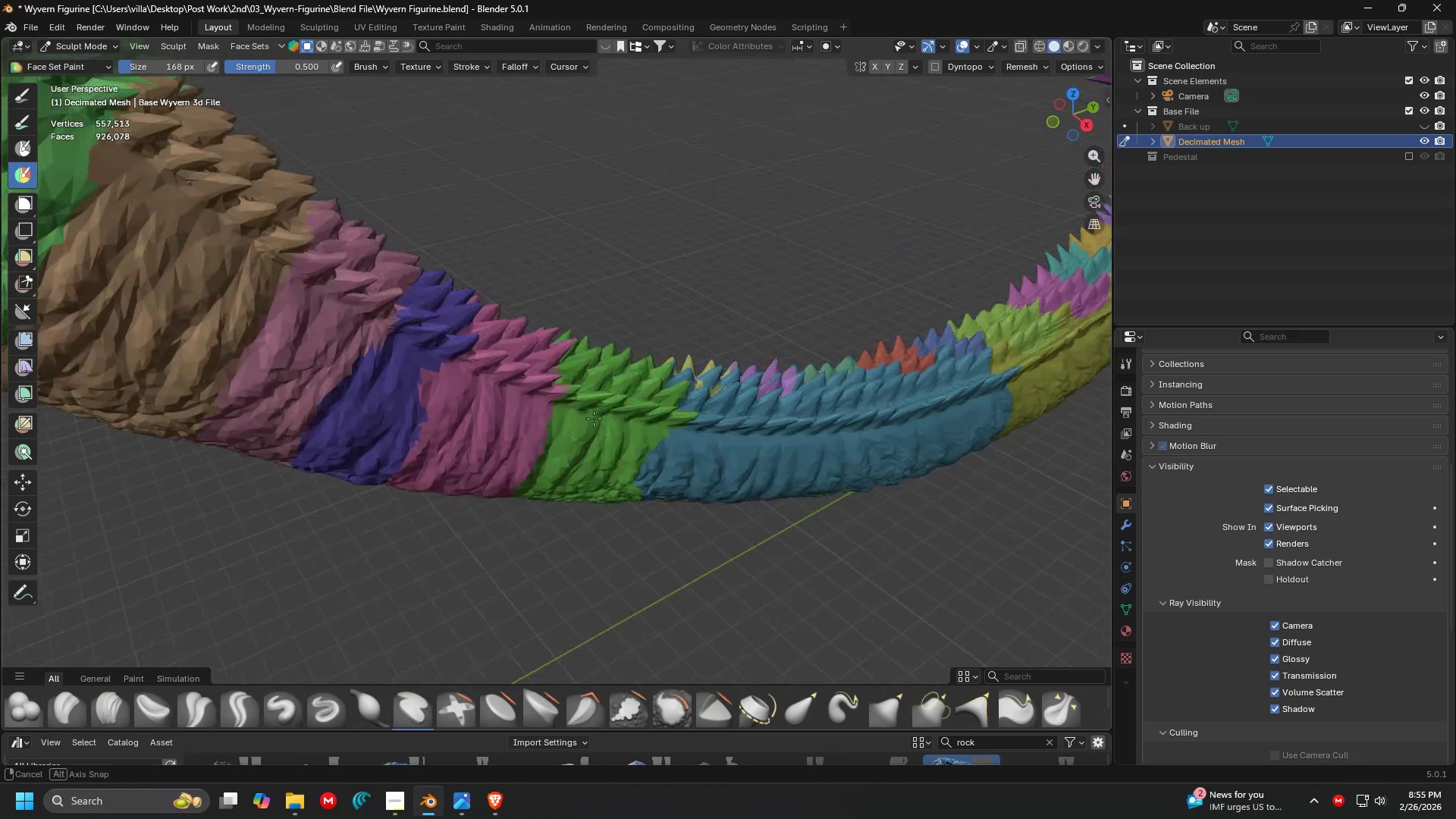 
scroll: coordinate [666, 326], scroll_direction: down, amount: 1.0
 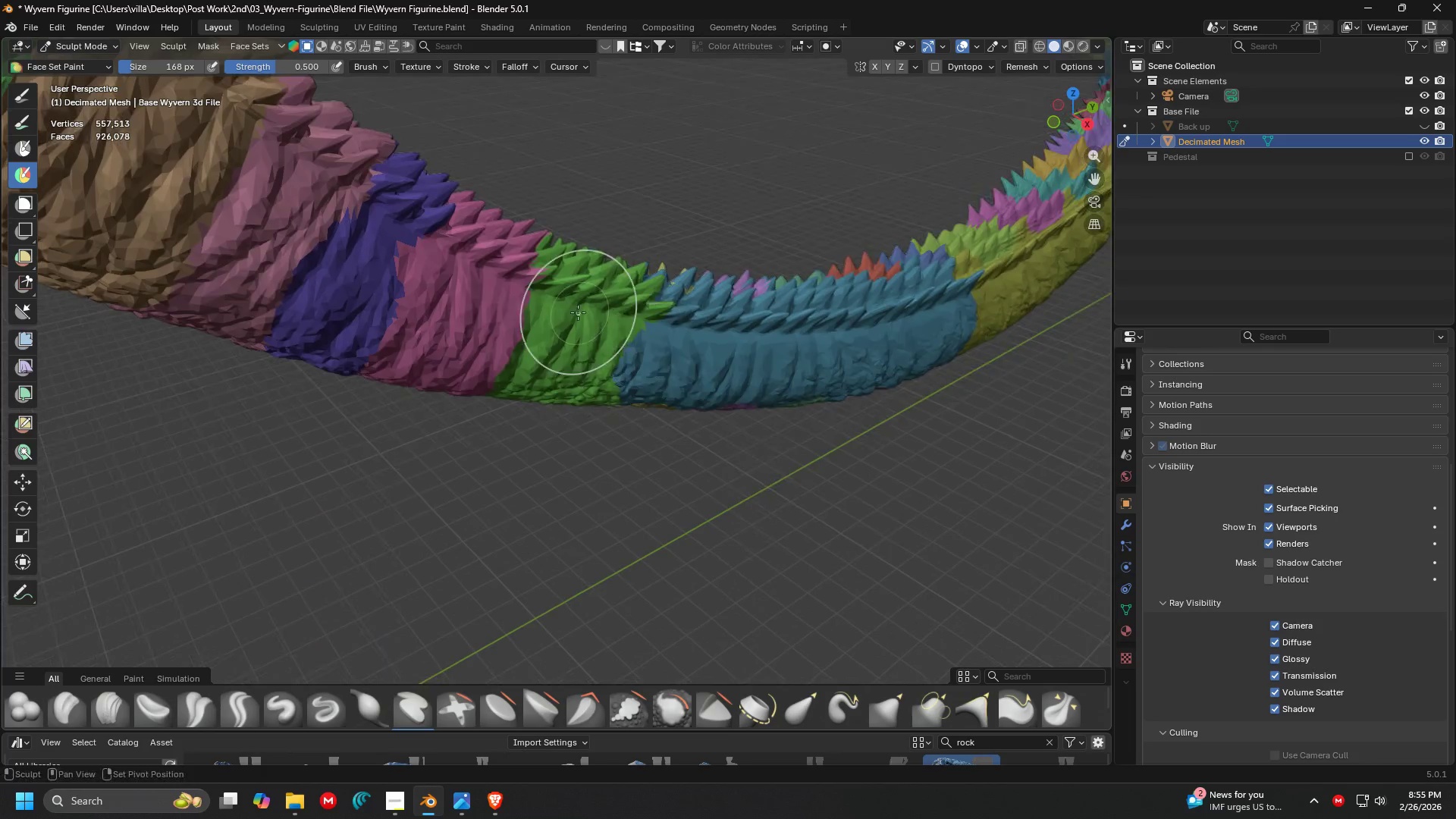 
hold_key(key=ShiftLeft, duration=0.31)
scroll: coordinate [523, 340], scroll_direction: up, amount: 1.0
 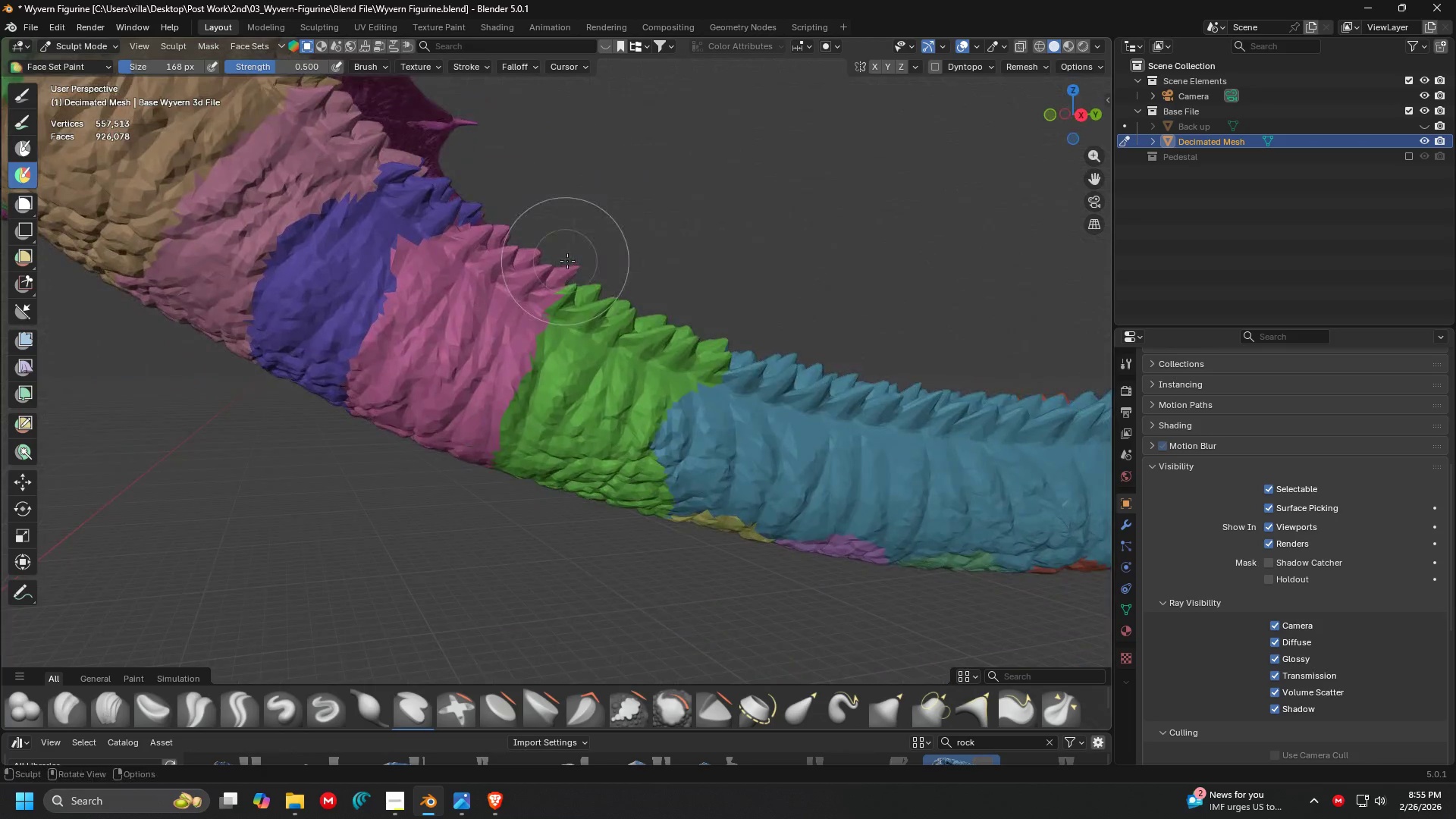 
key(Shift+ShiftLeft)
 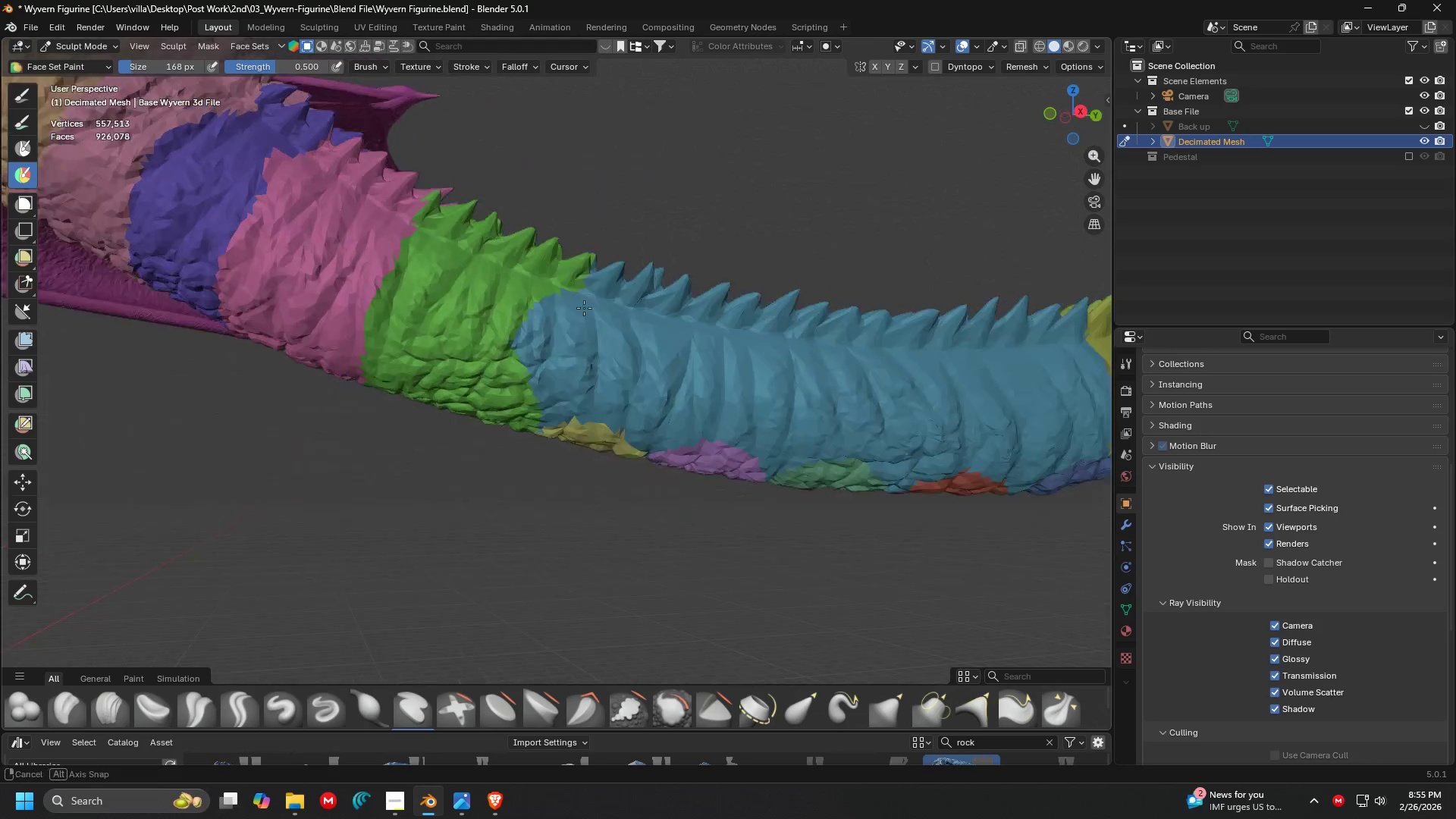 
hold_key(key=ControlLeft, duration=1.5)
 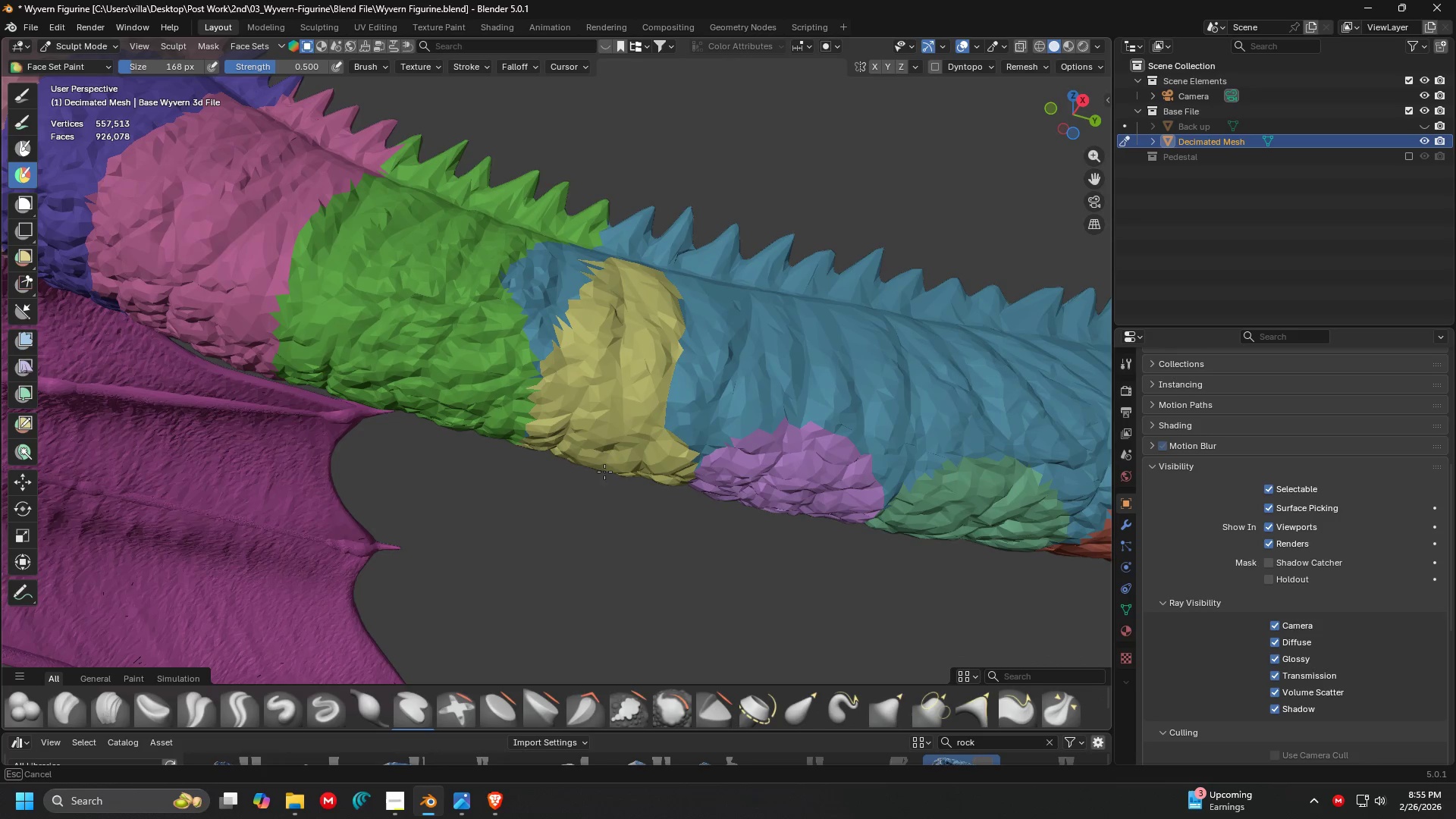 
scroll: coordinate [613, 289], scroll_direction: up, amount: 2.0
 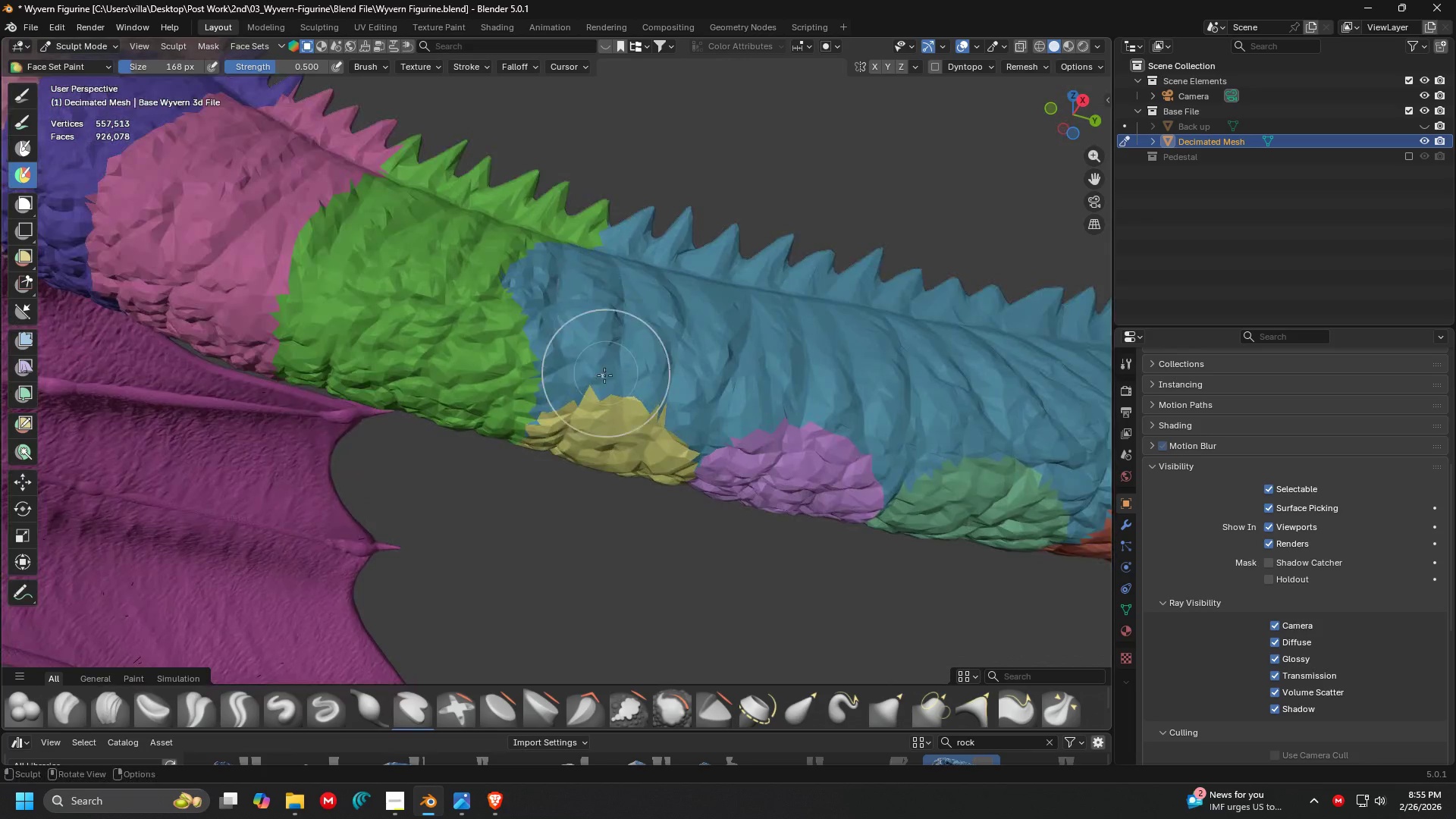 
left_click_drag(start_coordinate=[573, 417], to_coordinate=[669, 244])
 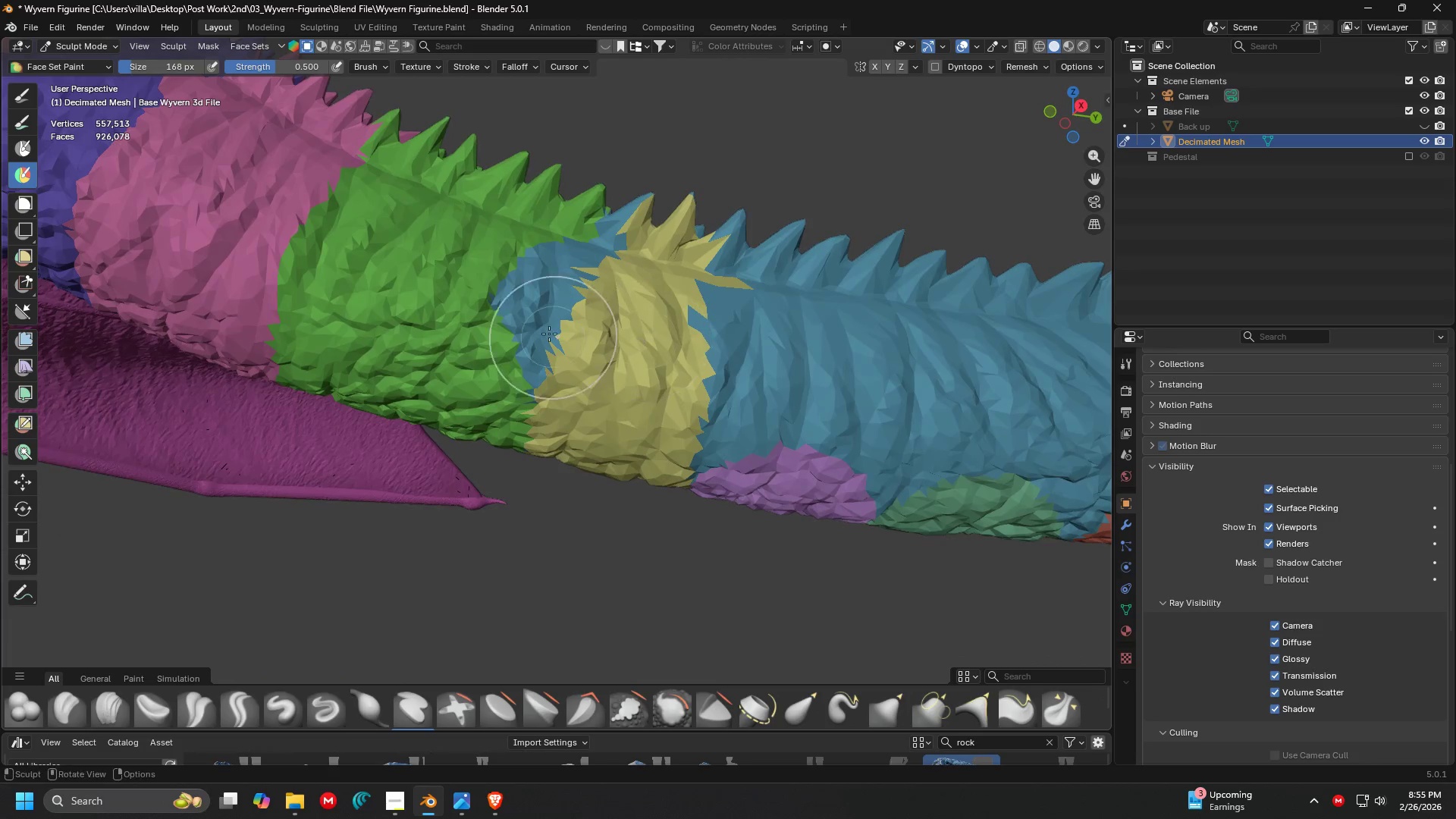 
hold_key(key=ControlLeft, duration=1.51)
 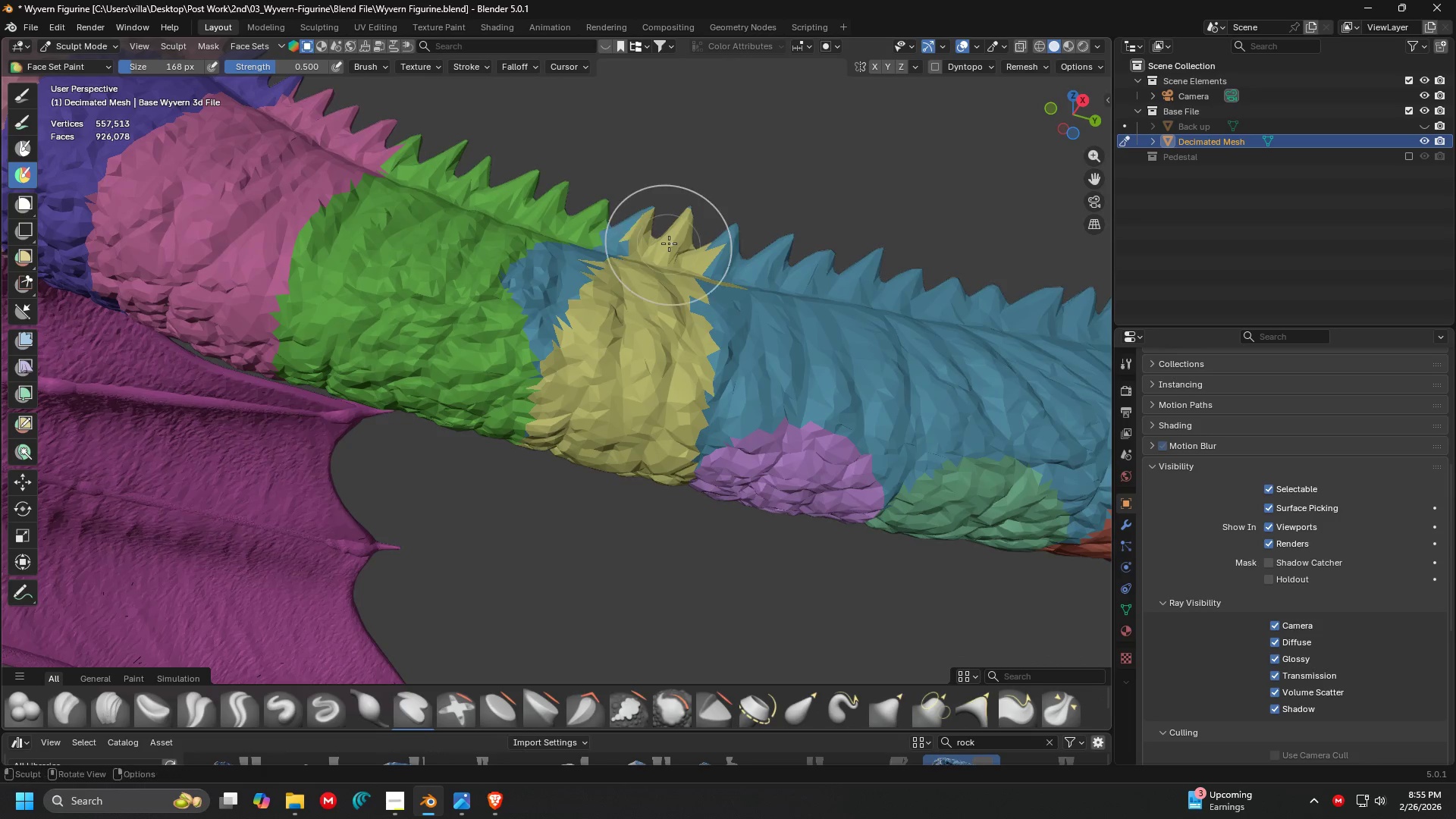 
hold_key(key=ControlLeft, duration=0.44)
 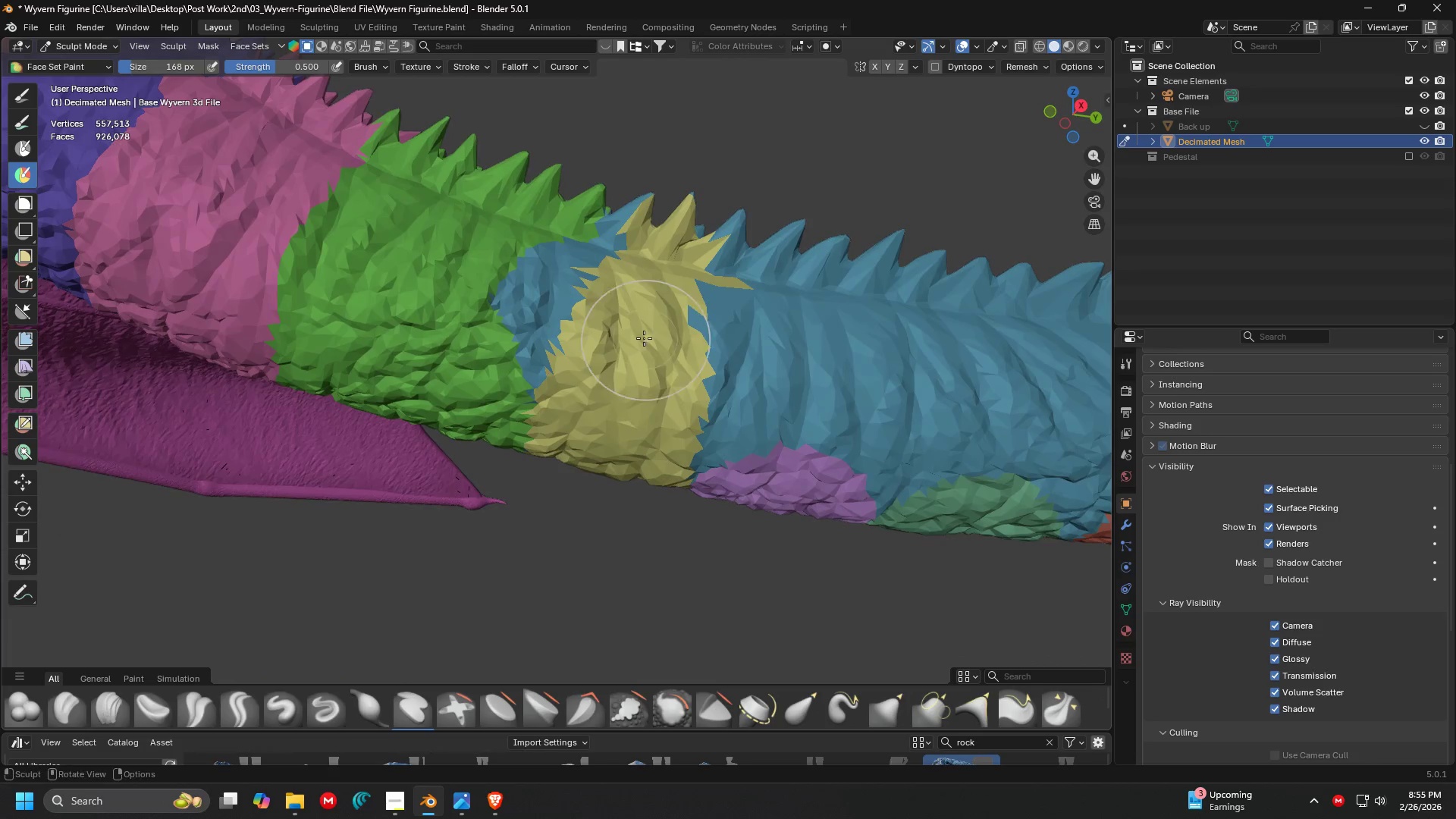 
hold_key(key=ControlLeft, duration=1.5)
left_click_drag(start_coordinate=[514, 245], to_coordinate=[574, 155])
 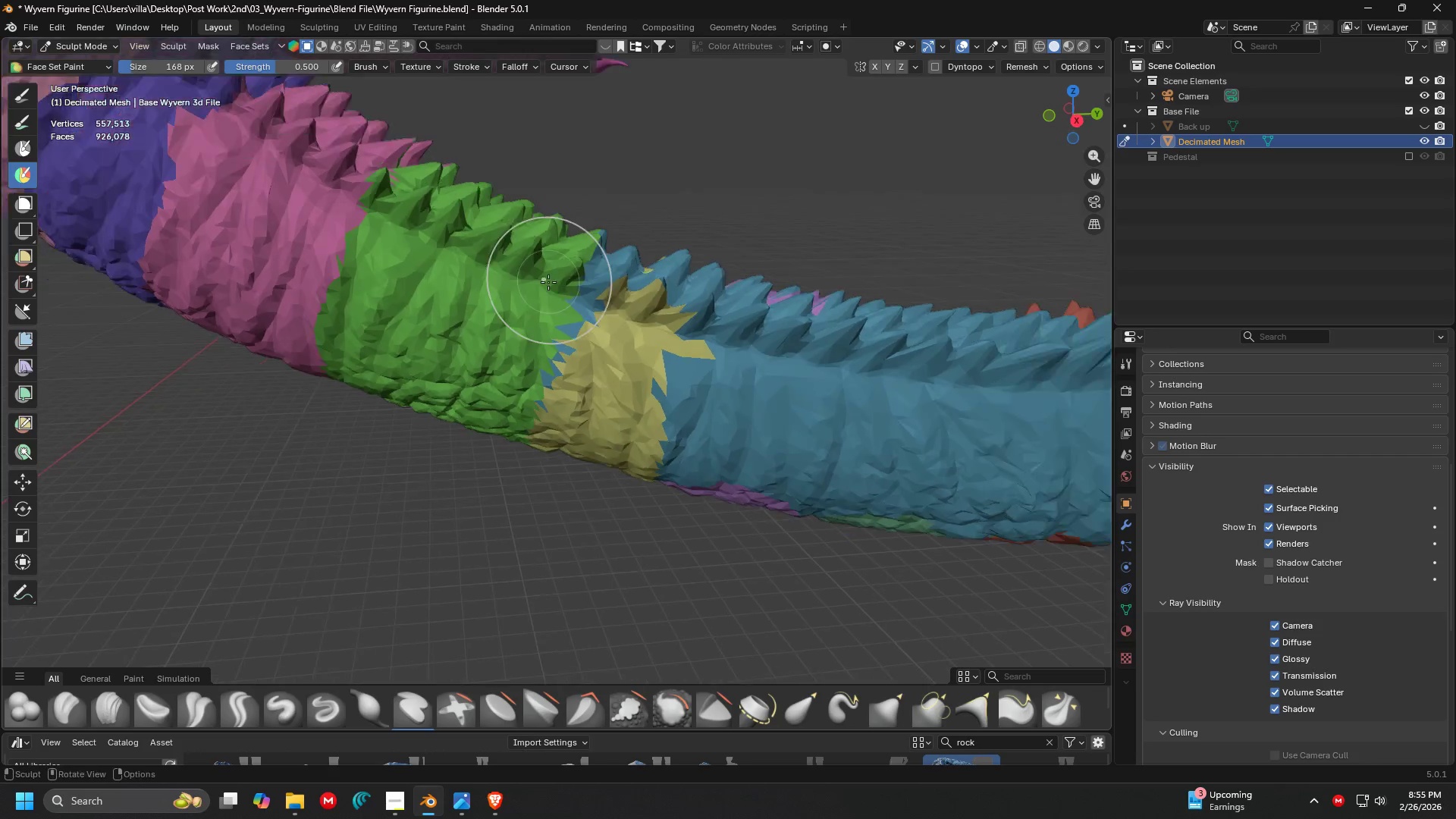 
hold_key(key=ControlLeft, duration=0.36)
 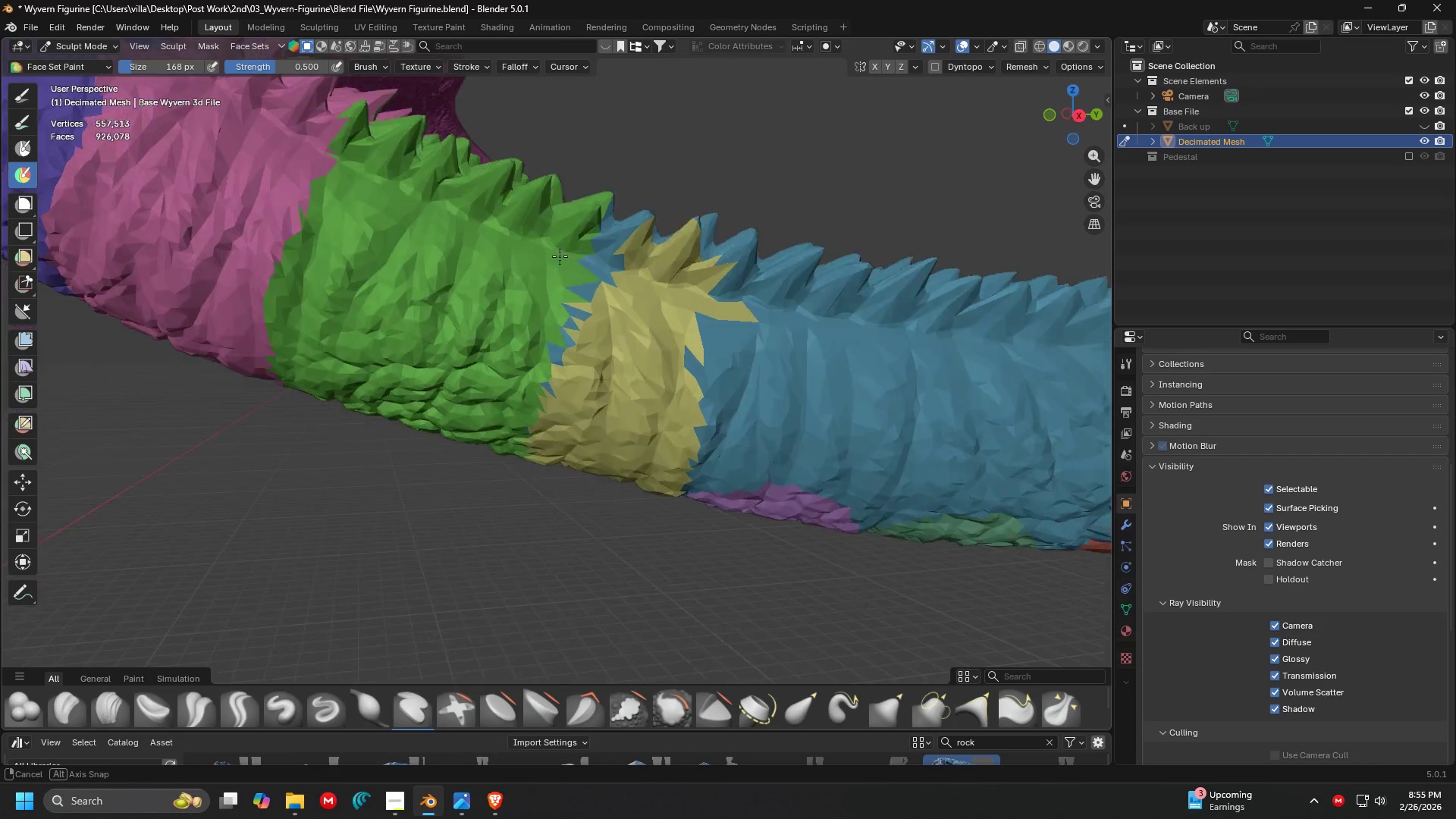 
key(Shift+ShiftLeft)
 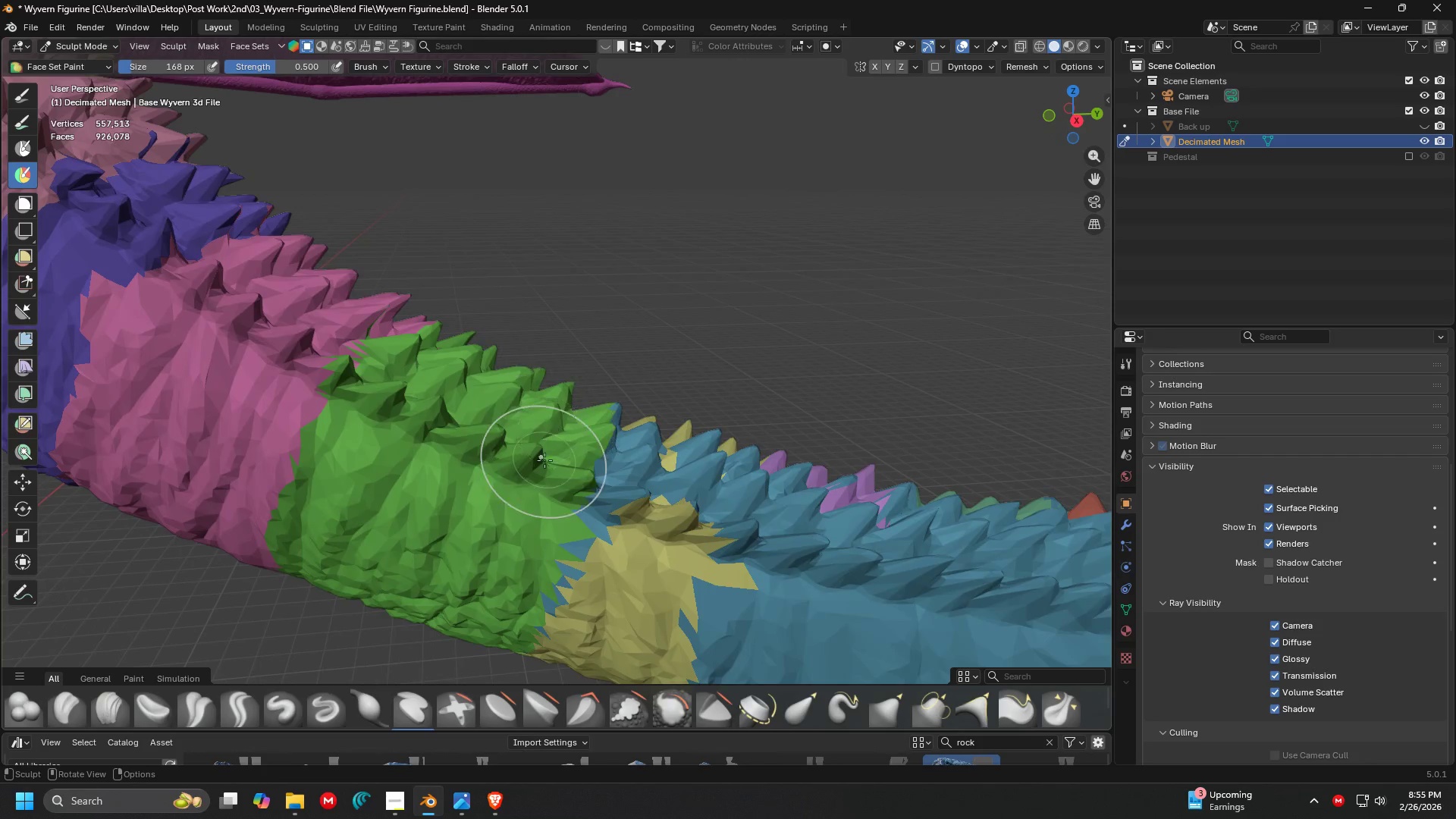 
scroll: coordinate [547, 433], scroll_direction: down, amount: 1.0
 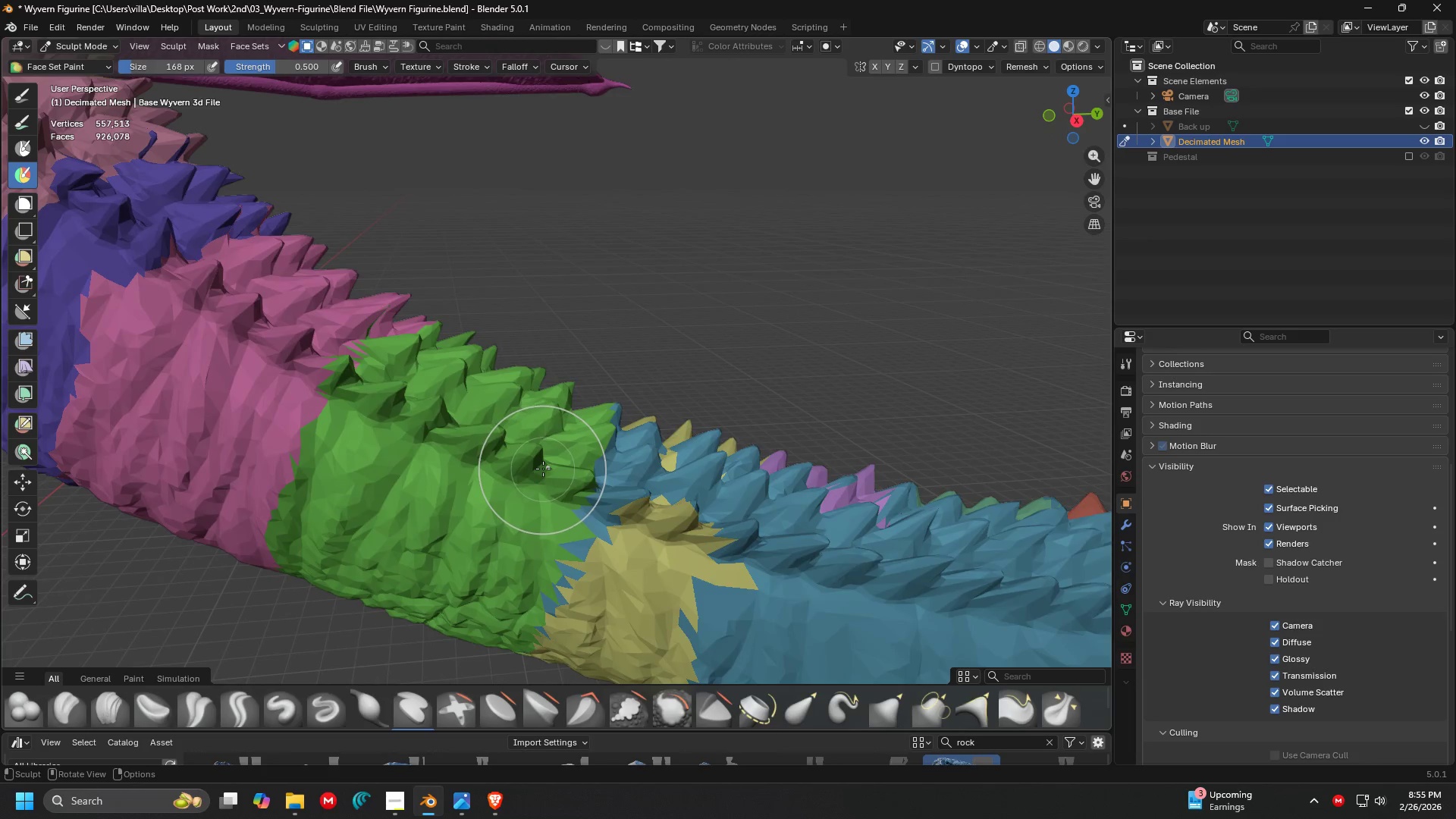 
hold_key(key=ShiftLeft, duration=0.31)
 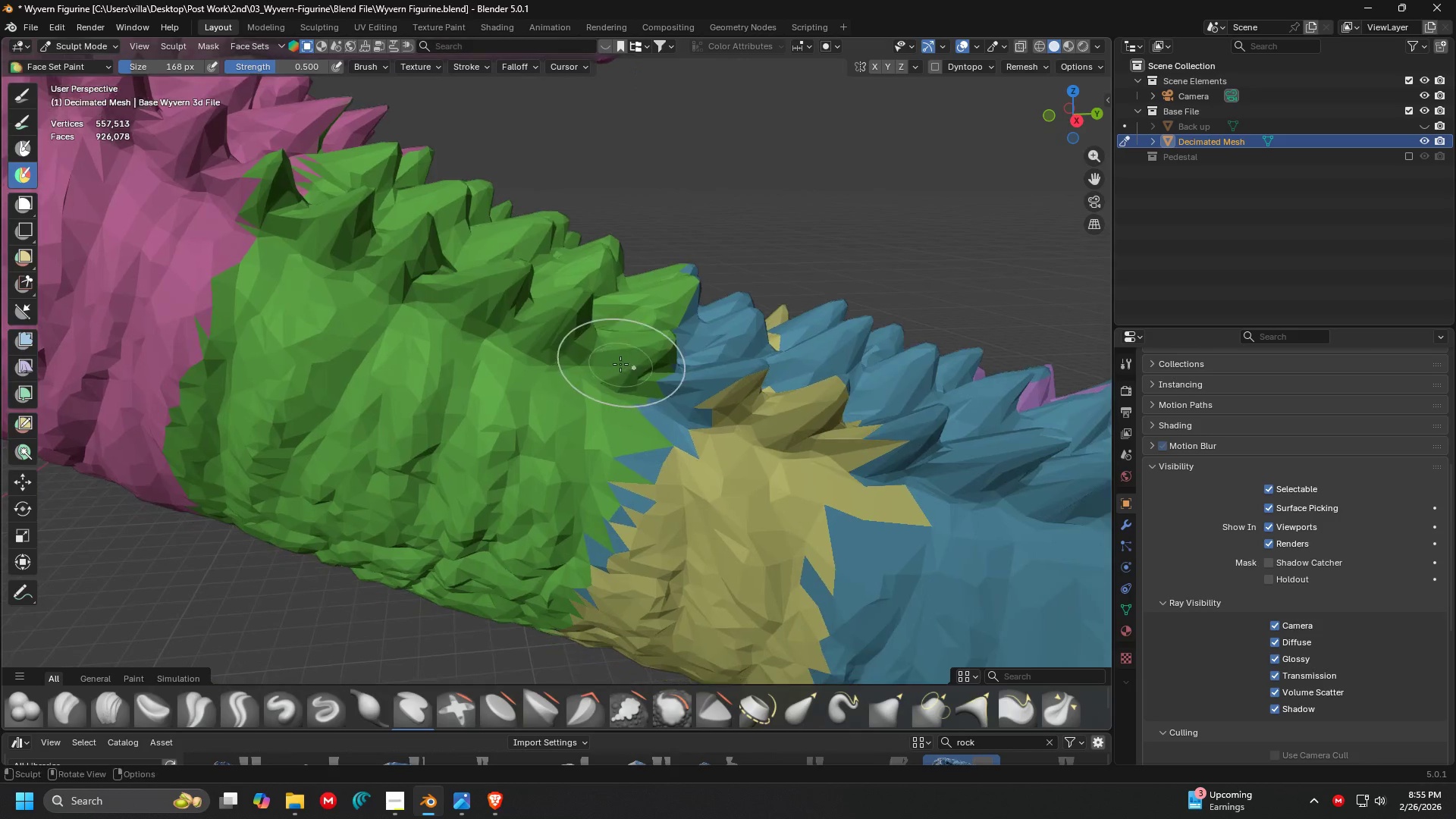 
scroll: coordinate [543, 469], scroll_direction: up, amount: 2.0
 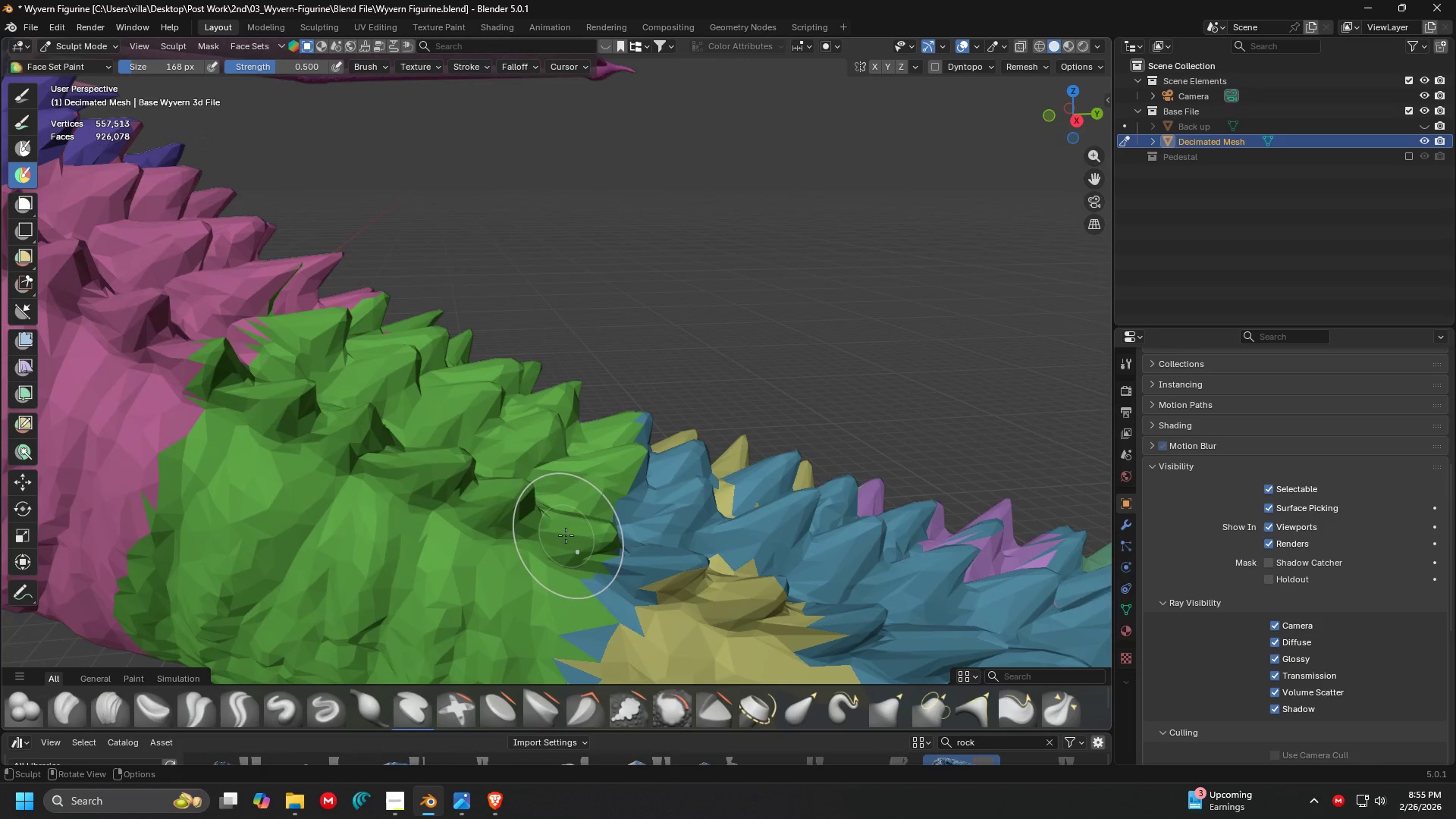 
left_click_drag(start_coordinate=[598, 325], to_coordinate=[646, 257])
 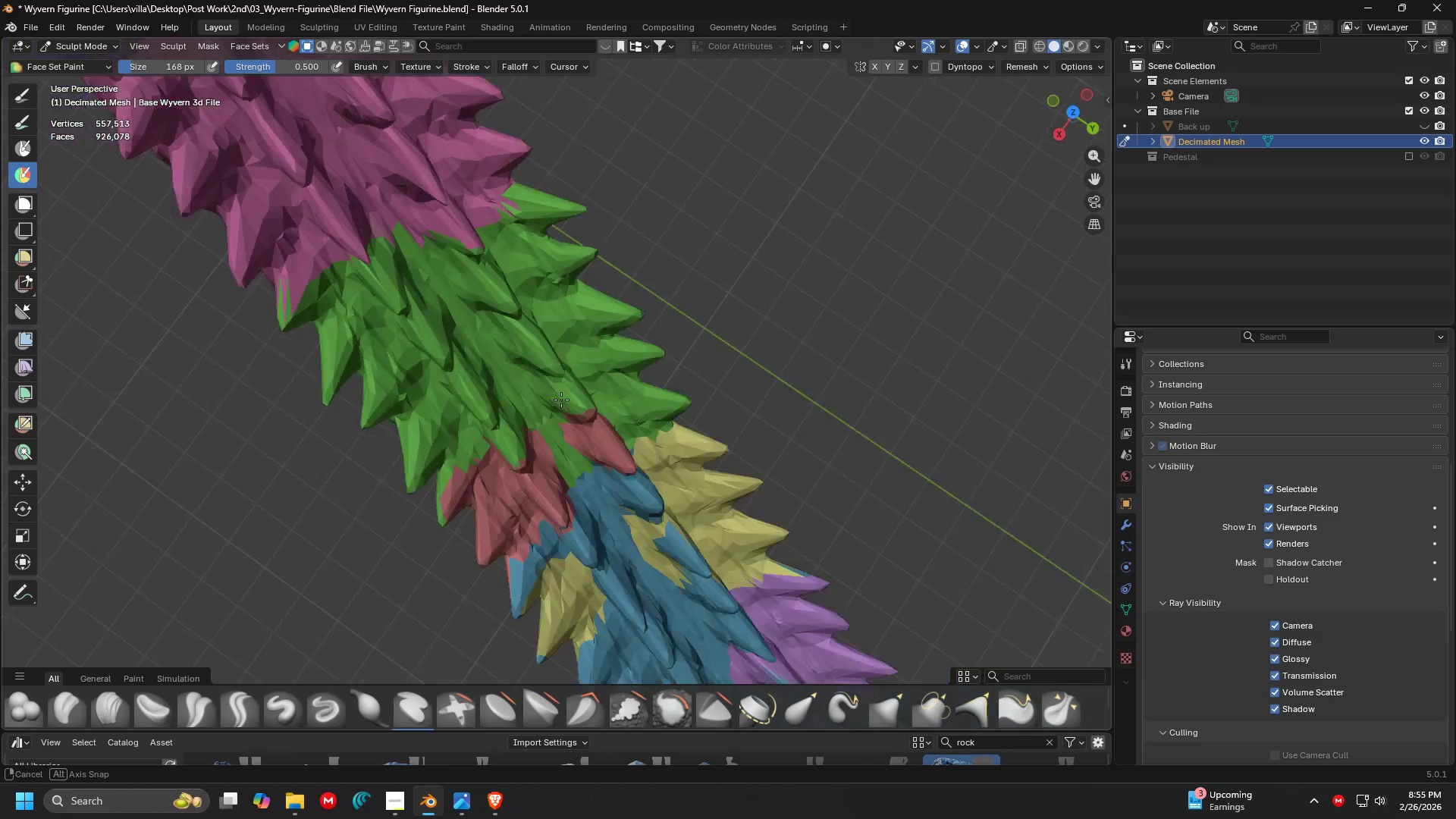 
scroll: coordinate [620, 362], scroll_direction: down, amount: 1.0
 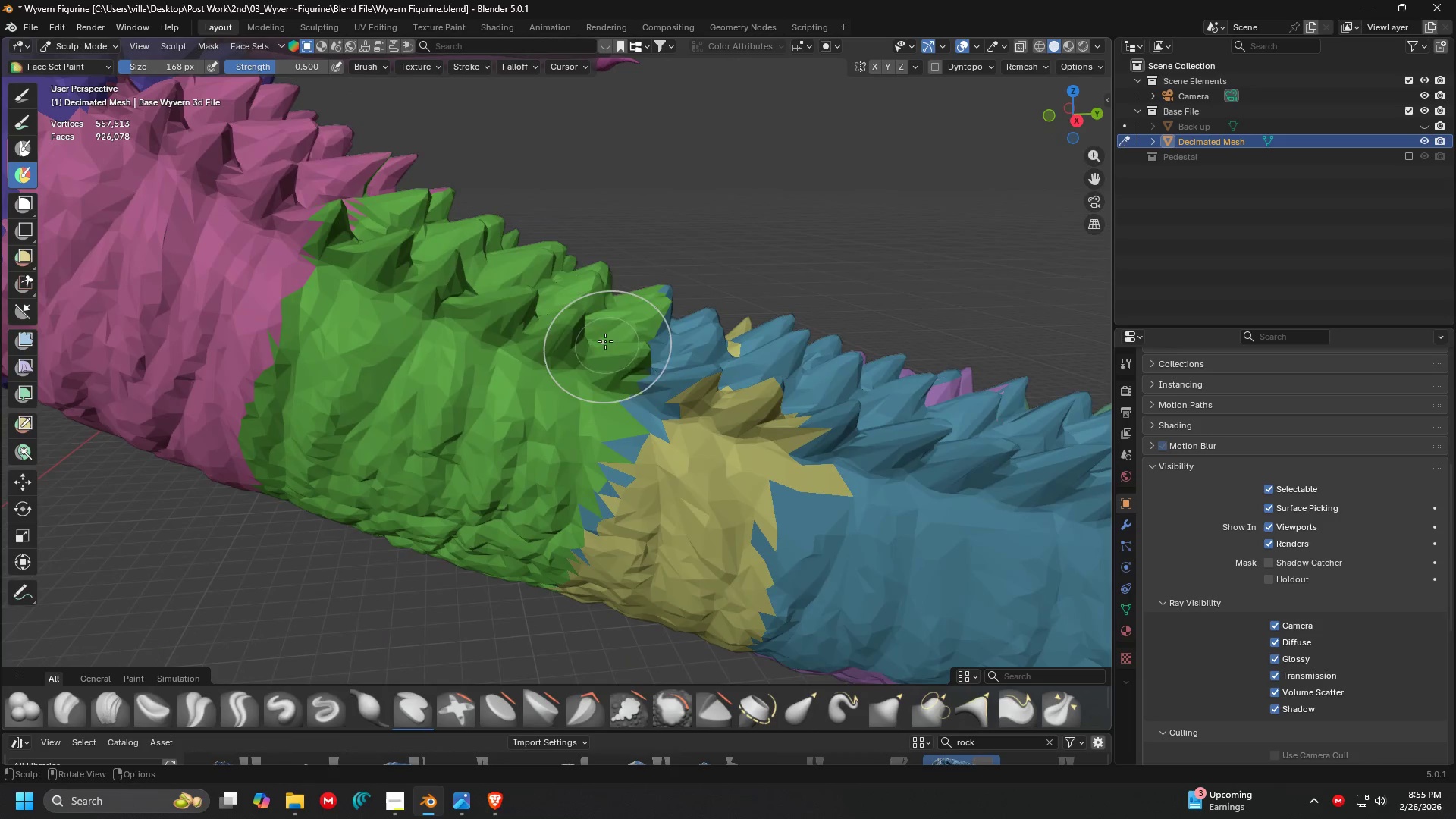 
left_click_drag(start_coordinate=[498, 450], to_coordinate=[450, 463])
 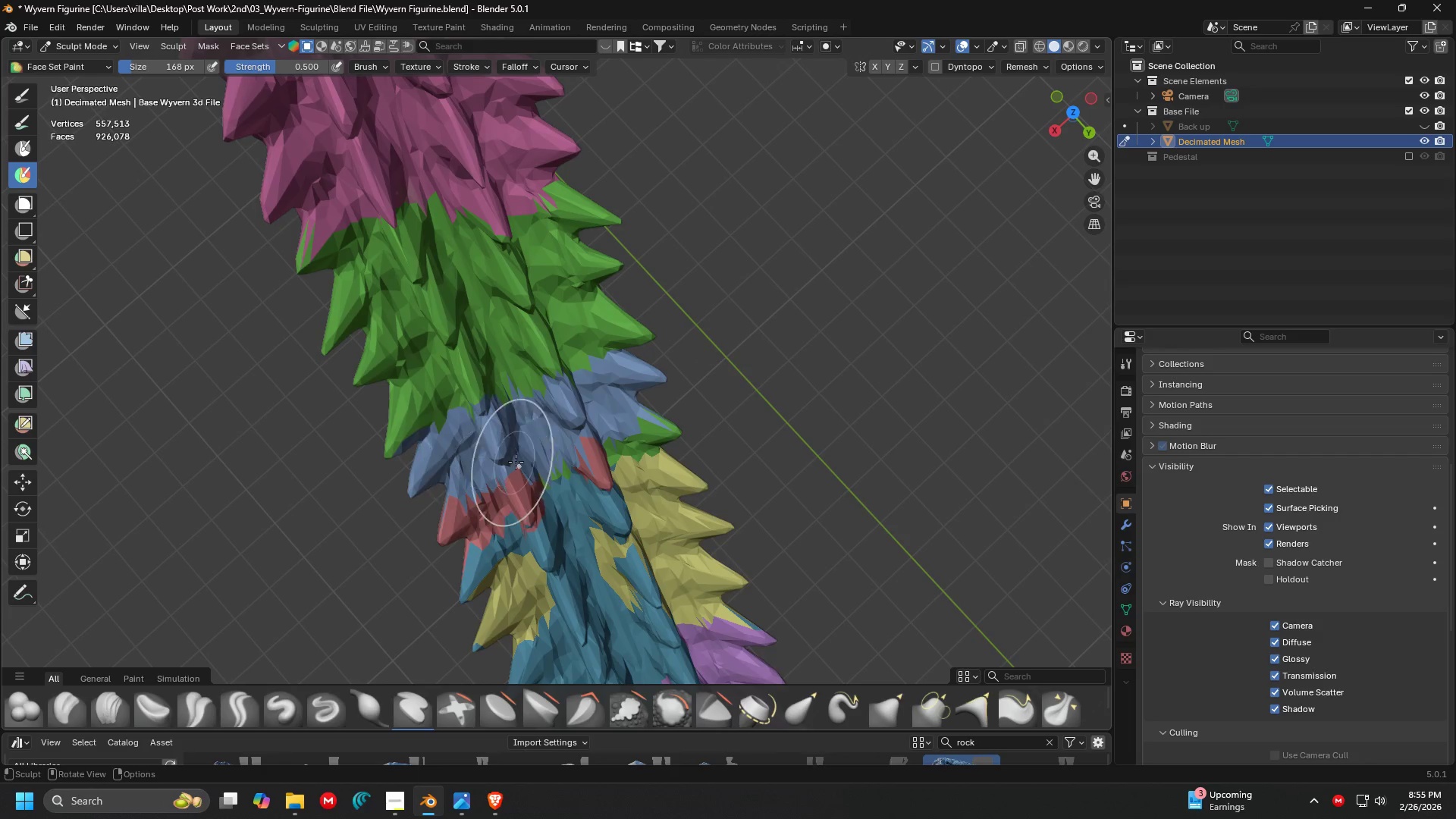 
scroll: coordinate [539, 401], scroll_direction: down, amount: 1.0
 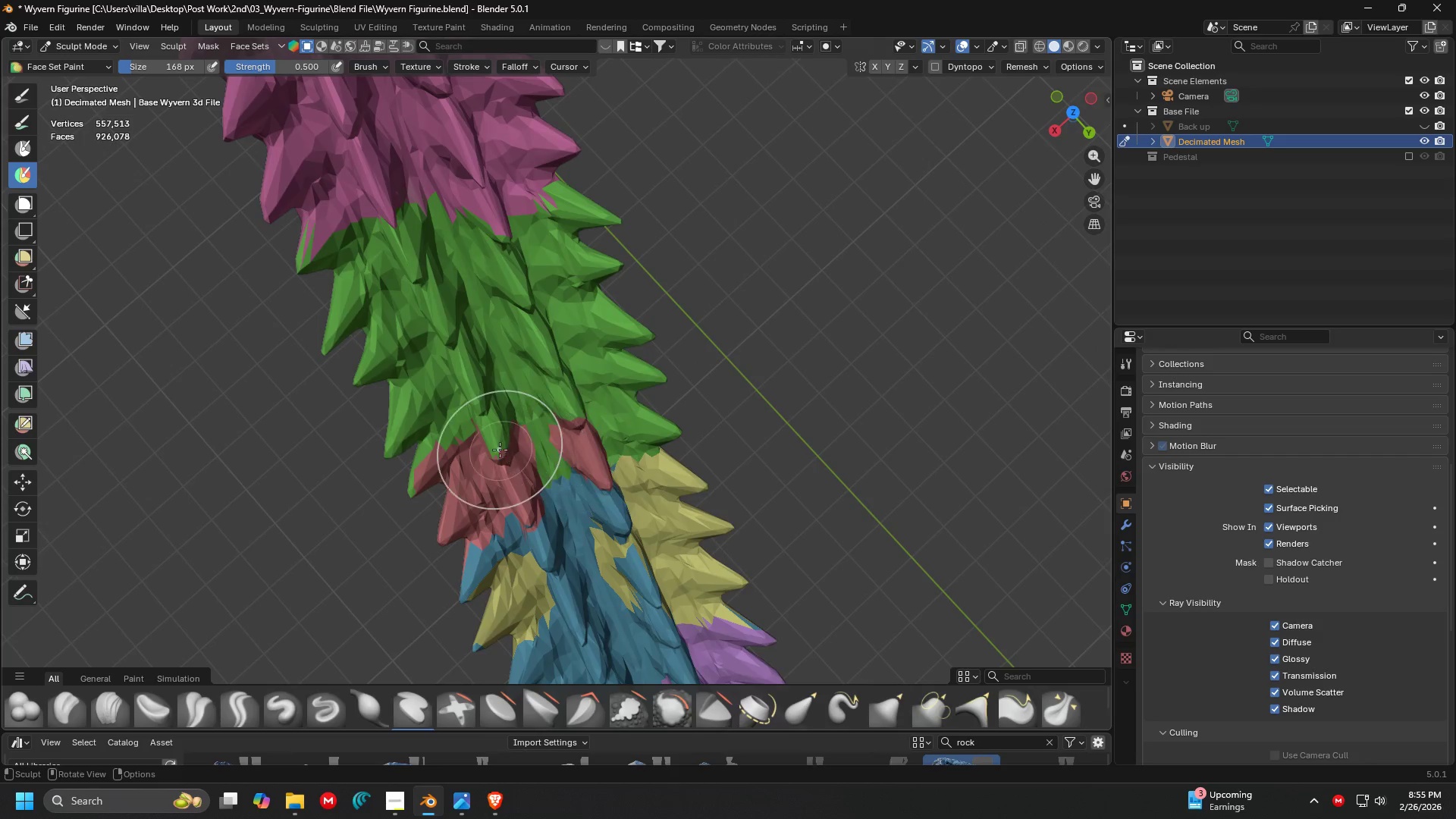 
key(Control+Z)
 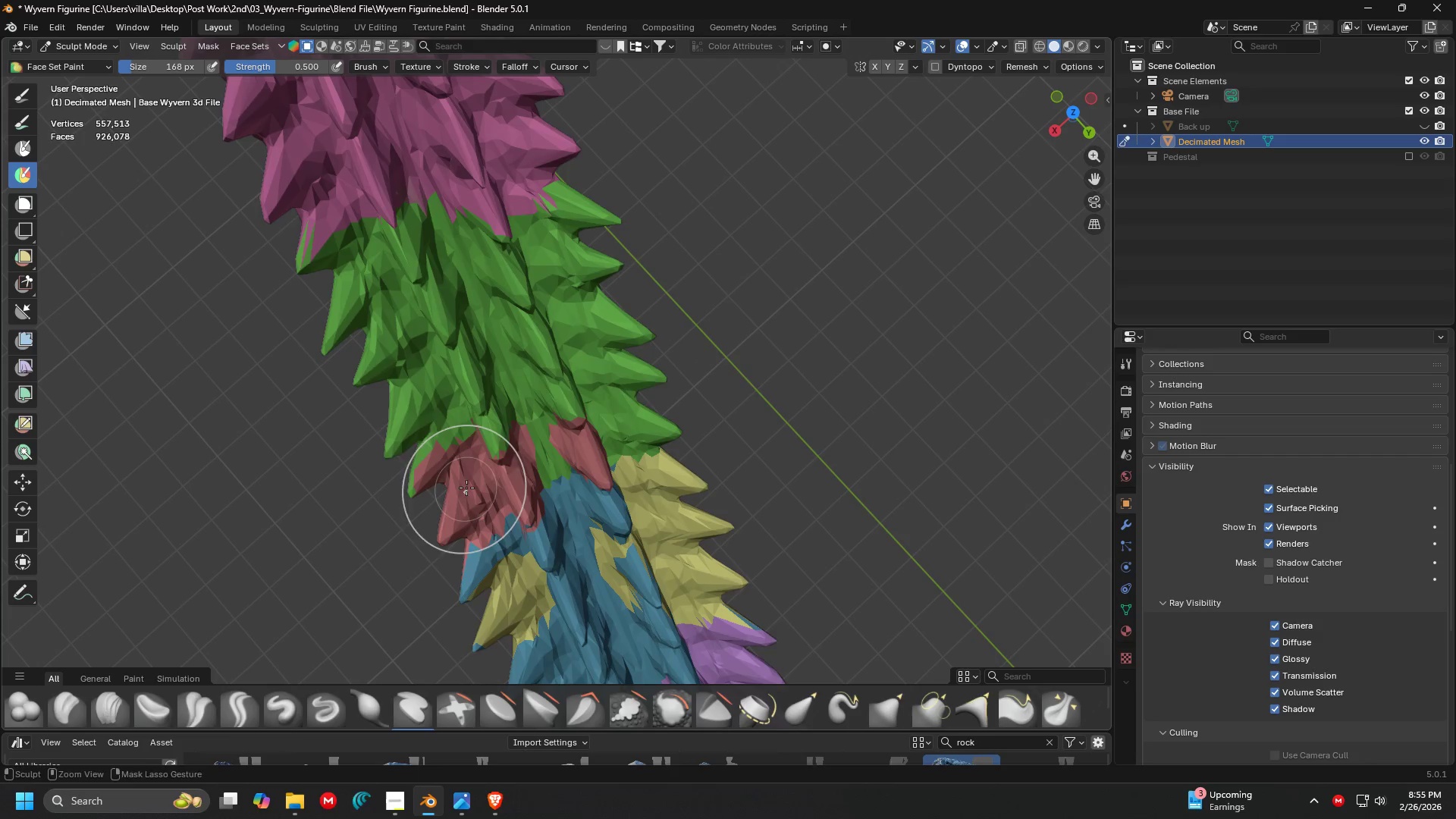 
left_click_drag(start_coordinate=[470, 485], to_coordinate=[465, 456])
 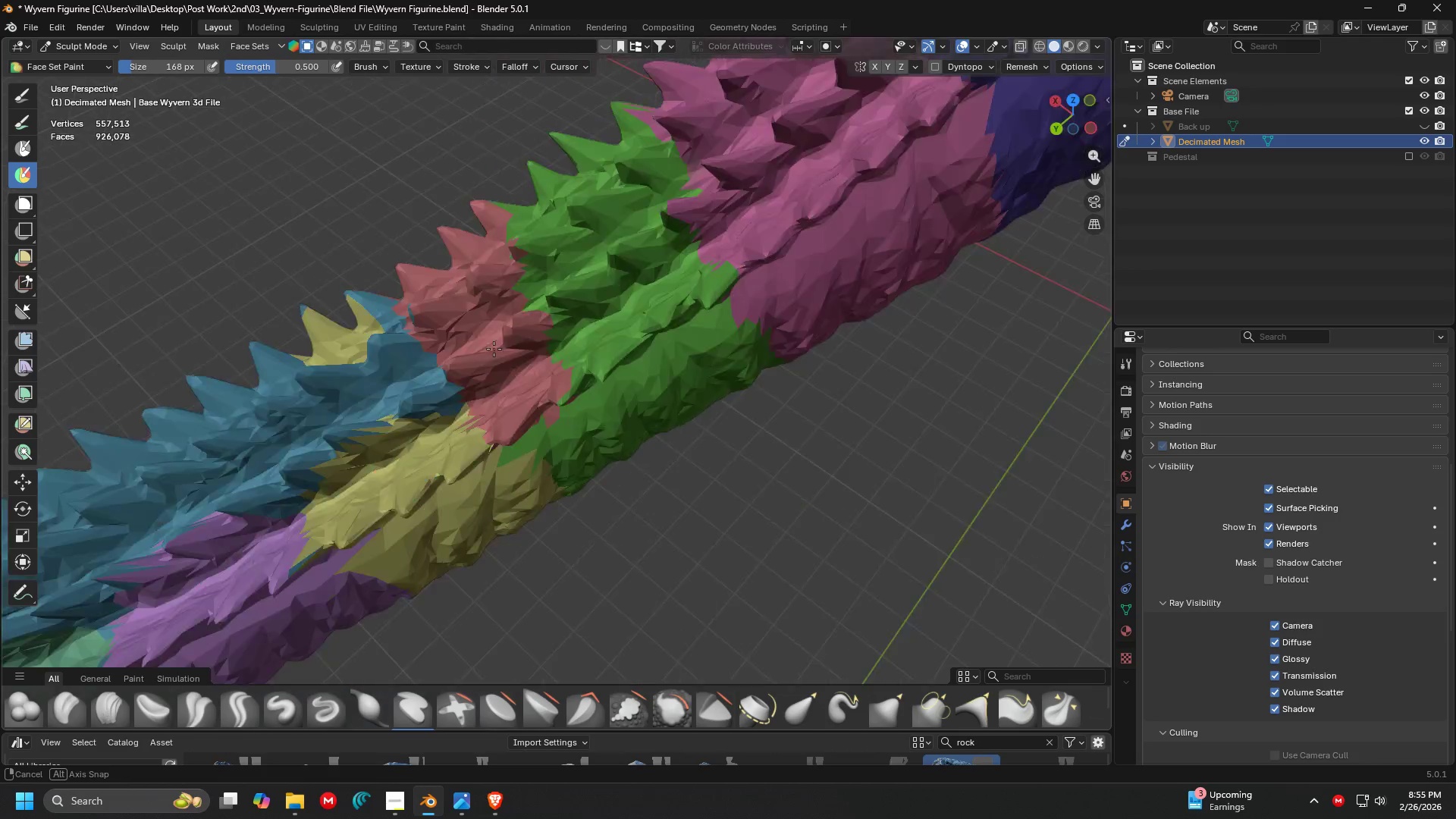 
key(Shift+ShiftLeft)
 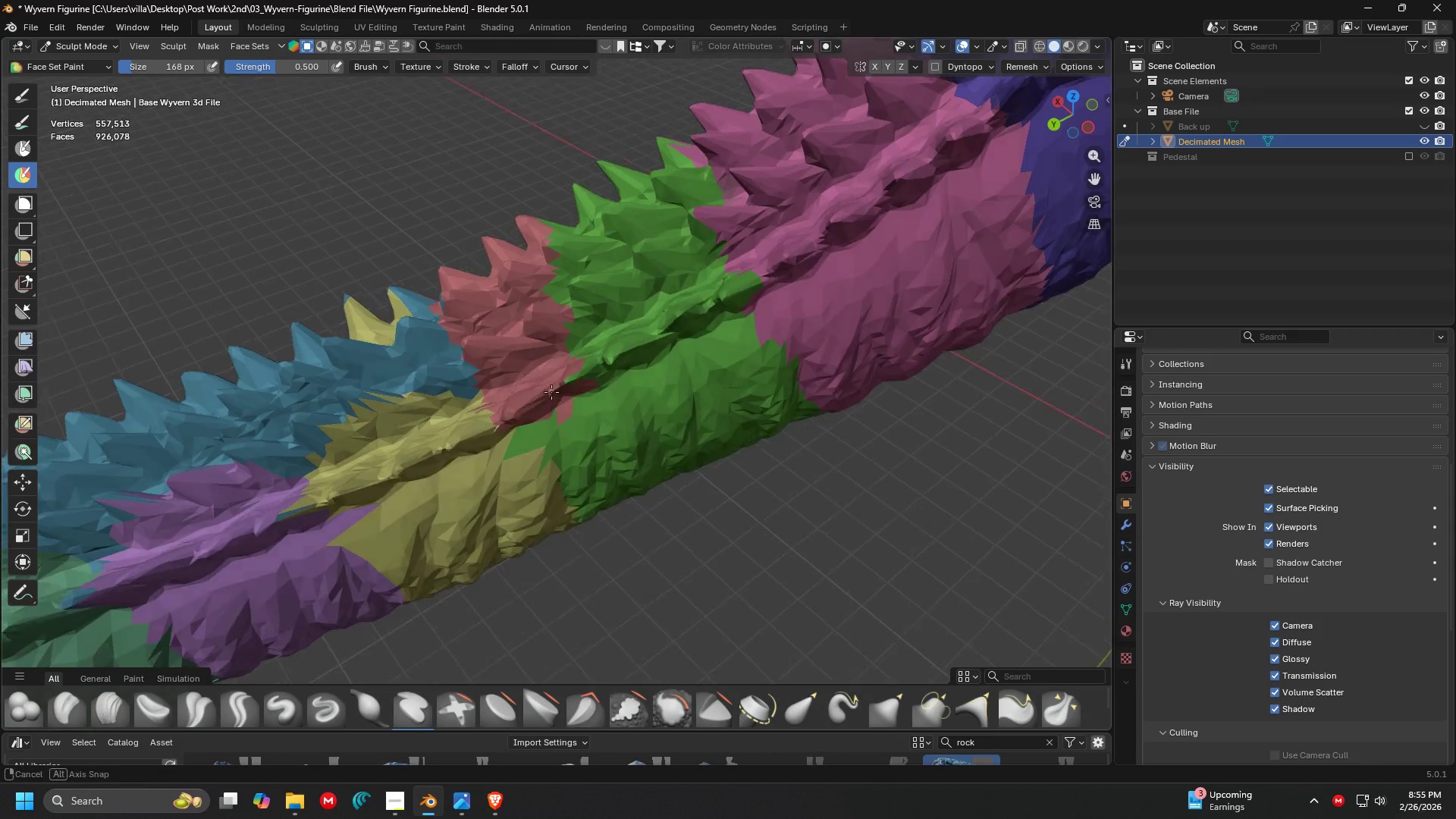 
hold_key(key=ControlLeft, duration=1.5)
left_click_drag(start_coordinate=[510, 303], to_coordinate=[605, 543])
 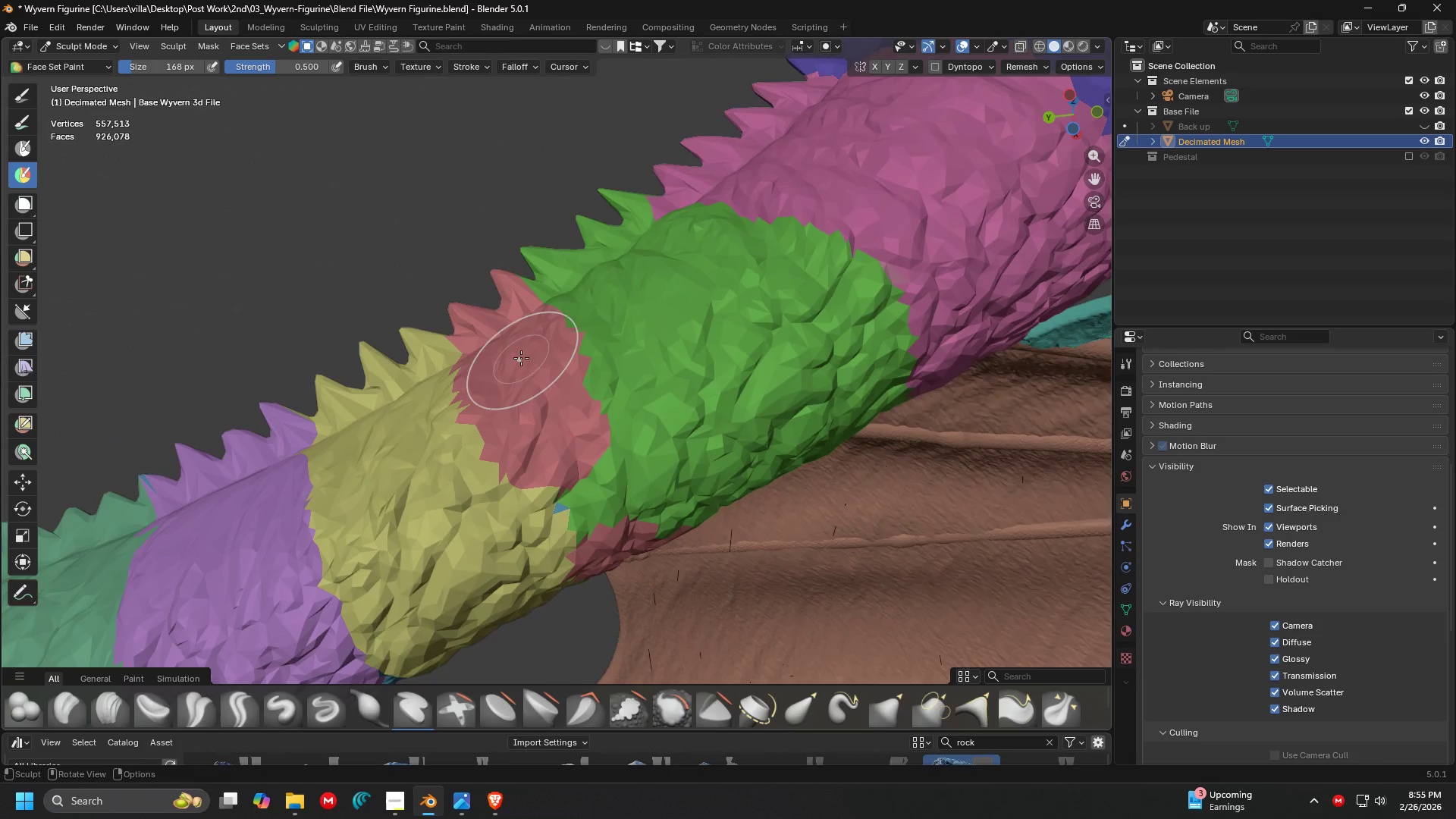 
key(Control+ControlLeft)
 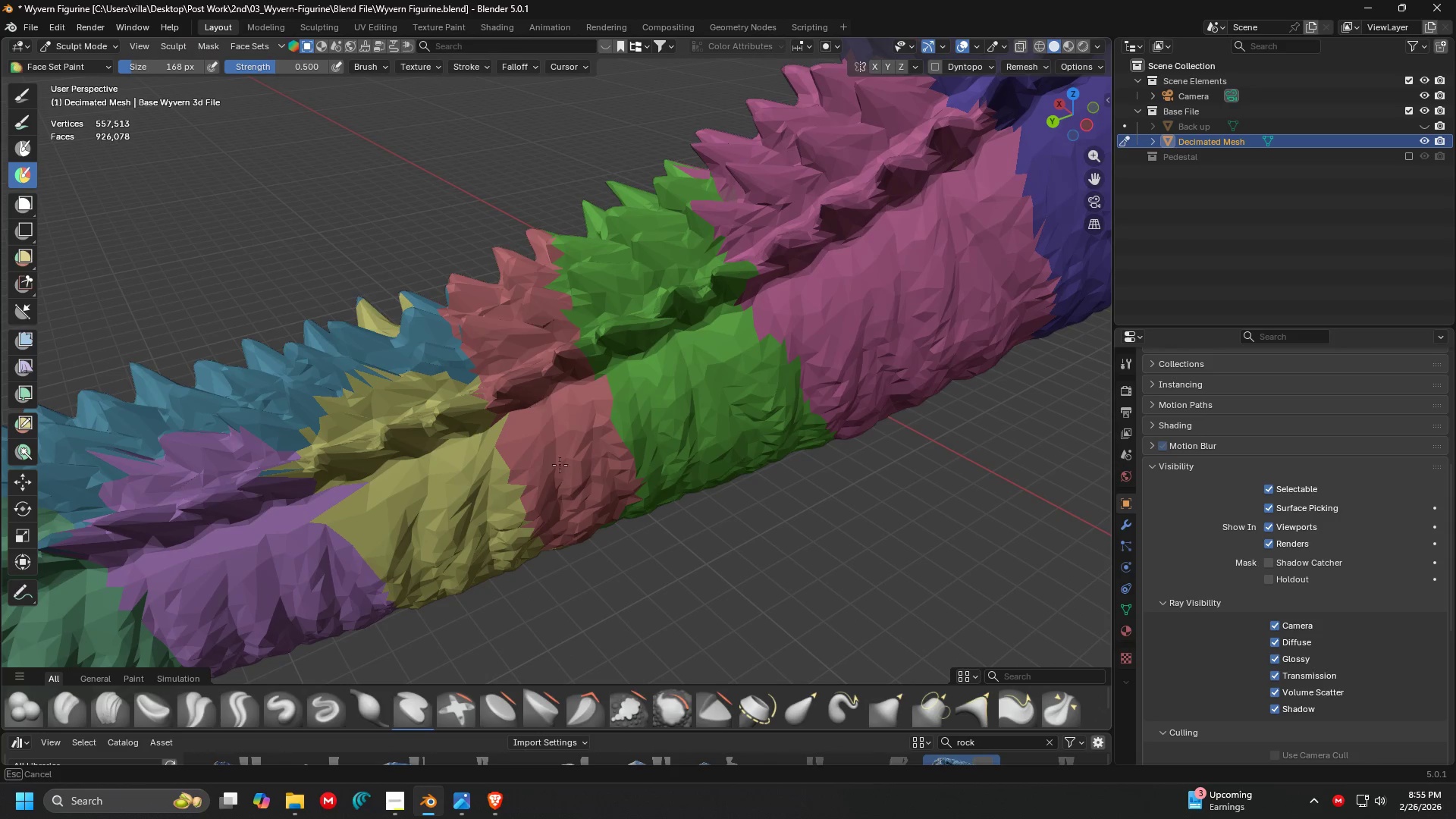 
key(Control+ControlLeft)
 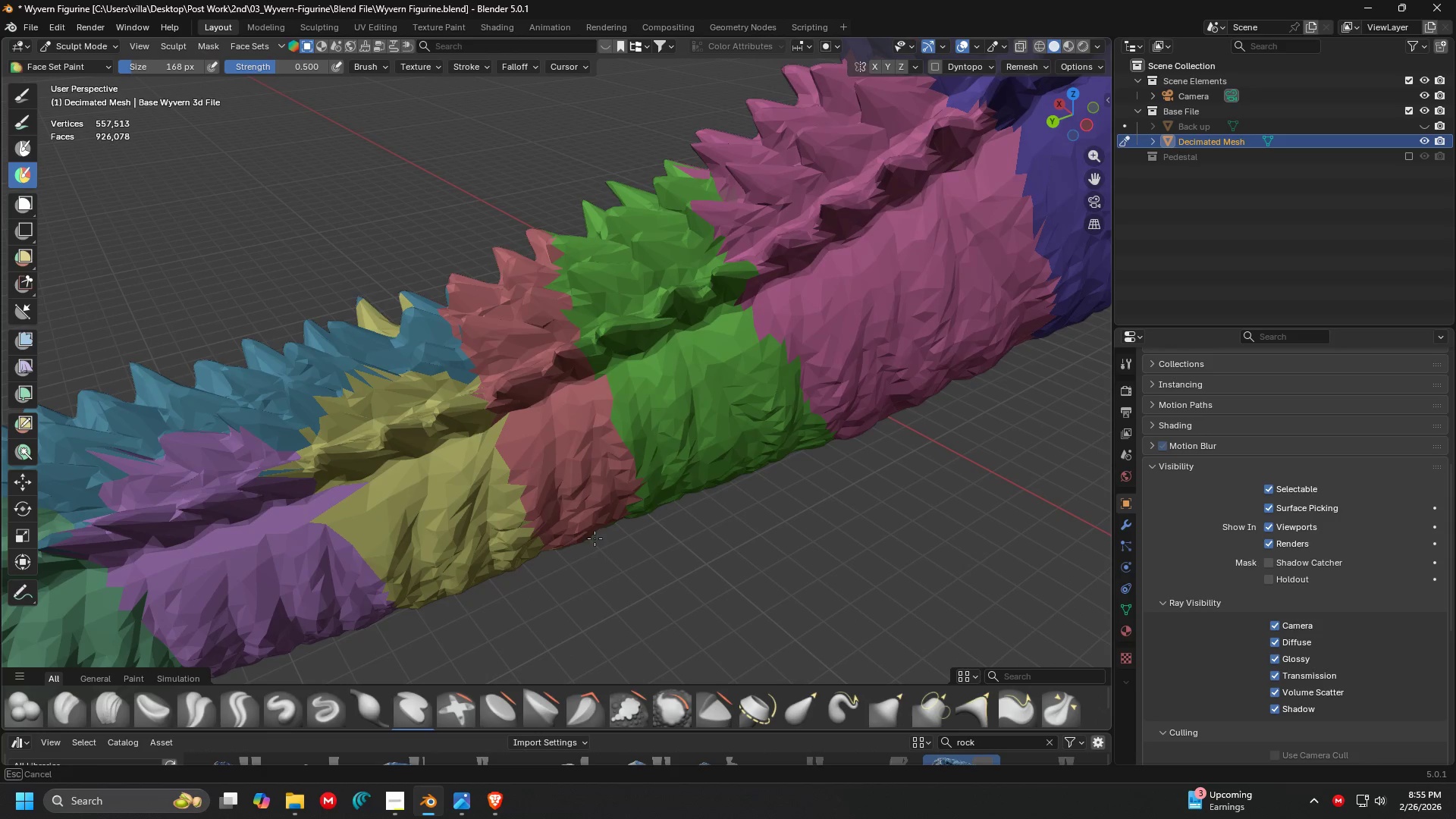 
key(Control+ControlLeft)
 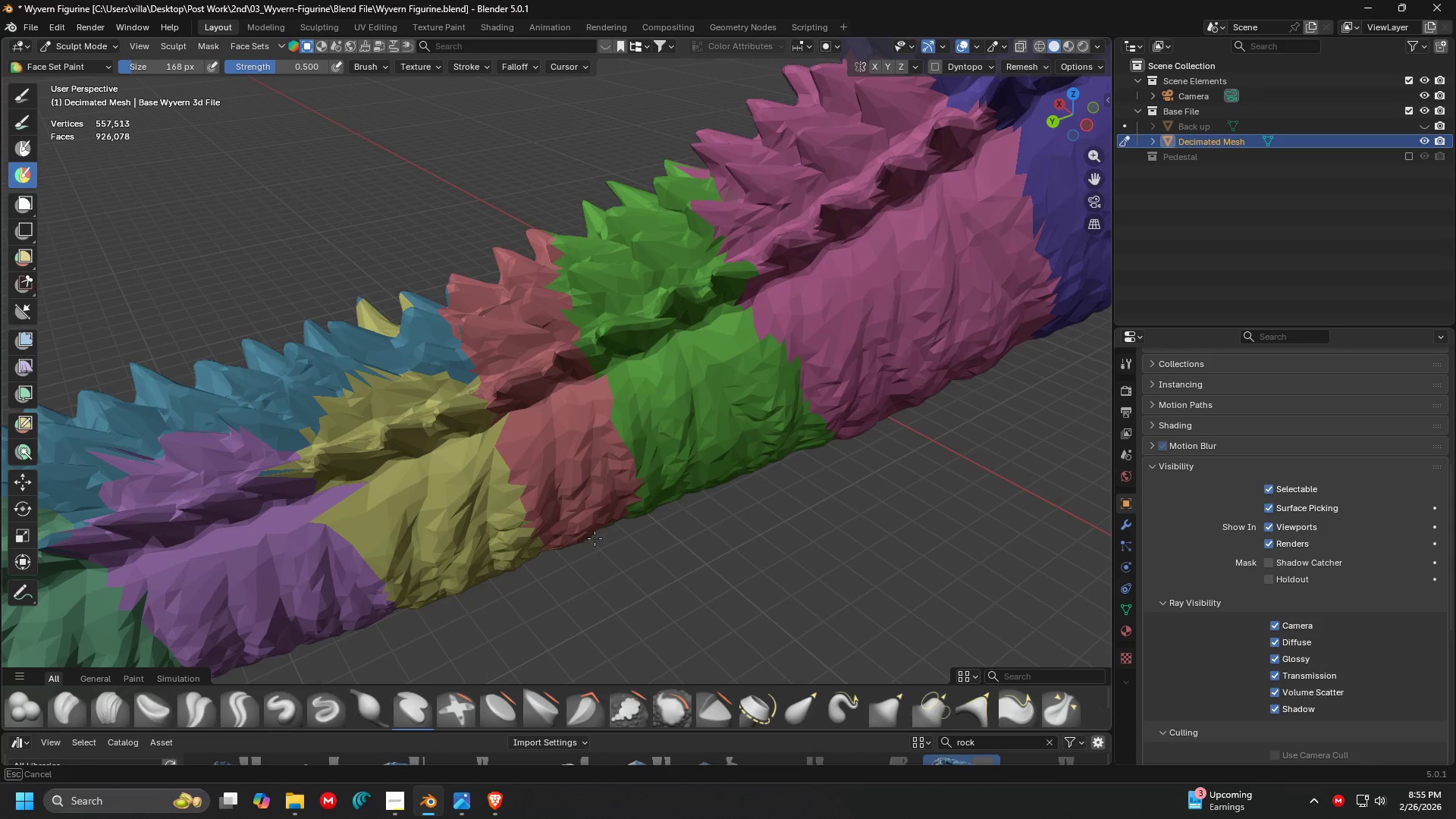 
key(Control+ControlLeft)
 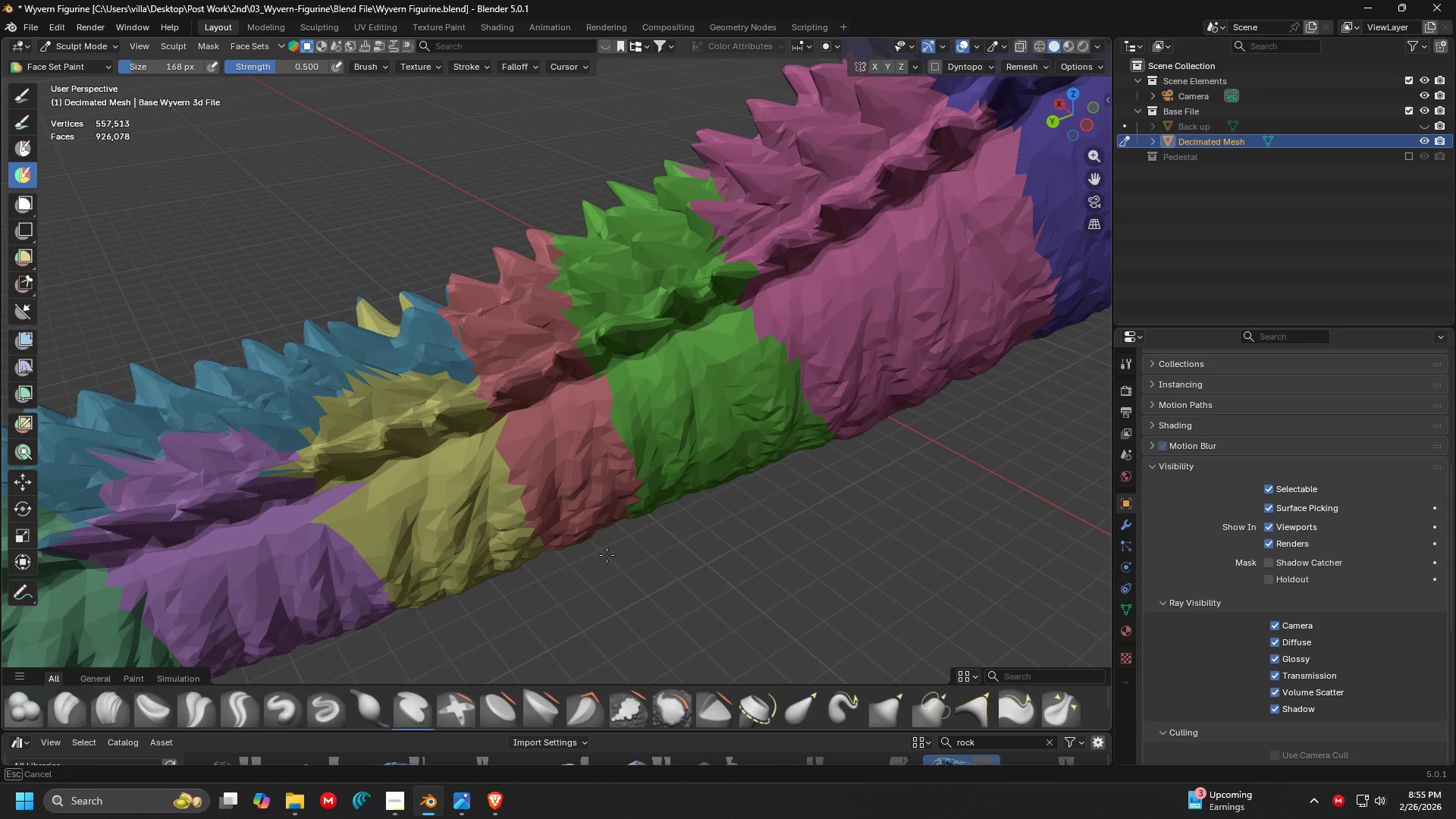 
key(Control+ControlLeft)
 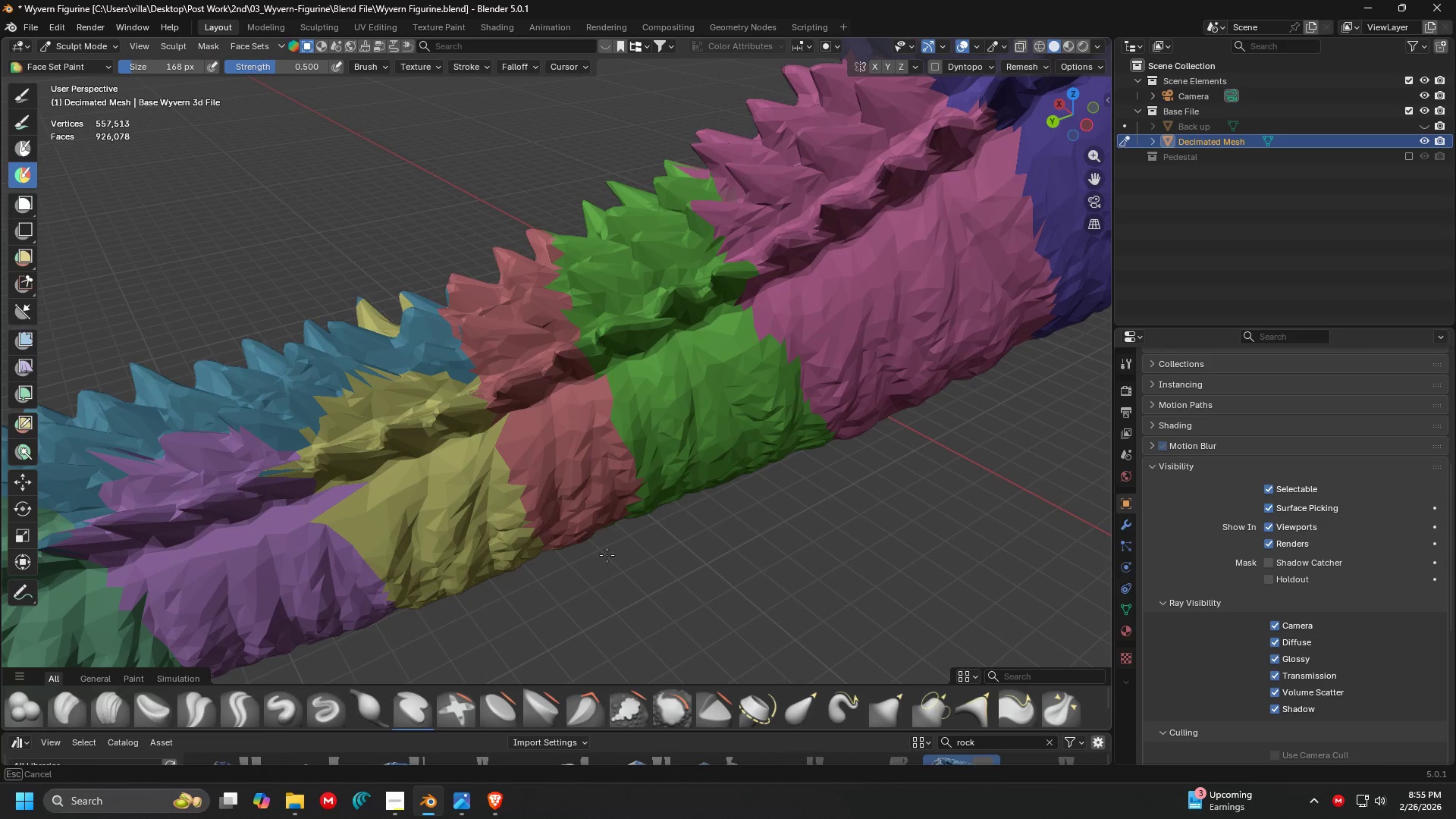 
key(Control+ControlLeft)
 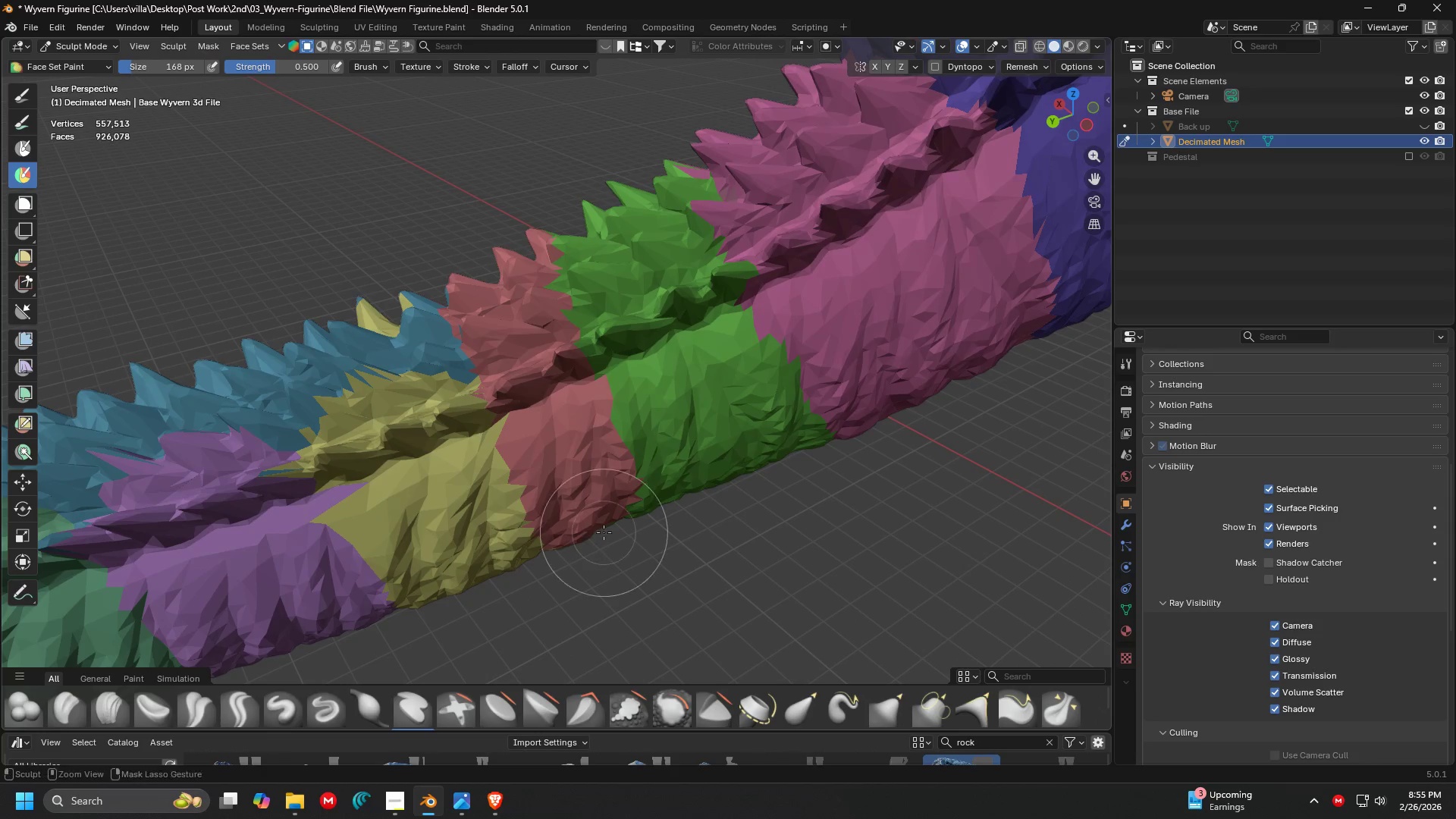 
key(Control+ControlLeft)
 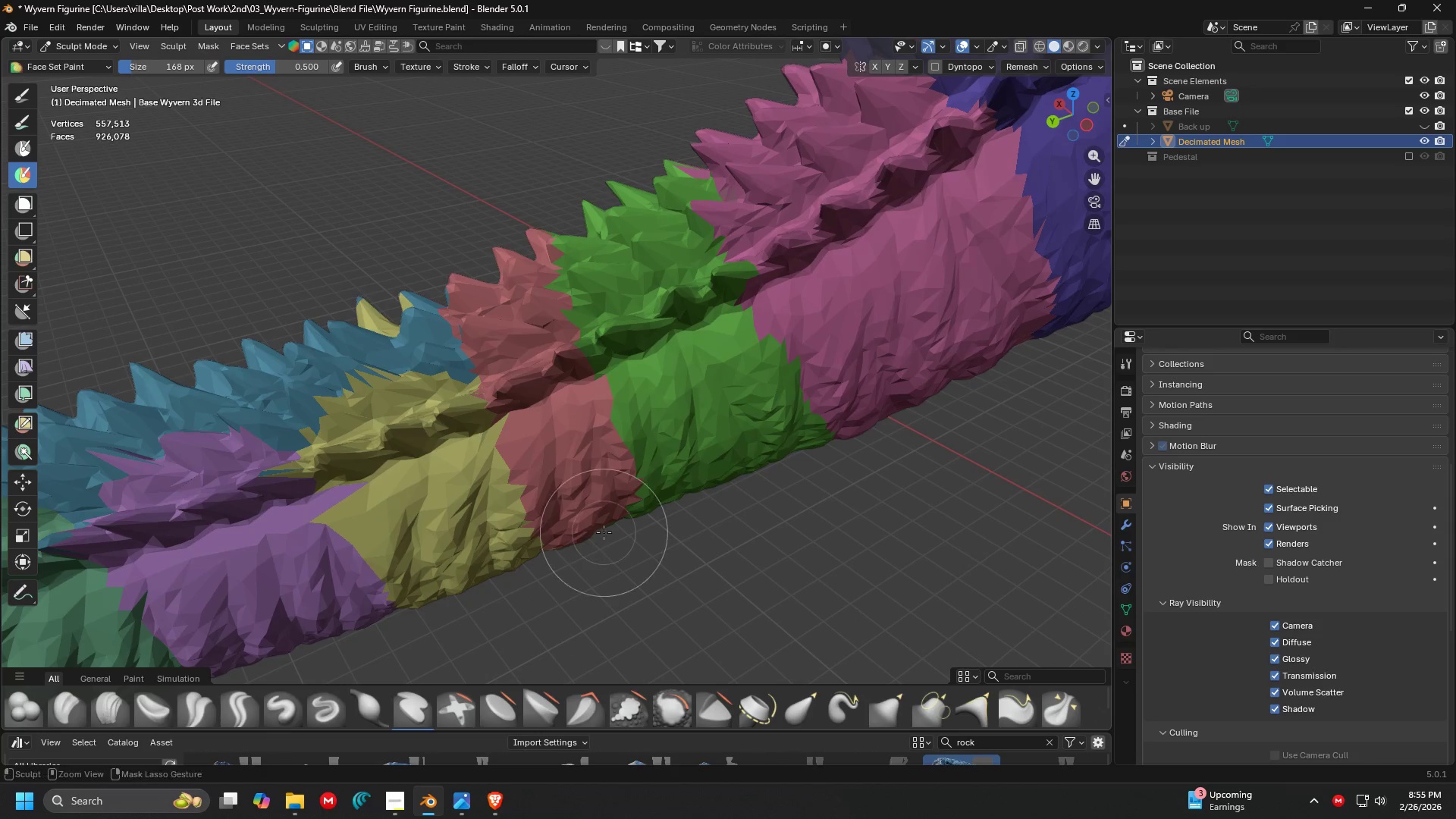 
key(Control+ControlLeft)
 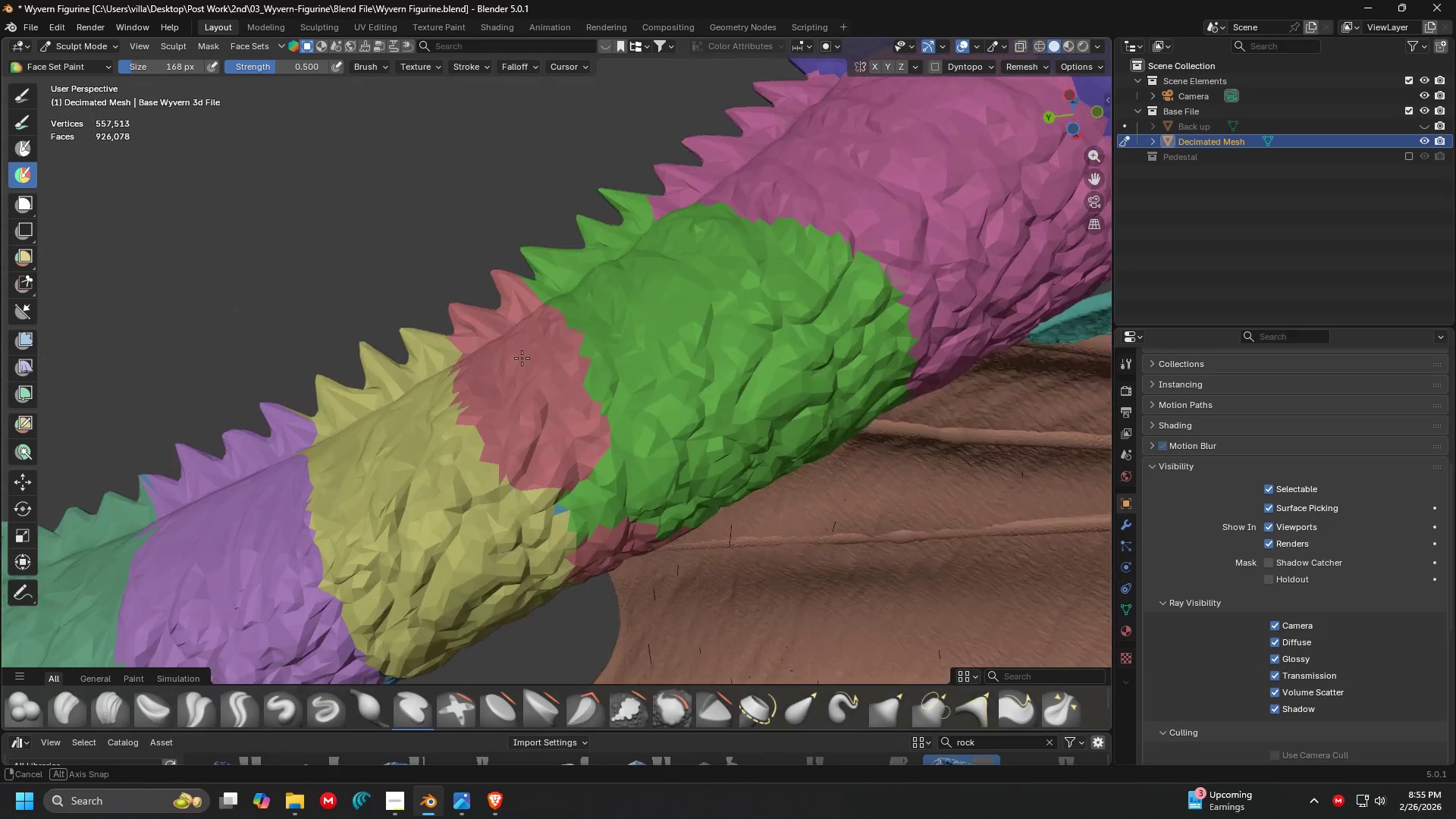 
hold_key(key=ControlLeft, duration=1.26)
left_click_drag(start_coordinate=[519, 353], to_coordinate=[645, 521])
 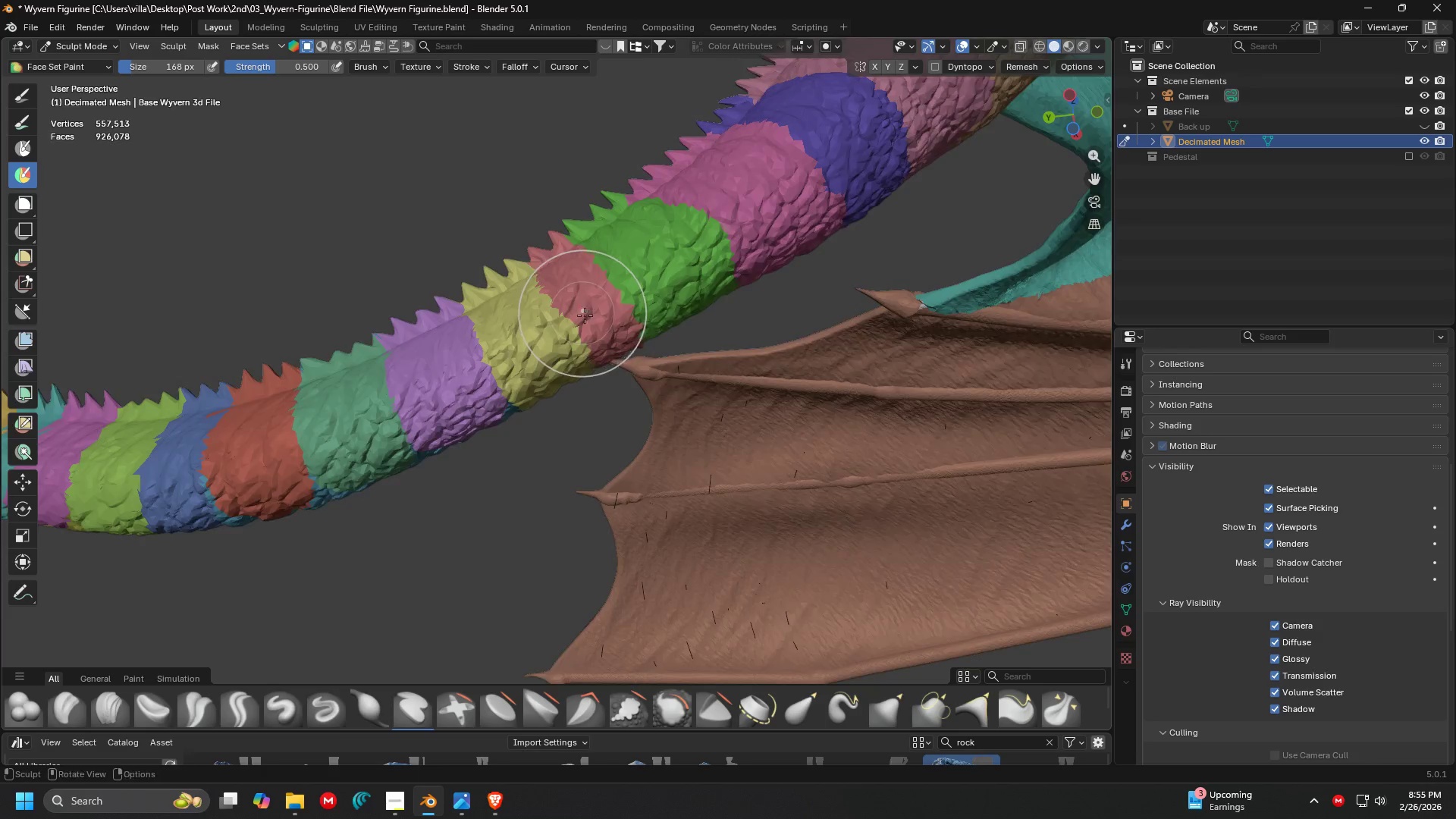 
hold_key(key=ControlLeft, duration=1.95)
 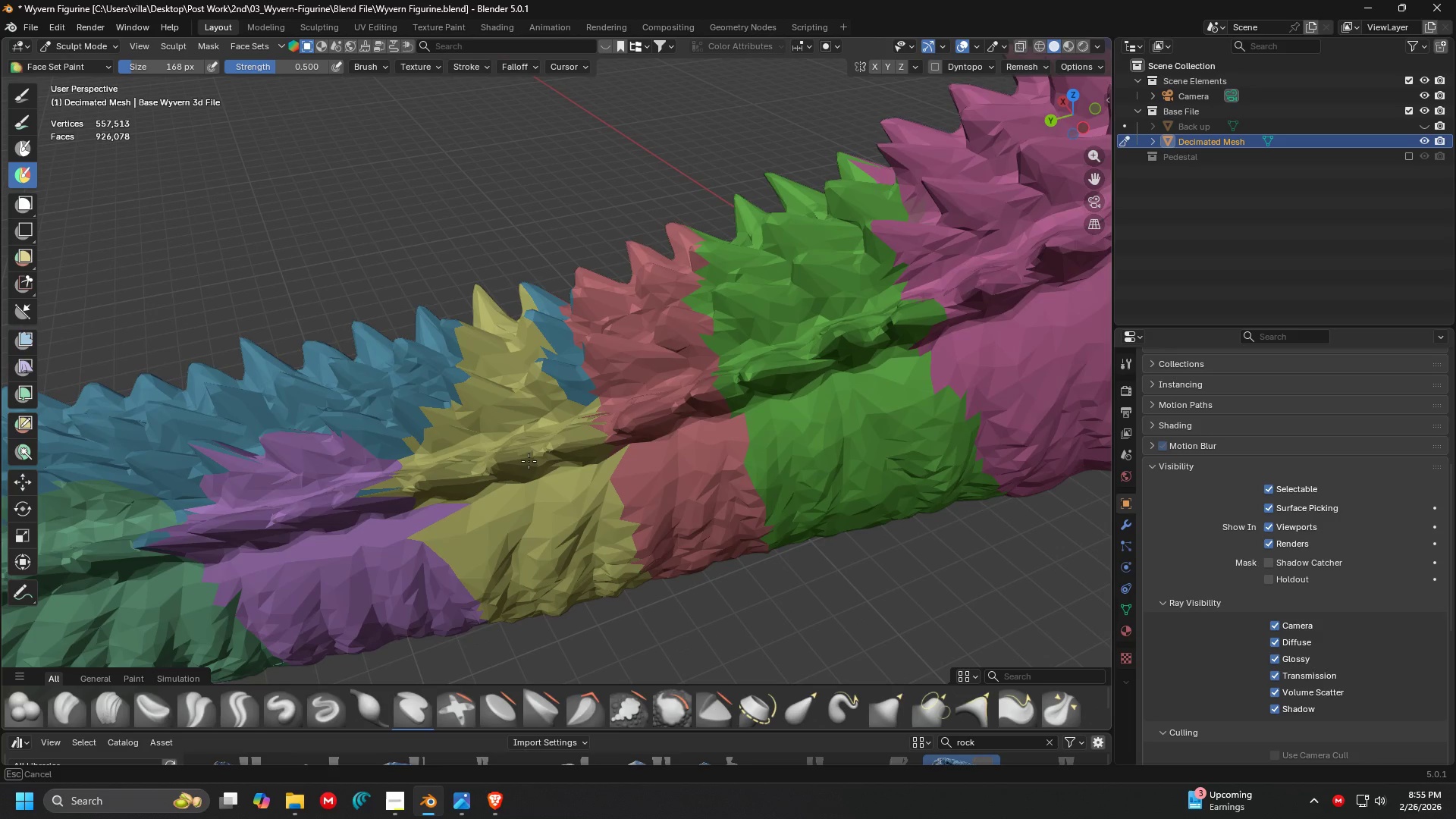 
key(Shift+ShiftLeft)
 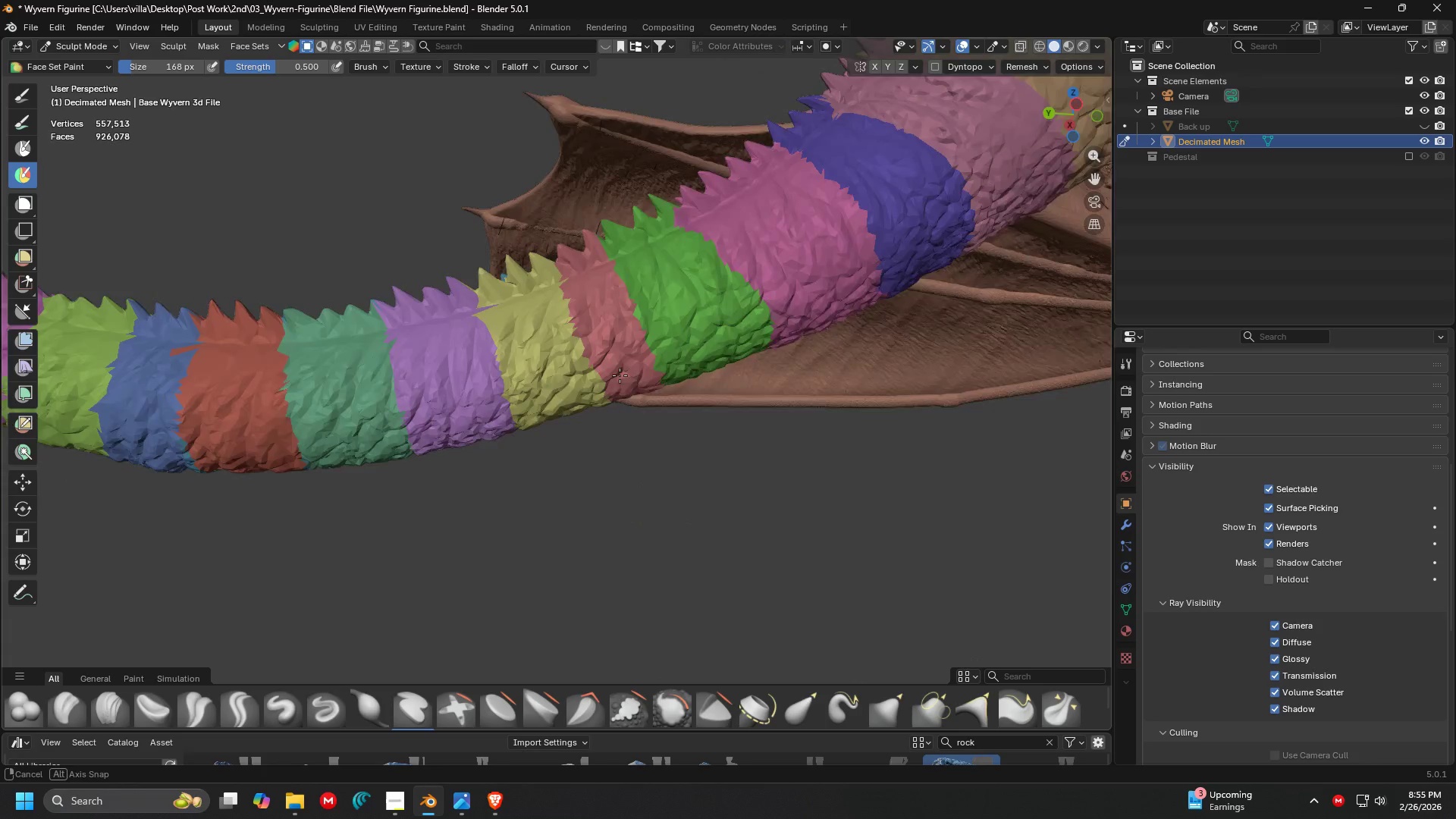 
scroll: coordinate [562, 427], scroll_direction: down, amount: 4.0
 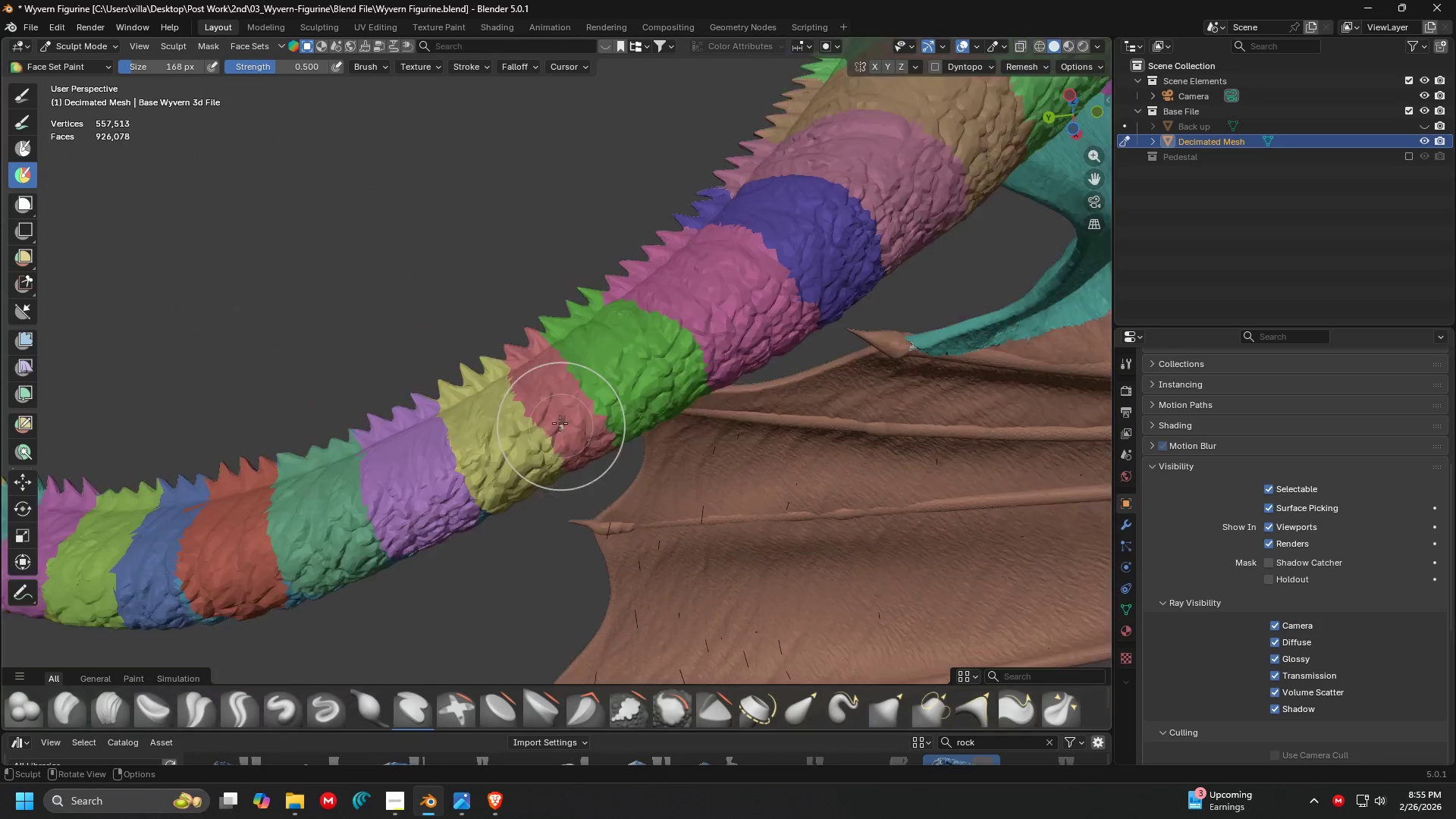 
key(Shift+ShiftLeft)
 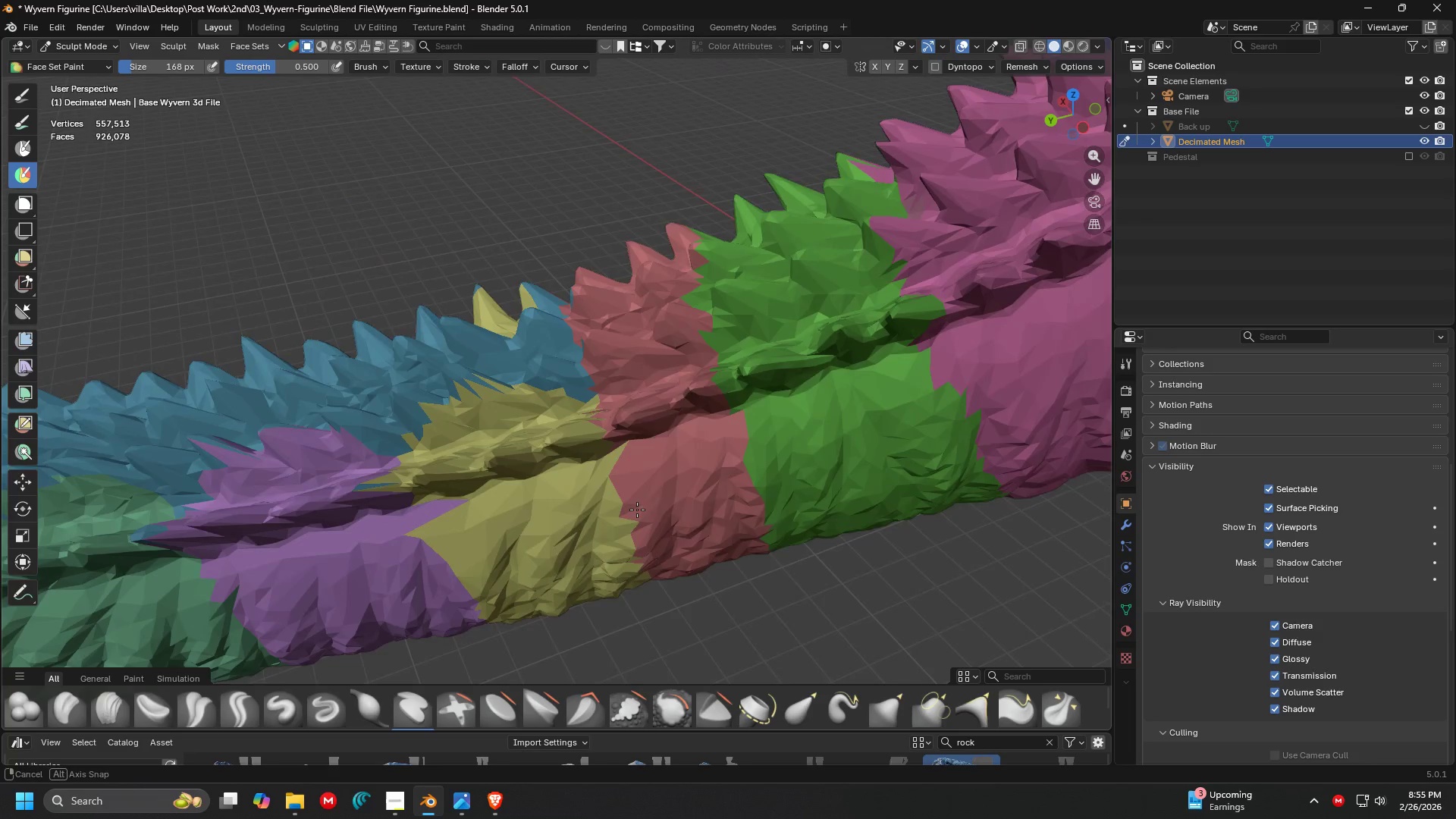 
scroll: coordinate [622, 378], scroll_direction: up, amount: 5.0
 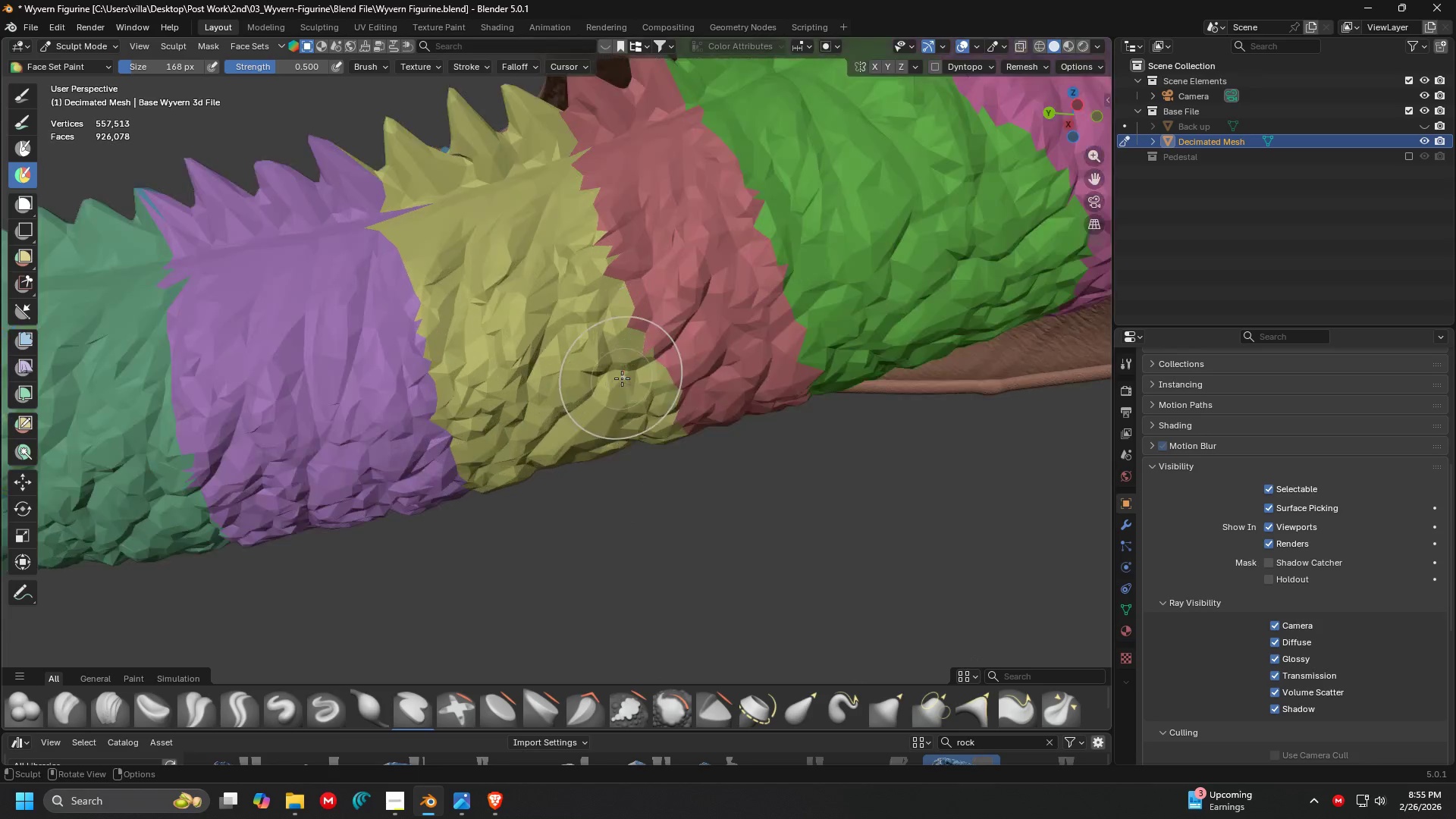 
hold_key(key=ControlLeft, duration=1.5)
left_click_drag(start_coordinate=[504, 397], to_coordinate=[542, 328])
 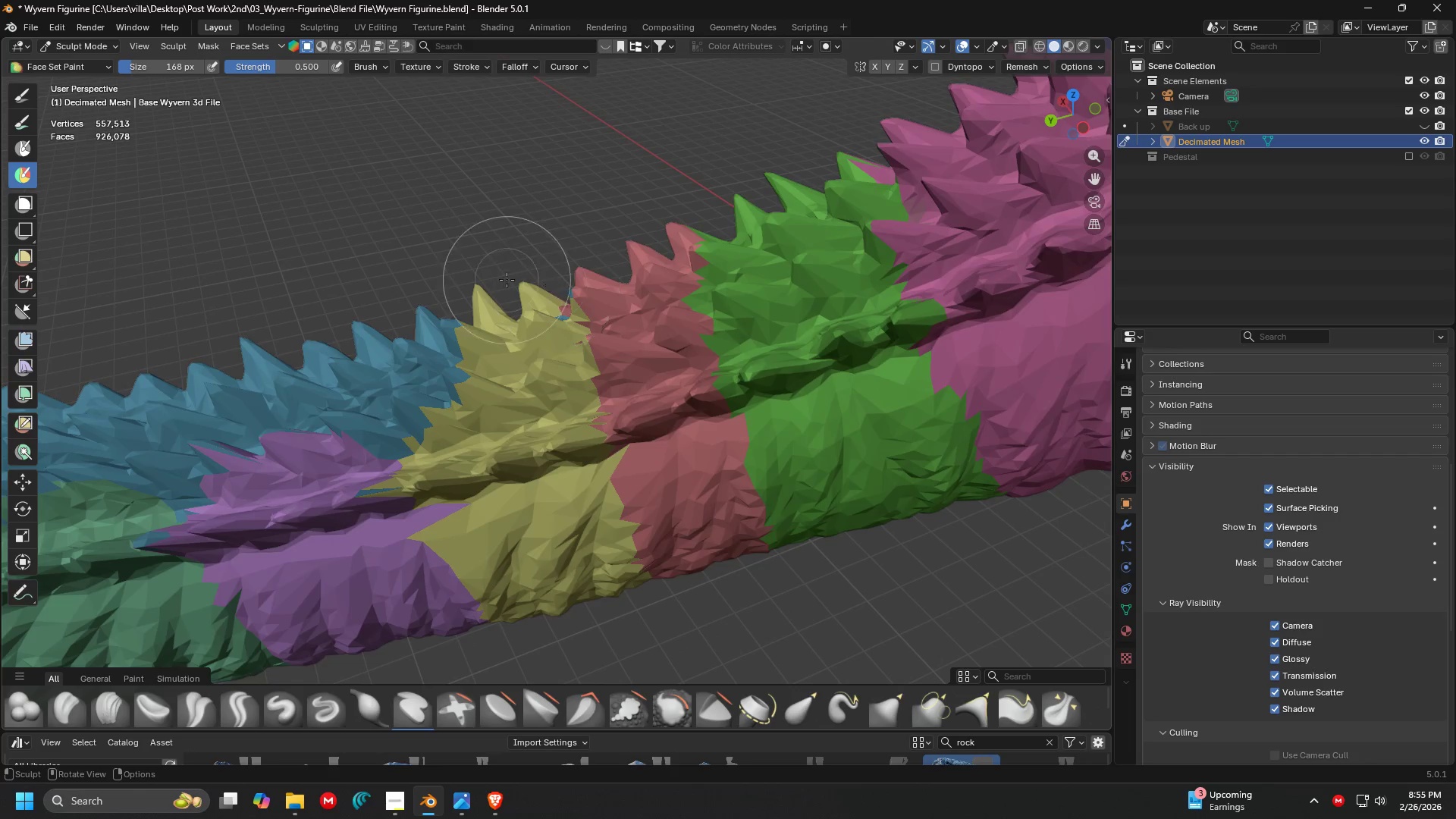 
hold_key(key=ControlLeft, duration=1.08)
 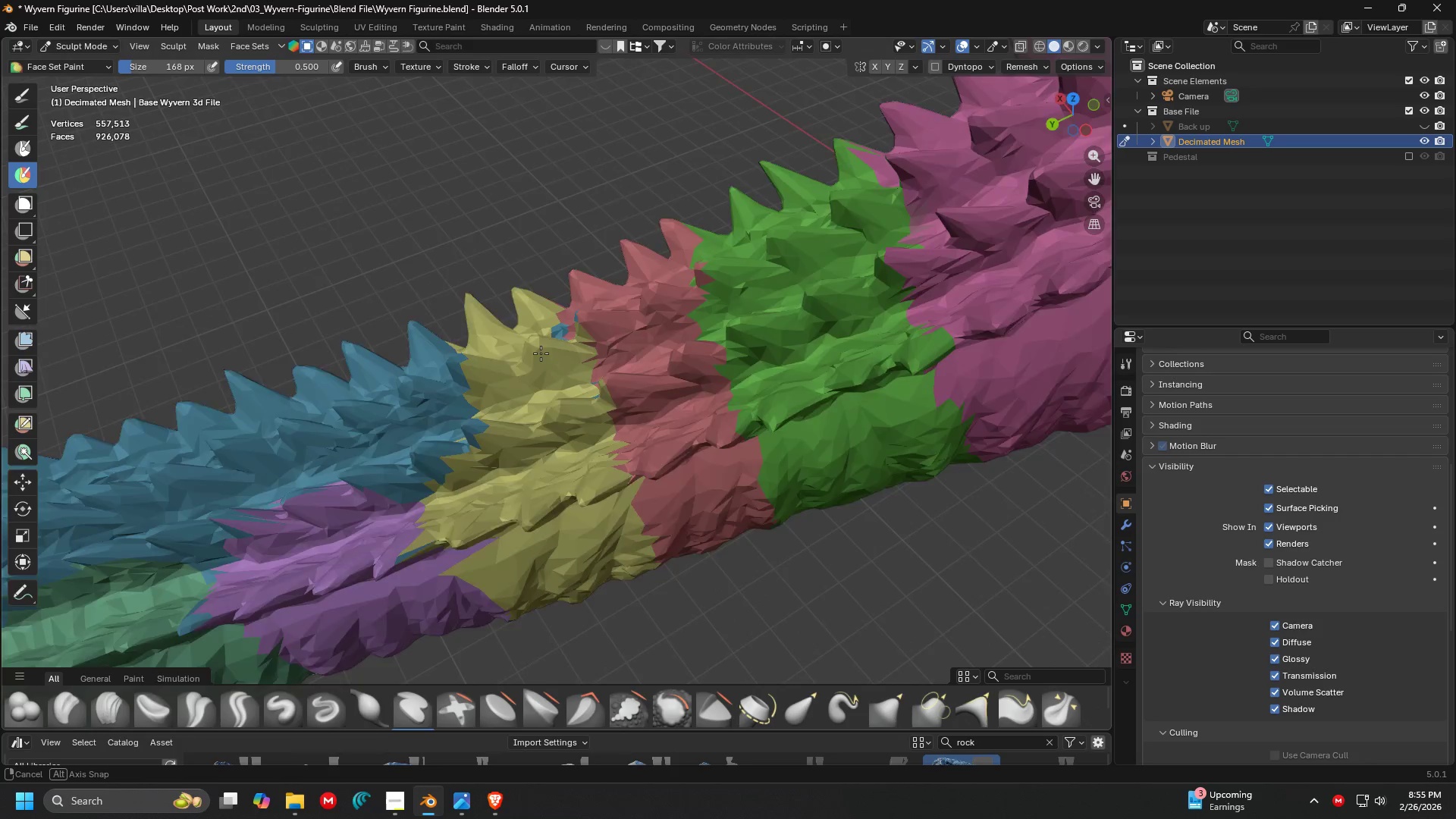 
key(Shift+ShiftLeft)
 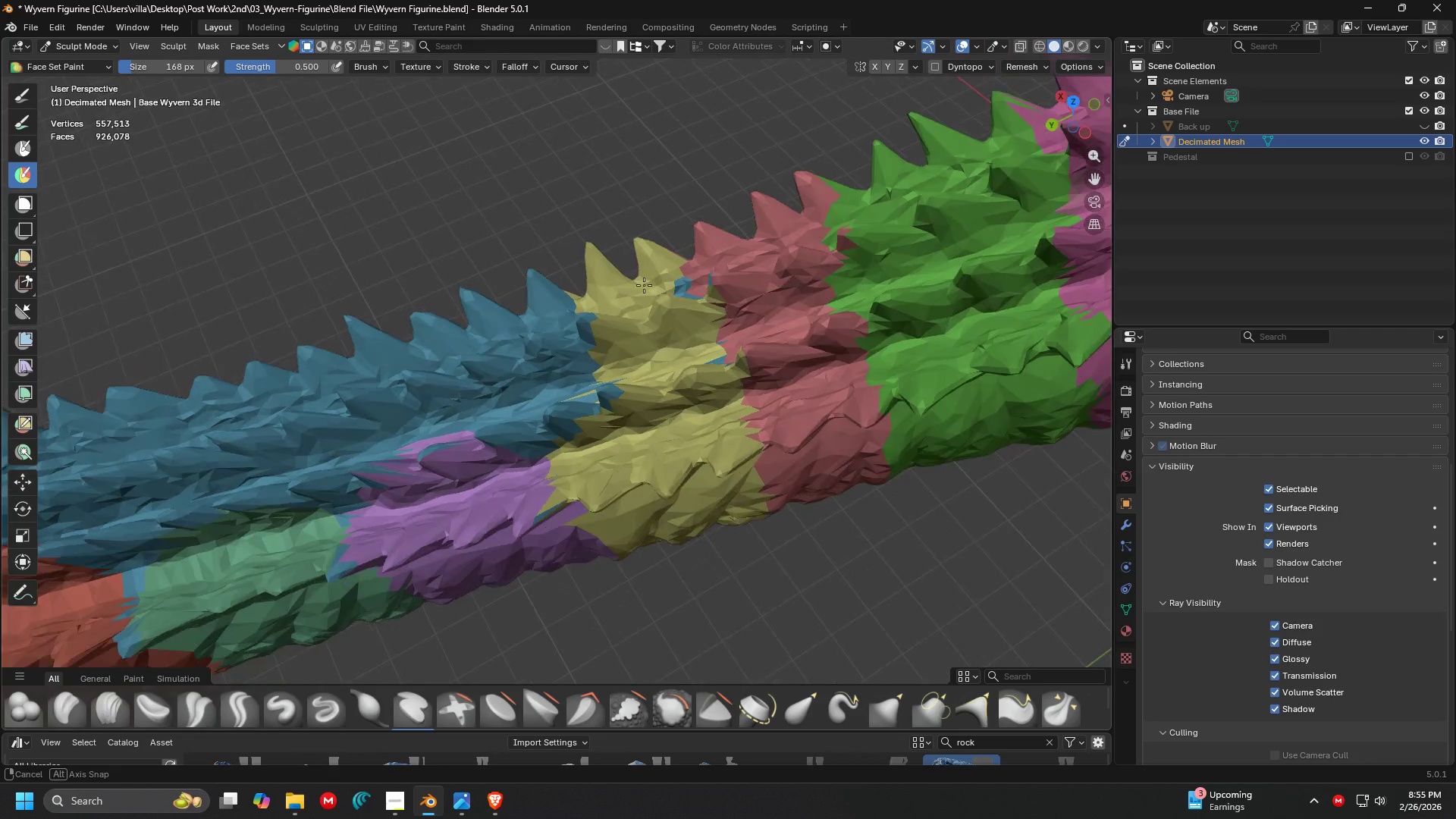 
hold_key(key=ControlLeft, duration=1.53)
left_click_drag(start_coordinate=[673, 342], to_coordinate=[574, 356])
 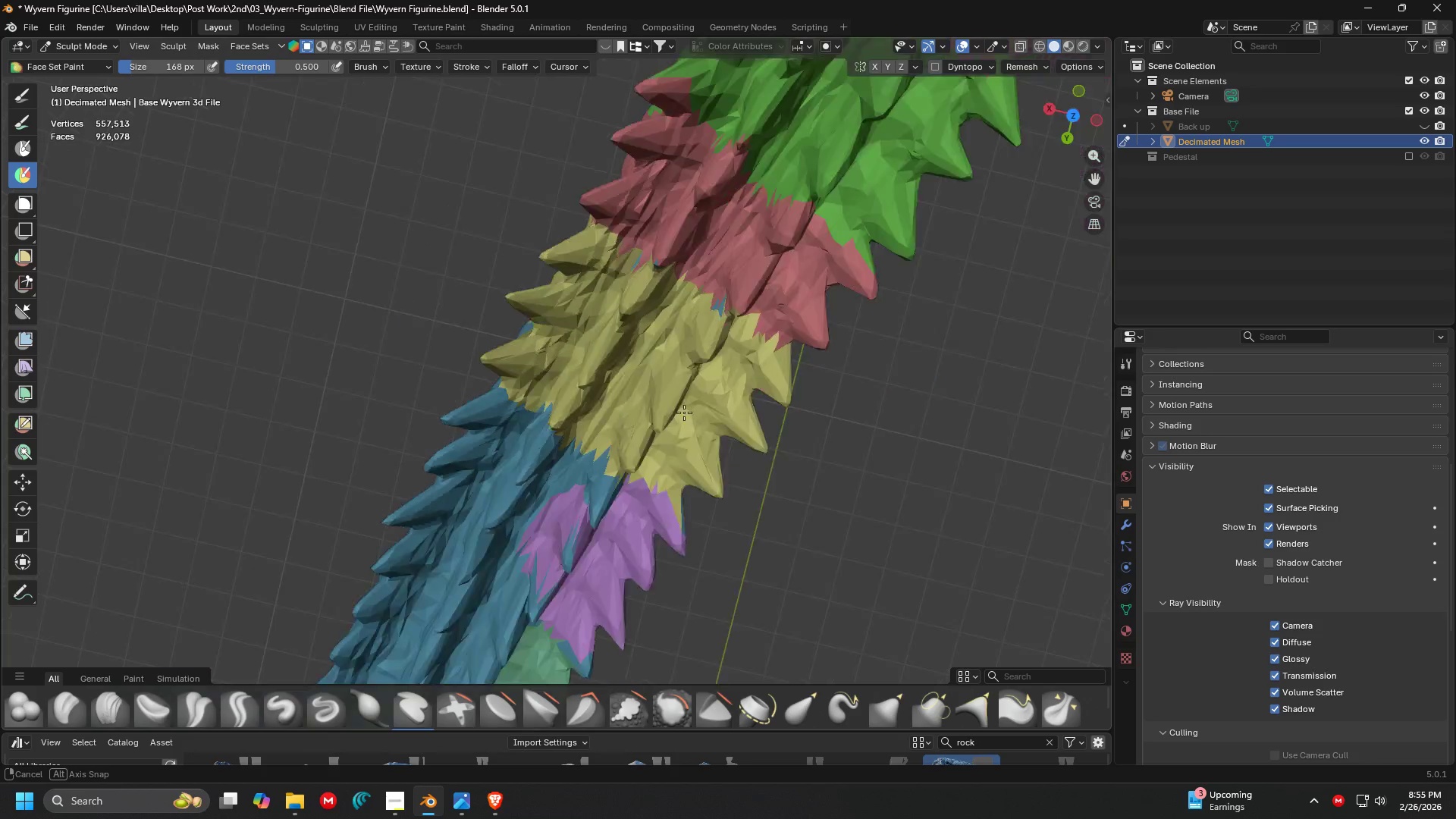 
key(Control+ControlLeft)
 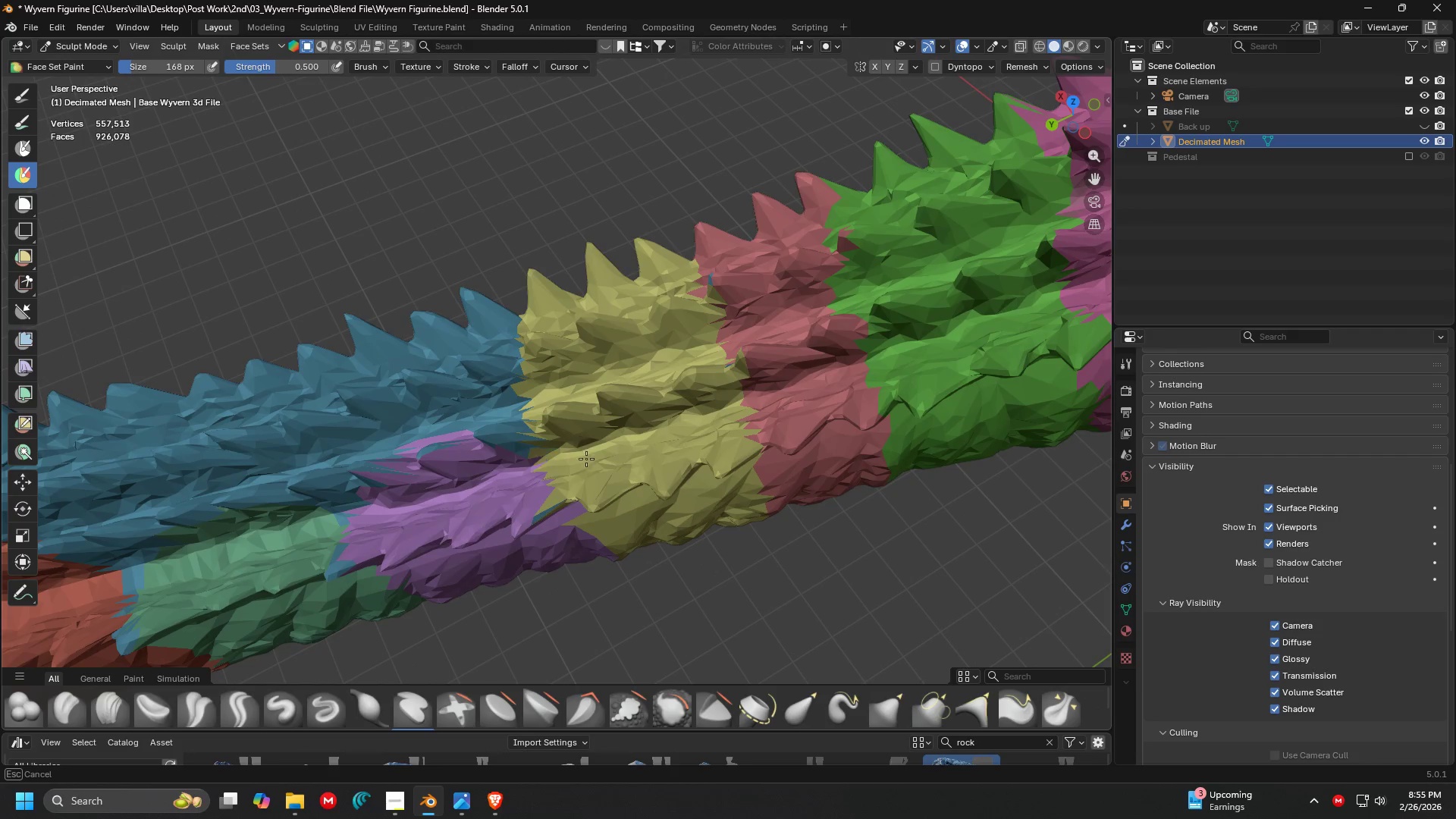 
key(Control+ControlLeft)
 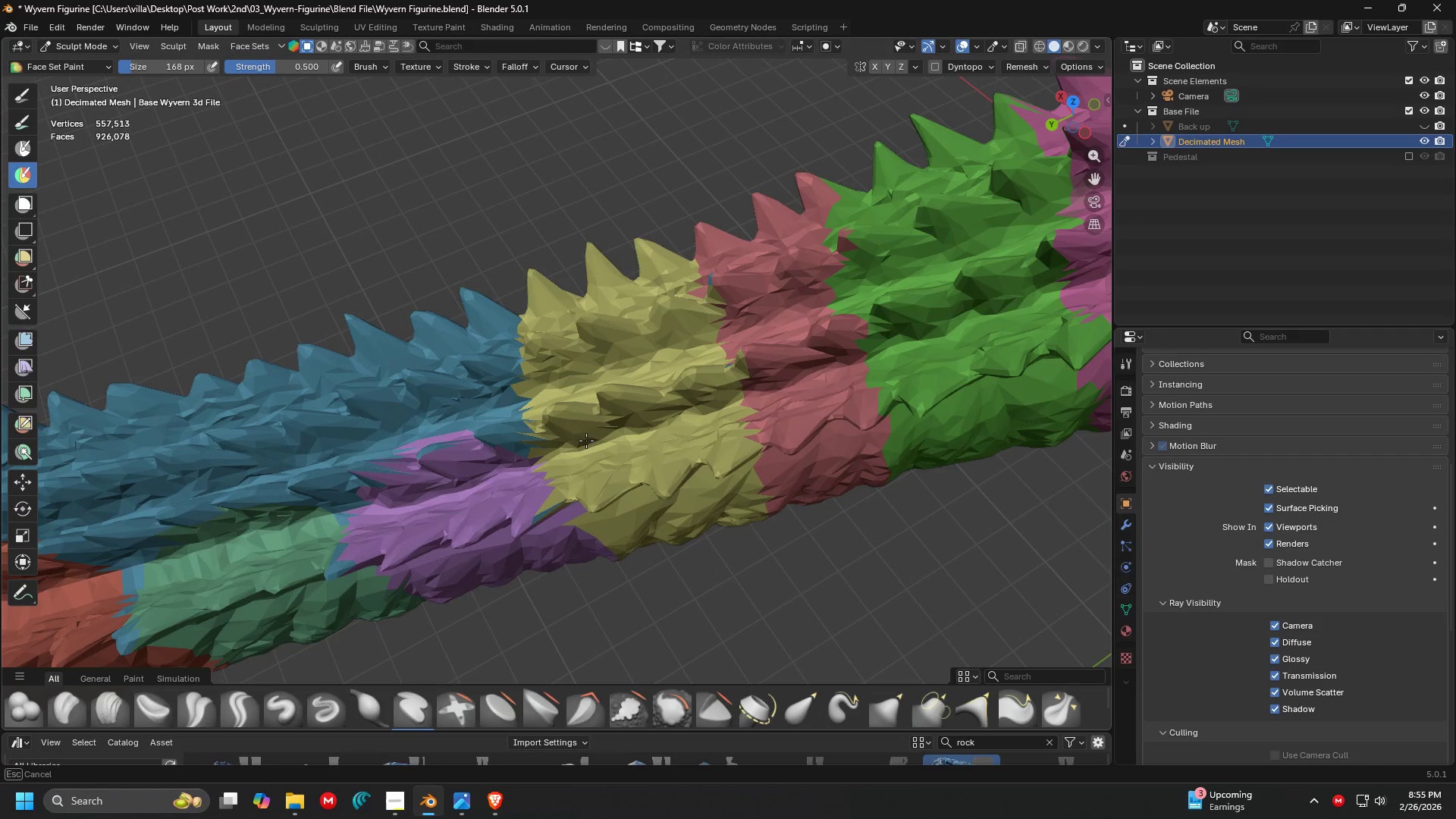 
key(Control+ControlLeft)
 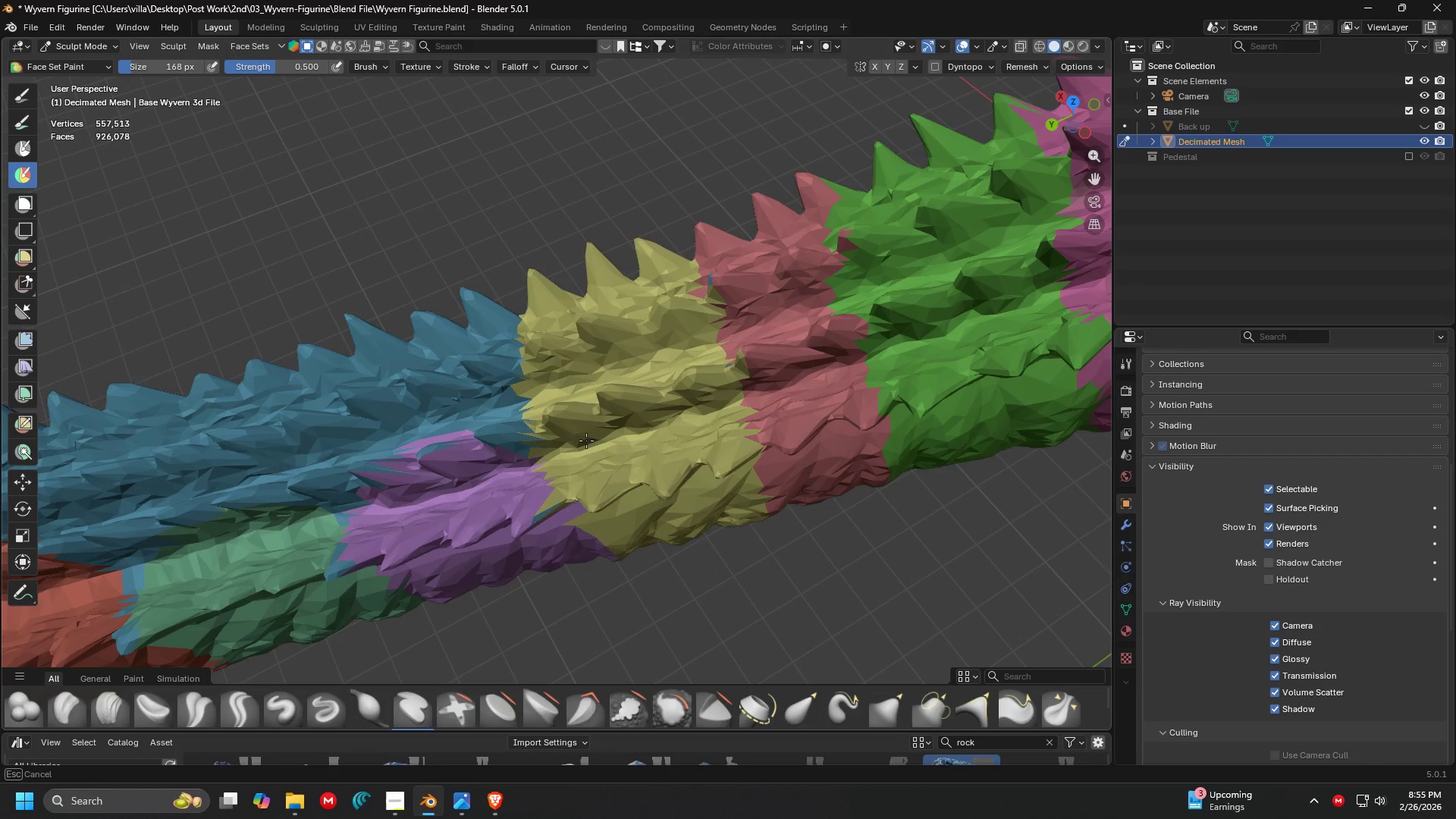 
key(Control+ControlLeft)
 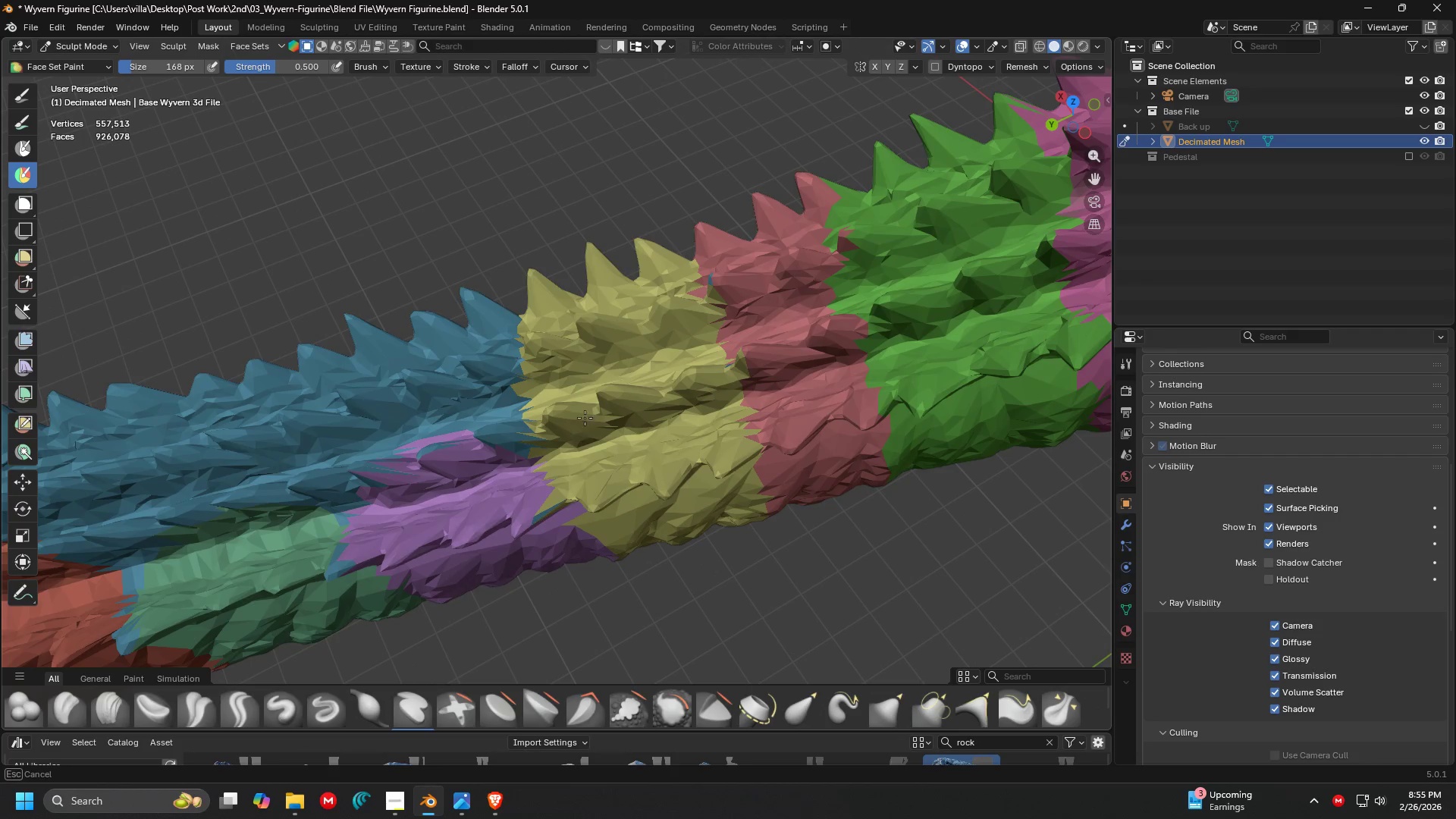 
key(Control+ControlLeft)
 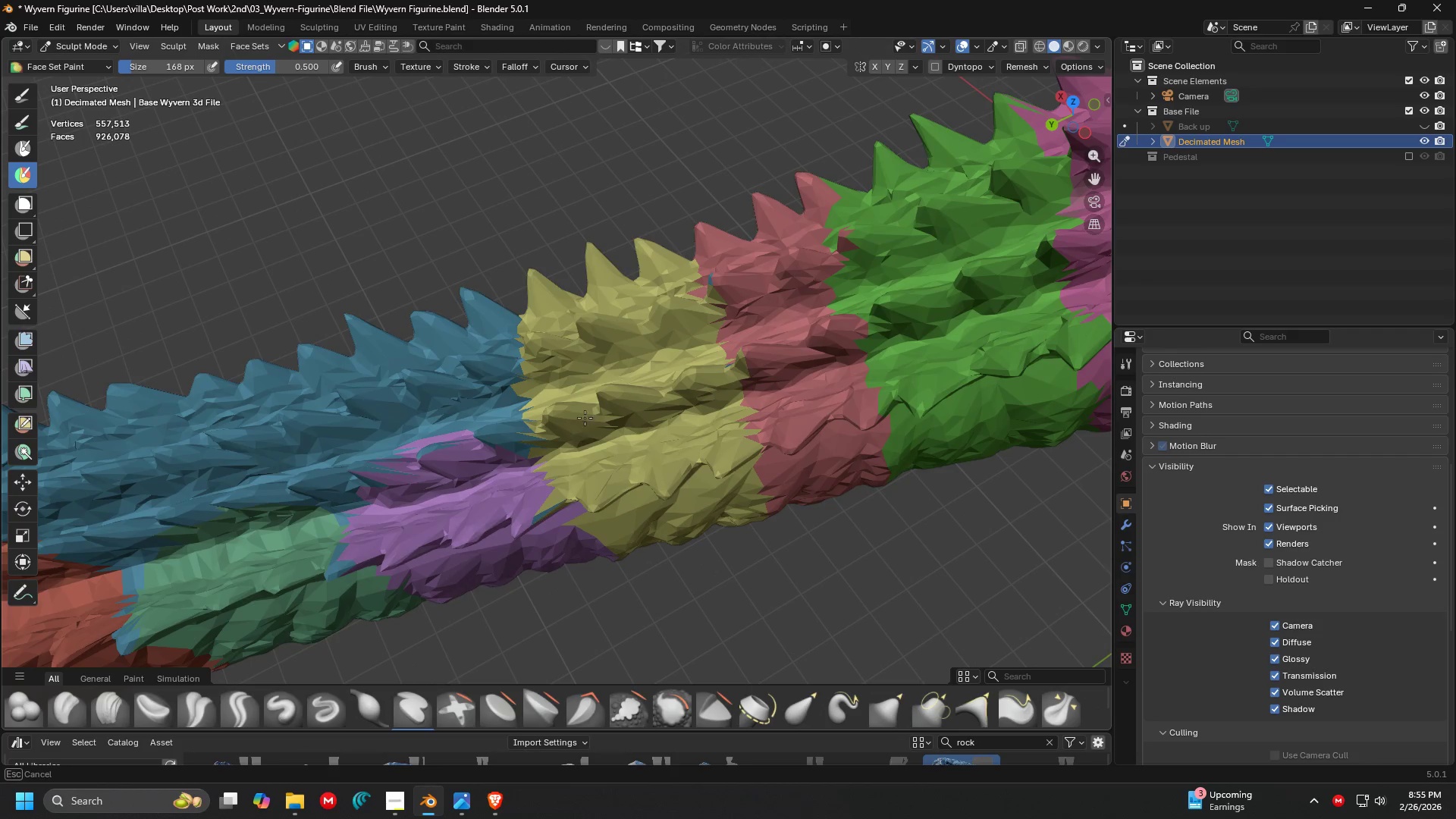 
key(Control+ControlLeft)
 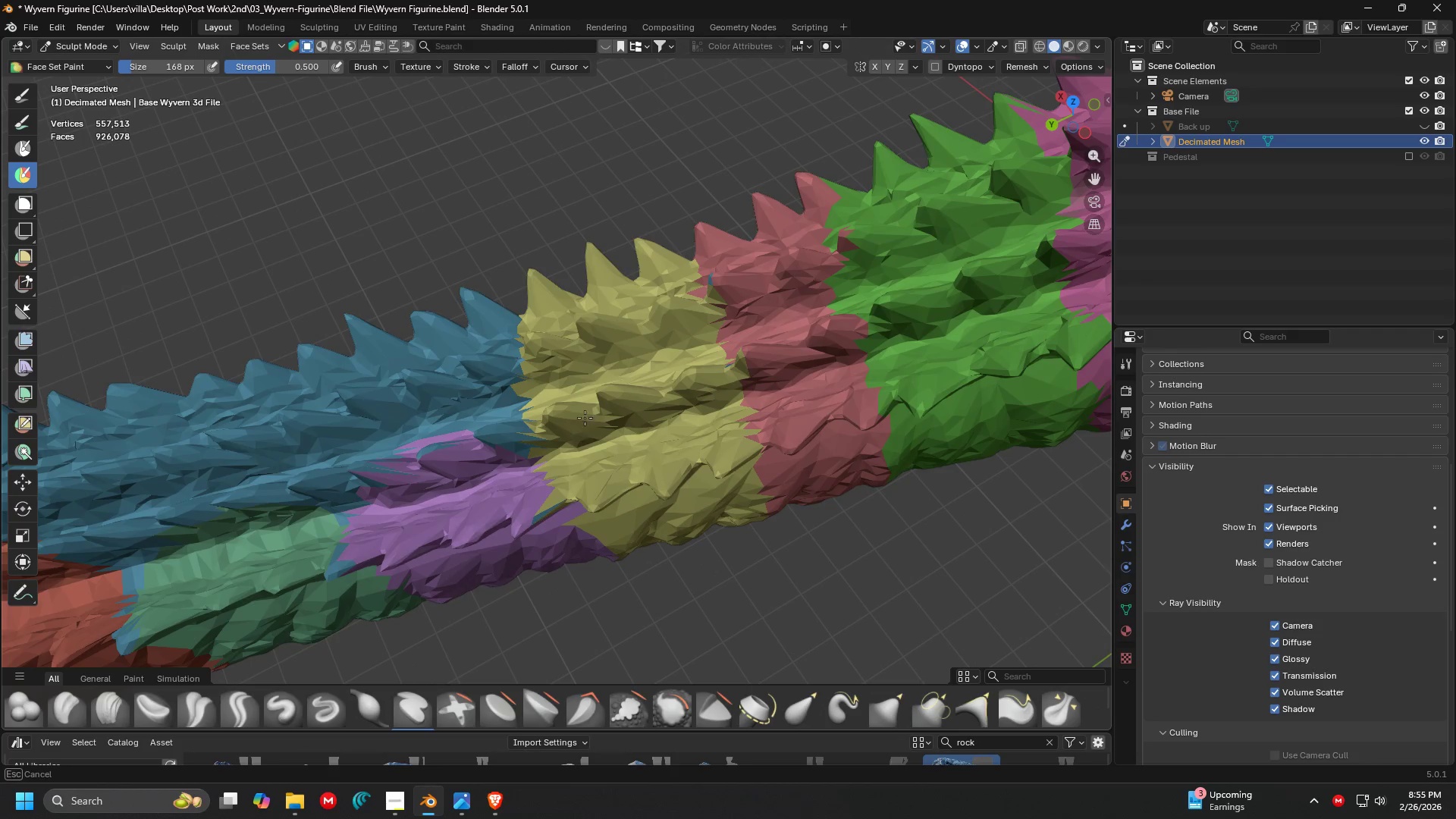 
key(Control+ControlLeft)
 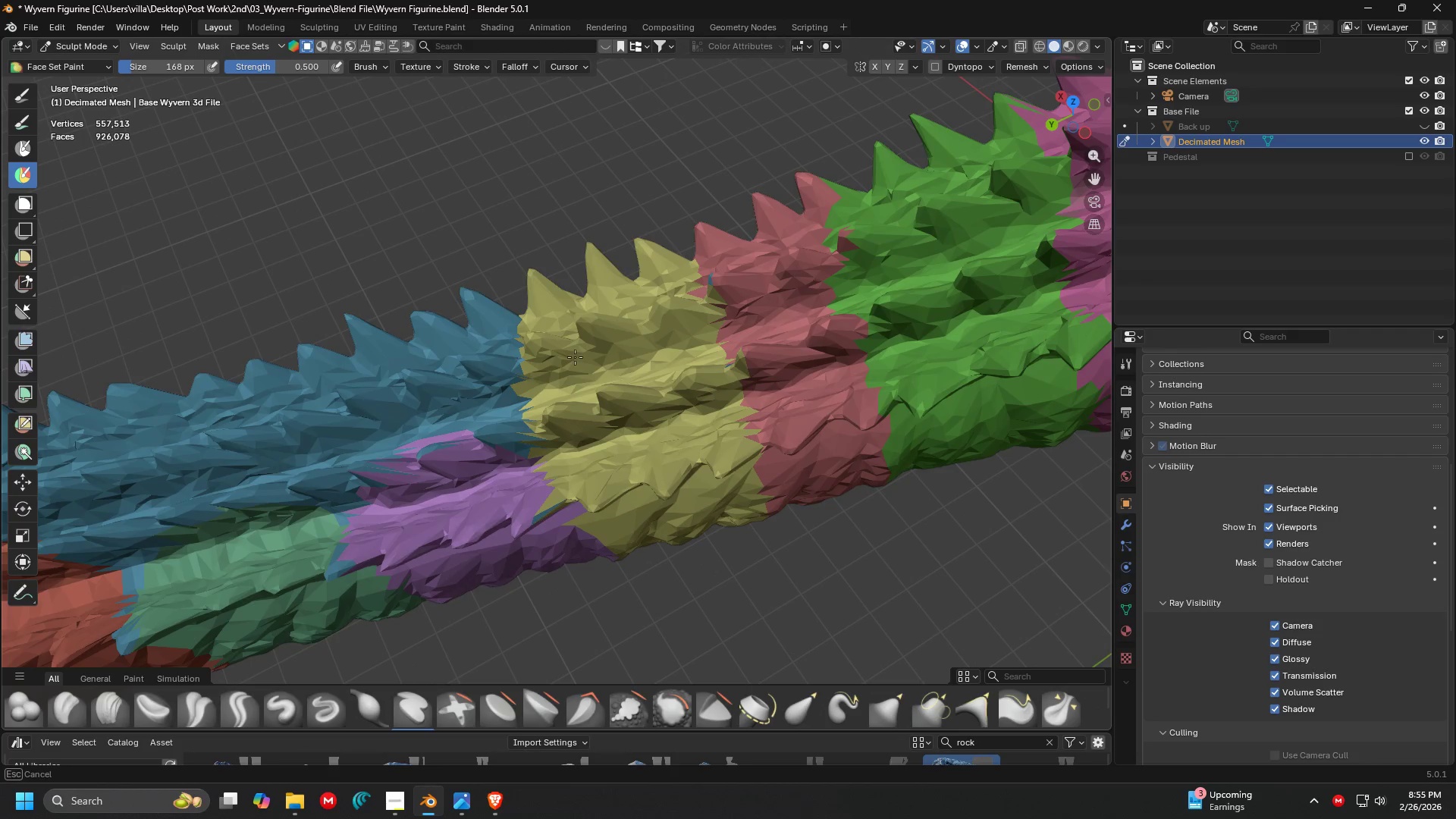 
key(Control+ControlLeft)
 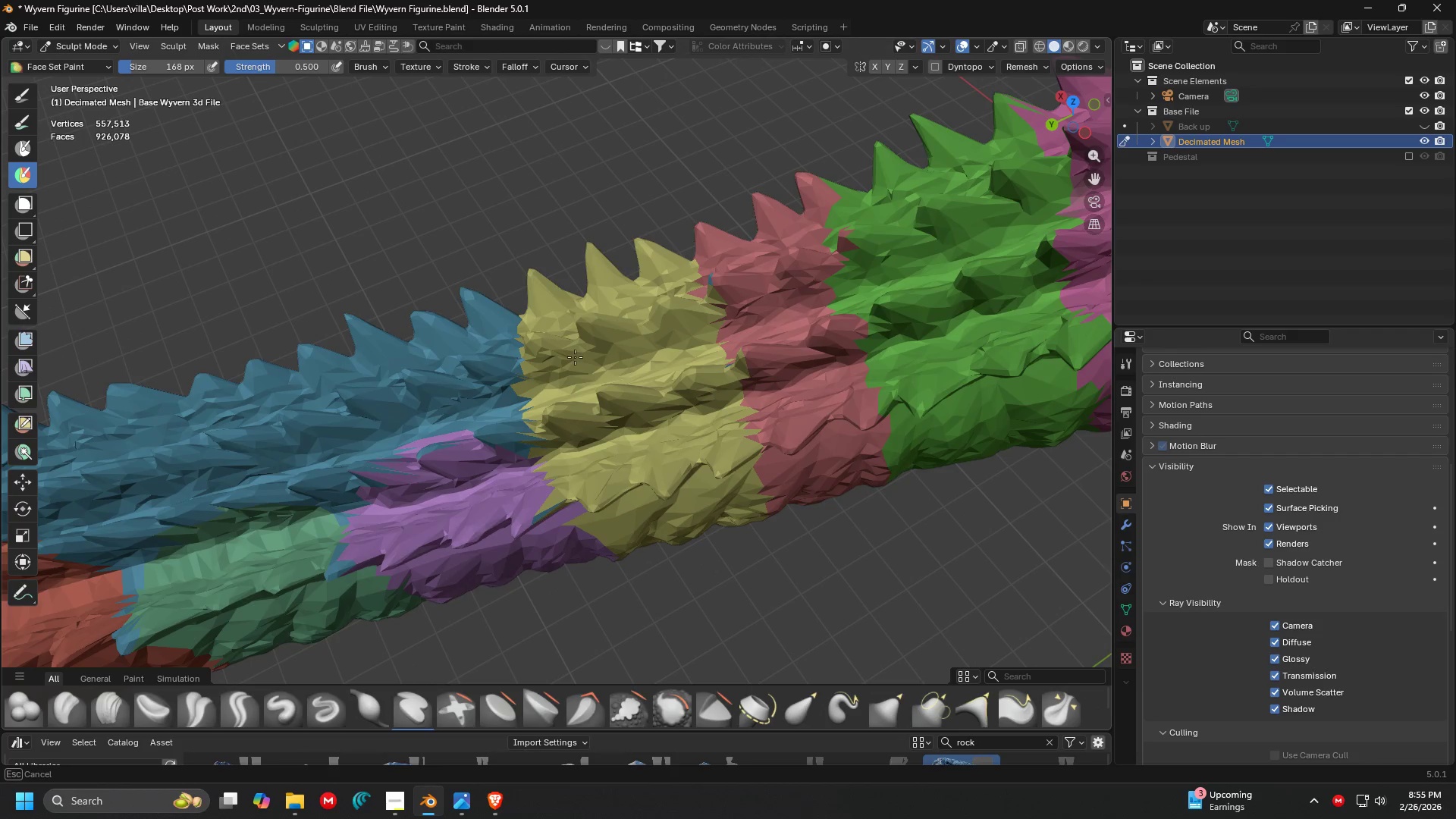 
key(Control+ControlLeft)
 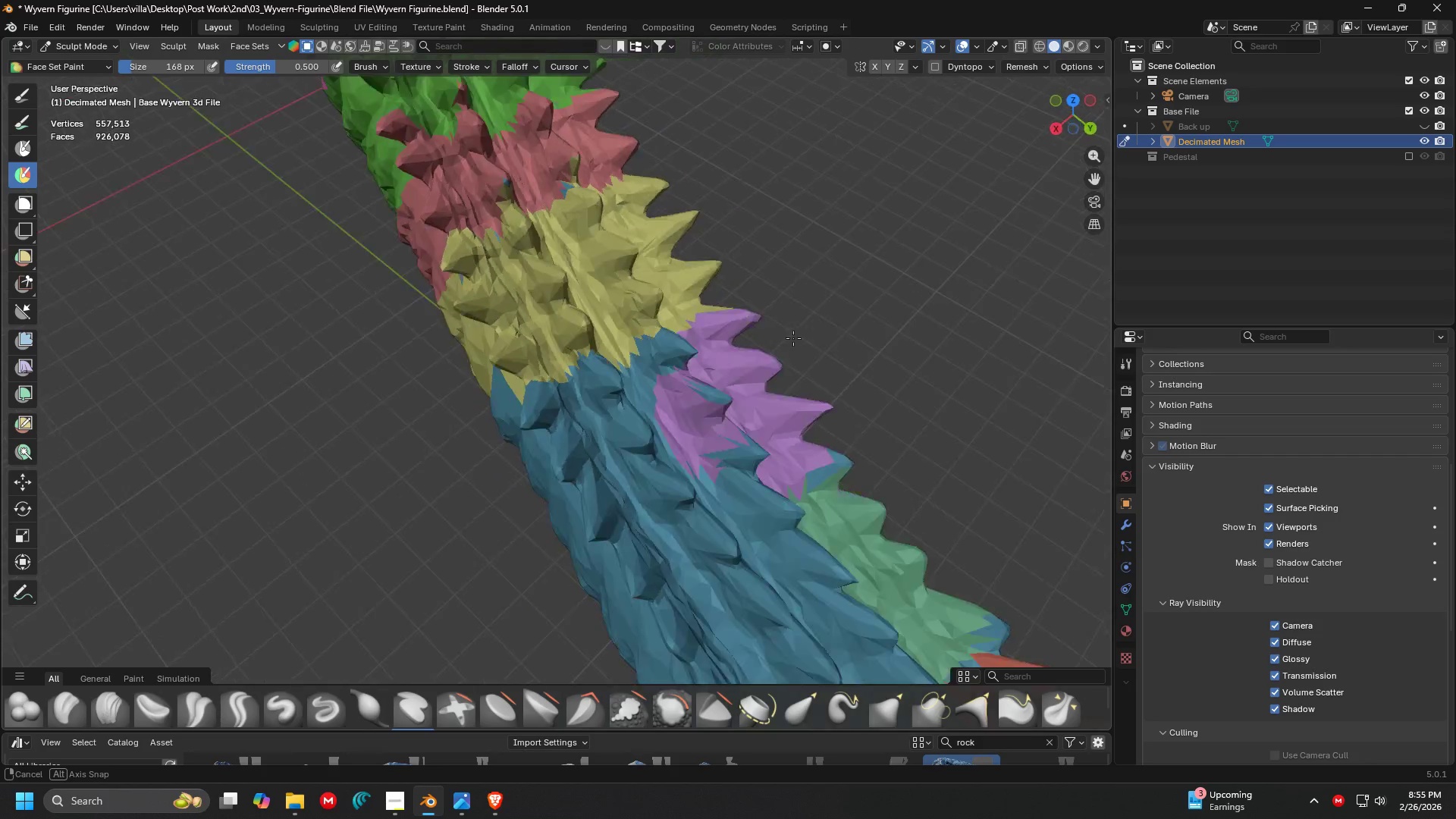 
key(Shift+ShiftLeft)
 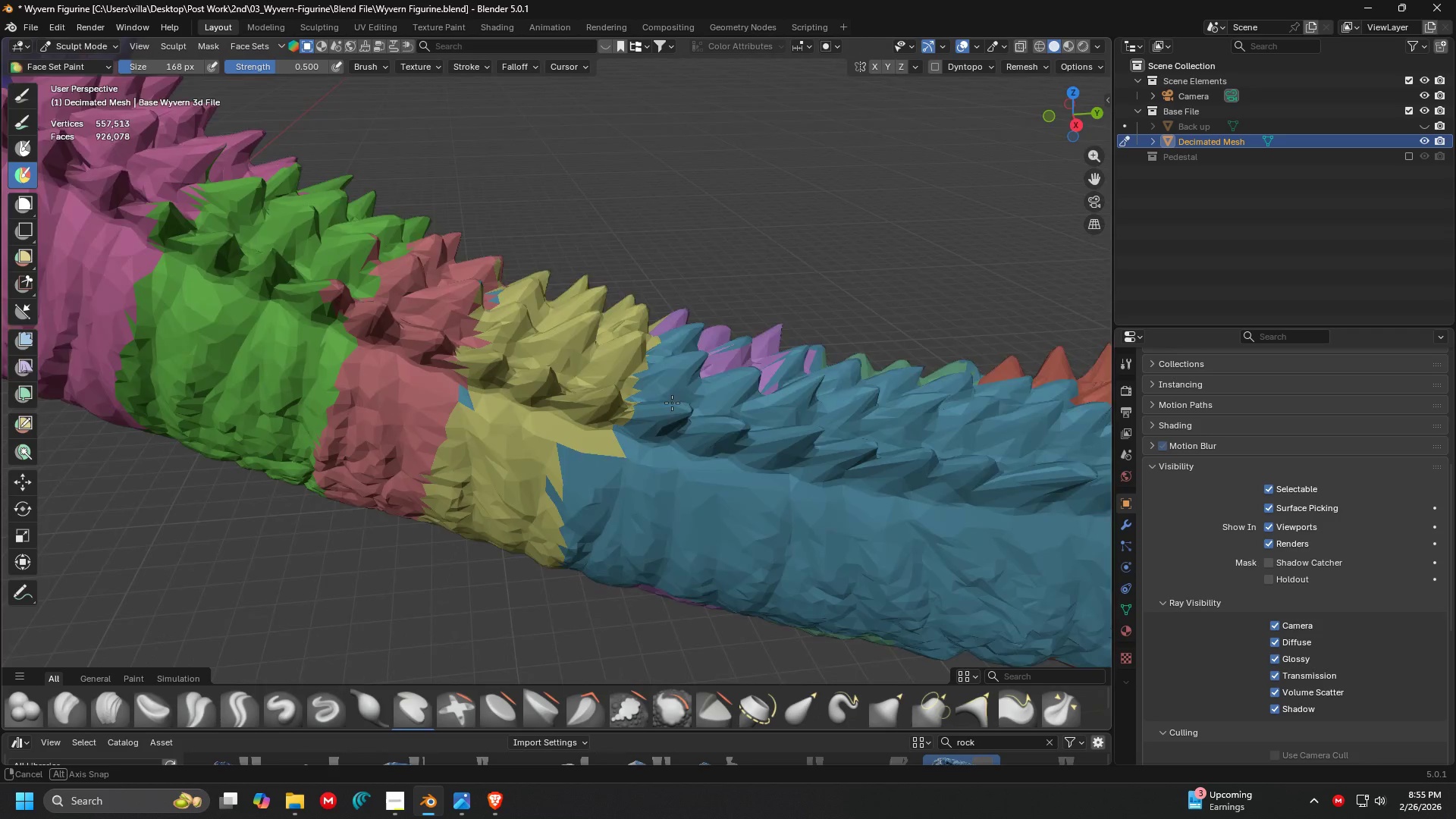 
hold_key(key=ControlLeft, duration=1.5)
left_click_drag(start_coordinate=[580, 345], to_coordinate=[507, 297])
 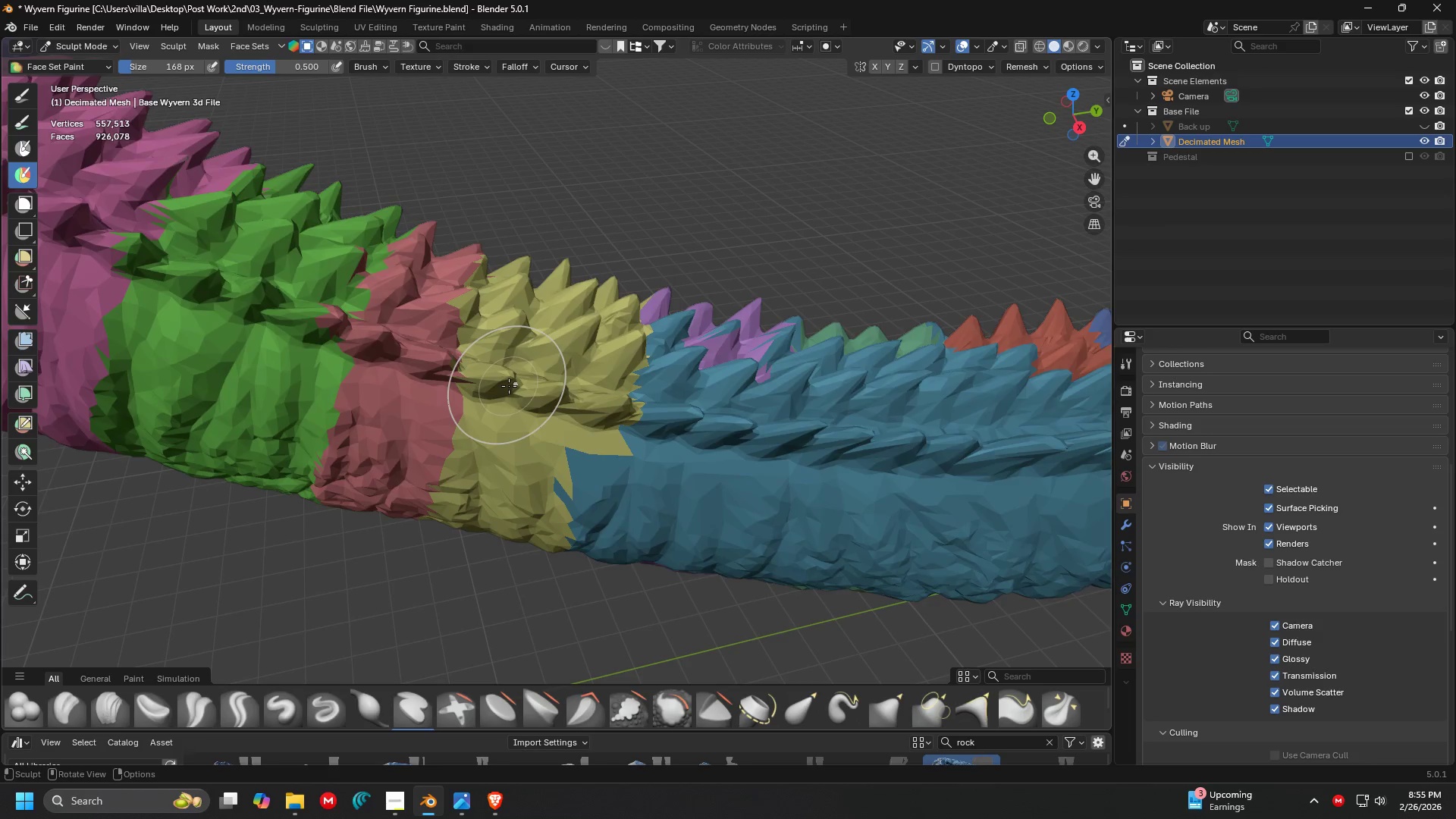 
hold_key(key=ControlLeft, duration=0.42)
 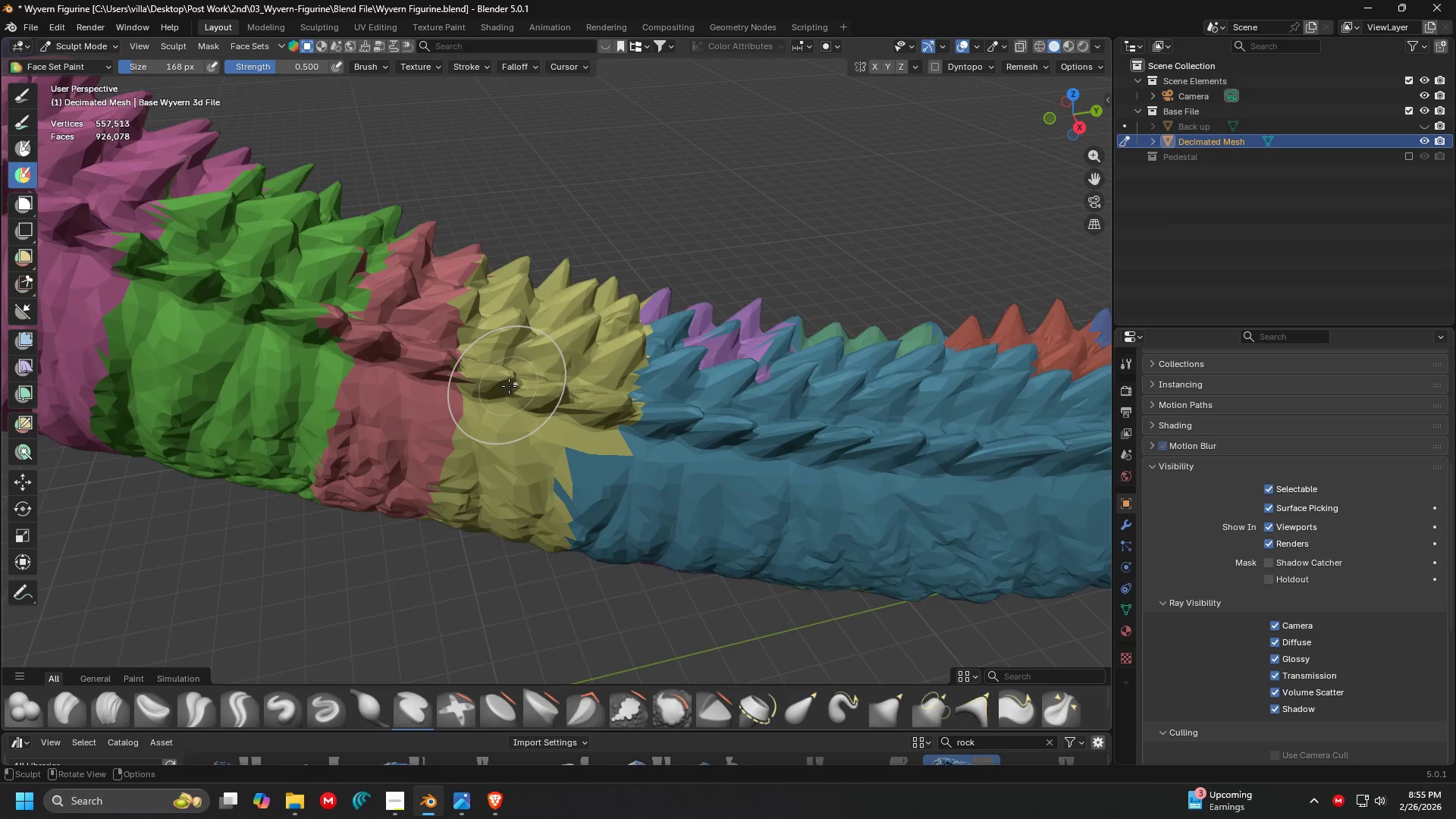 
hold_key(key=ShiftLeft, duration=0.38)
 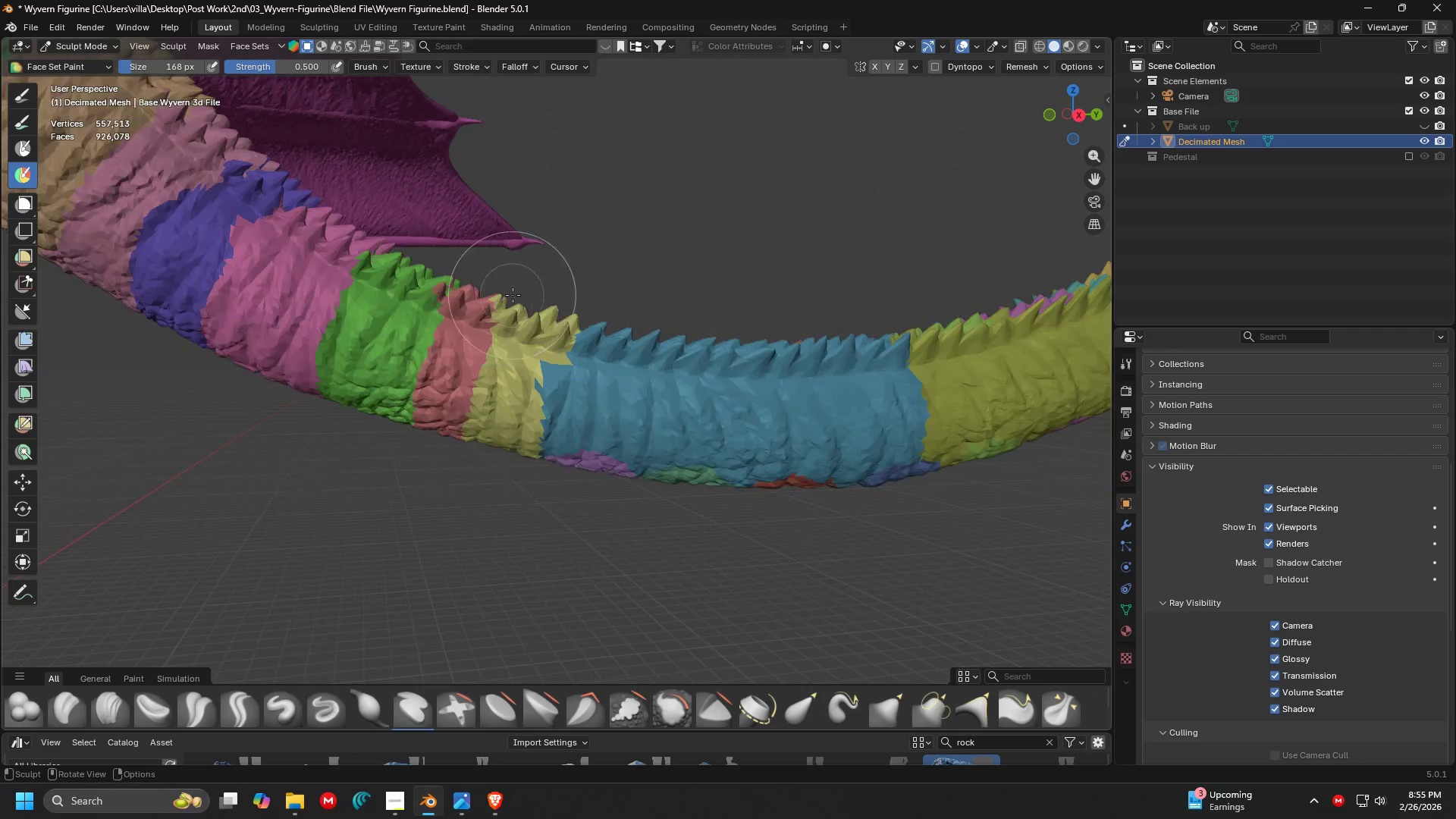 
hold_key(key=ControlLeft, duration=0.83)
left_click_drag(start_coordinate=[535, 293], to_coordinate=[507, 431])
 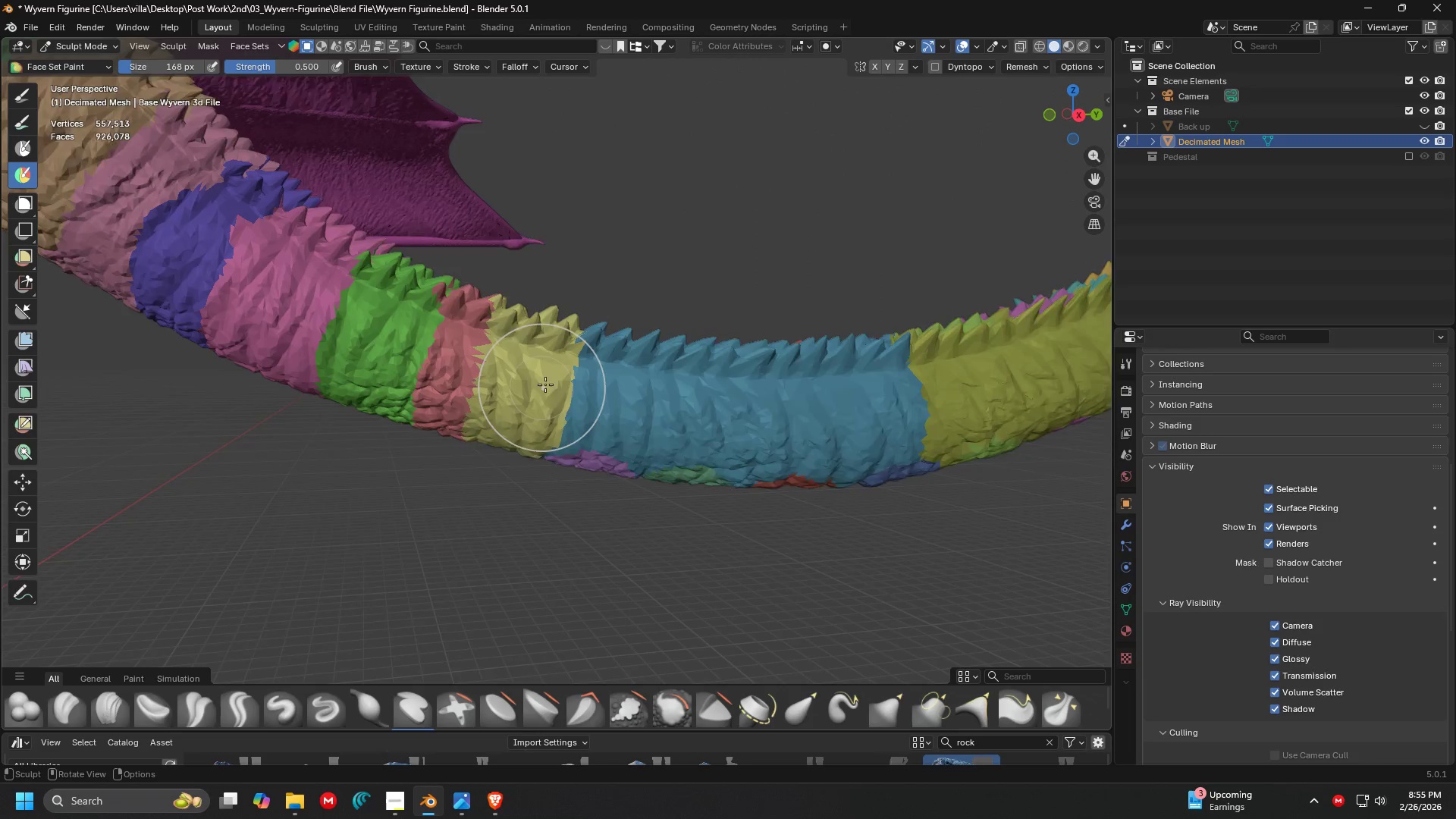 
scroll: coordinate [494, 304], scroll_direction: down, amount: 3.0
 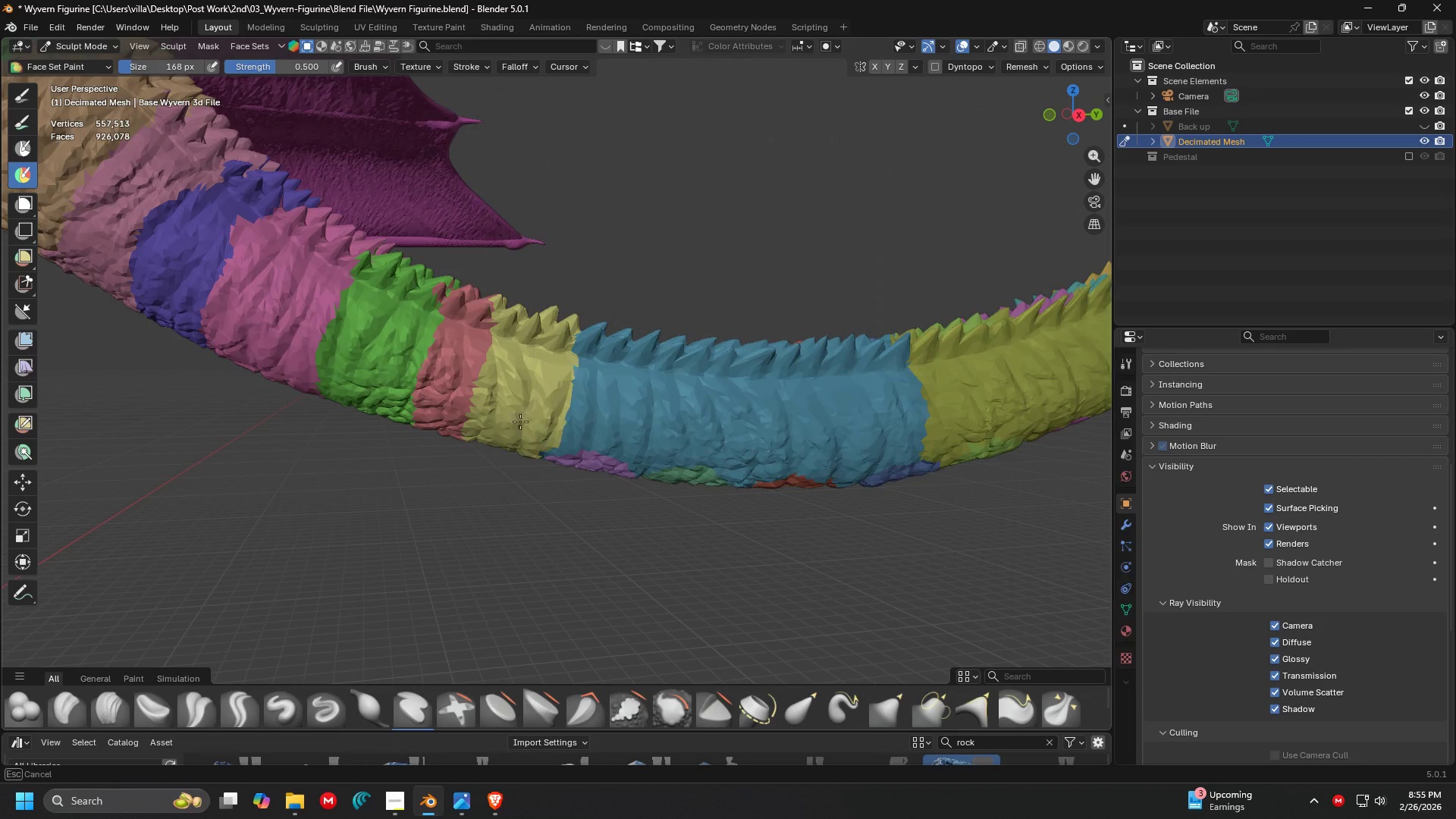 
key(Control+Z)
 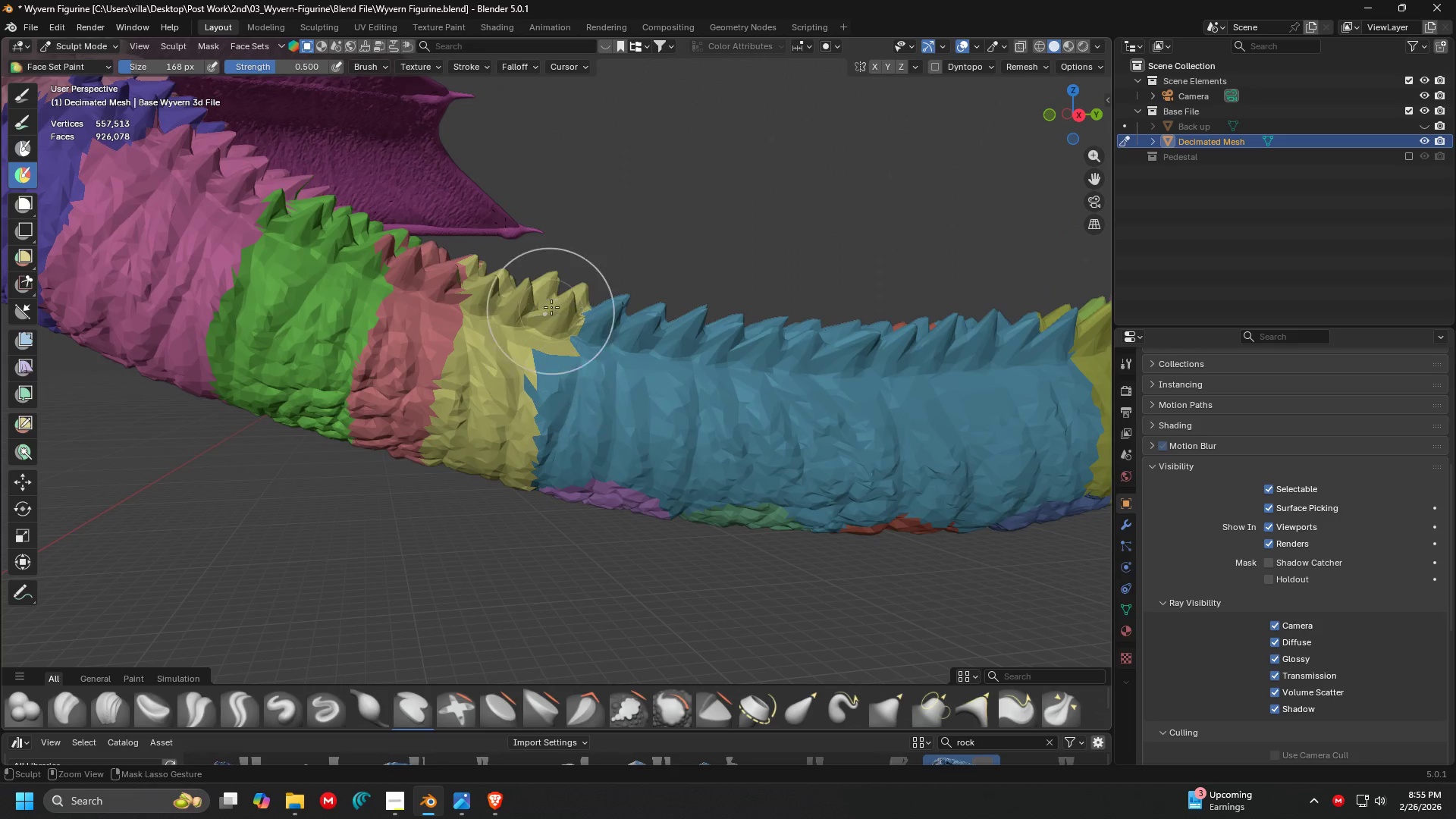 
scroll: coordinate [554, 377], scroll_direction: up, amount: 2.0
 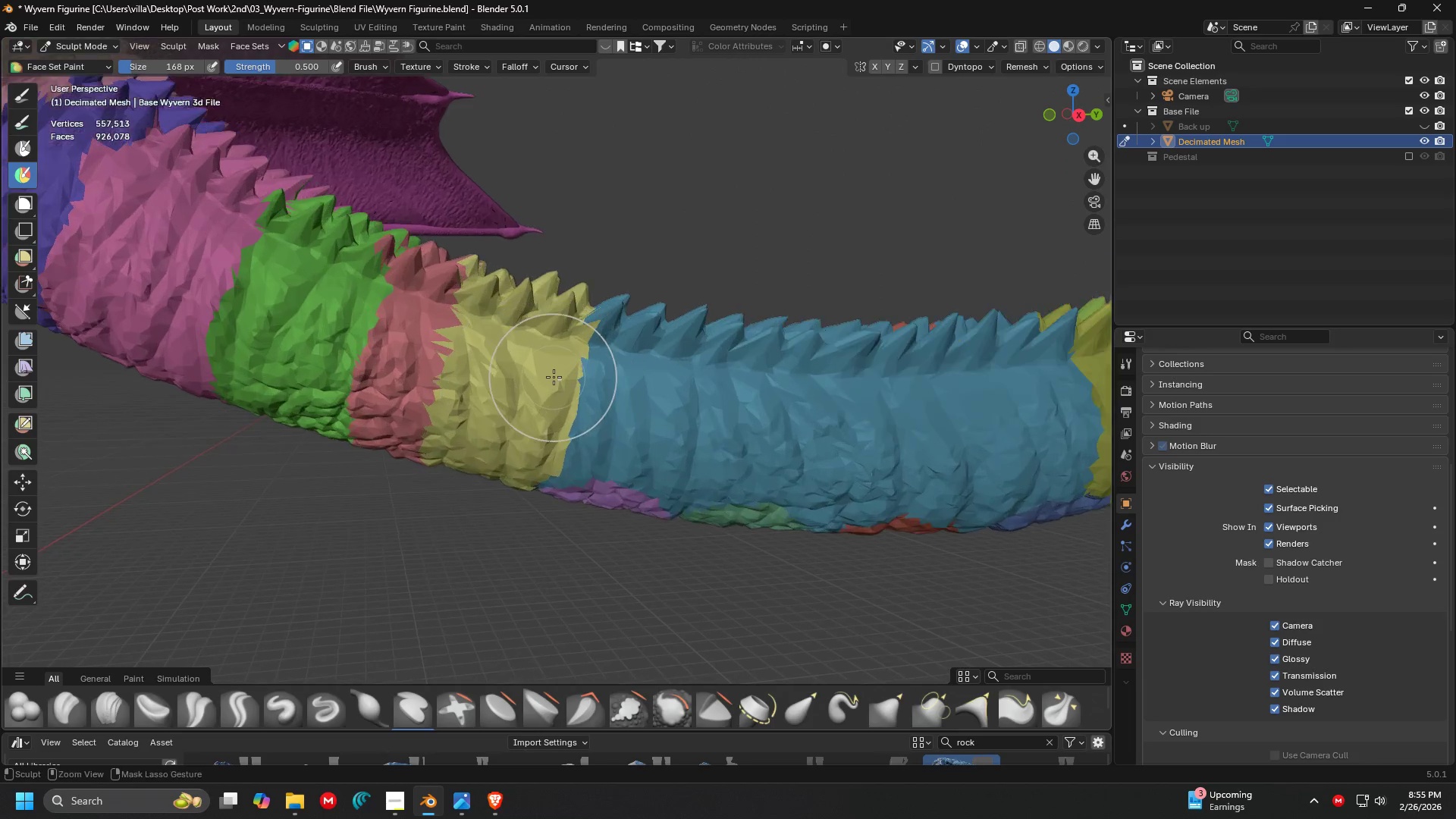 
left_click_drag(start_coordinate=[554, 287], to_coordinate=[525, 413])
 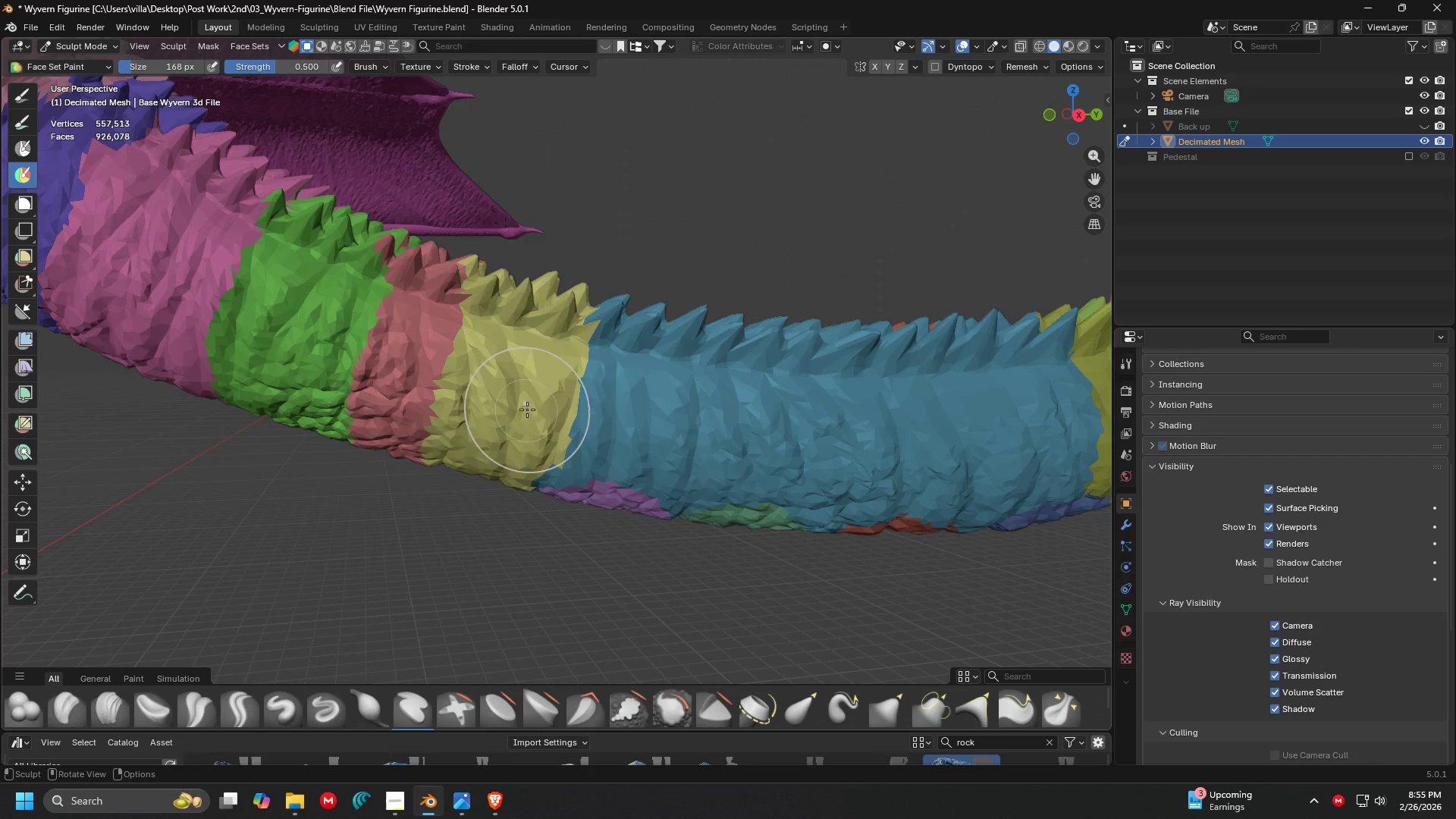 
key(Control+ControlLeft)
 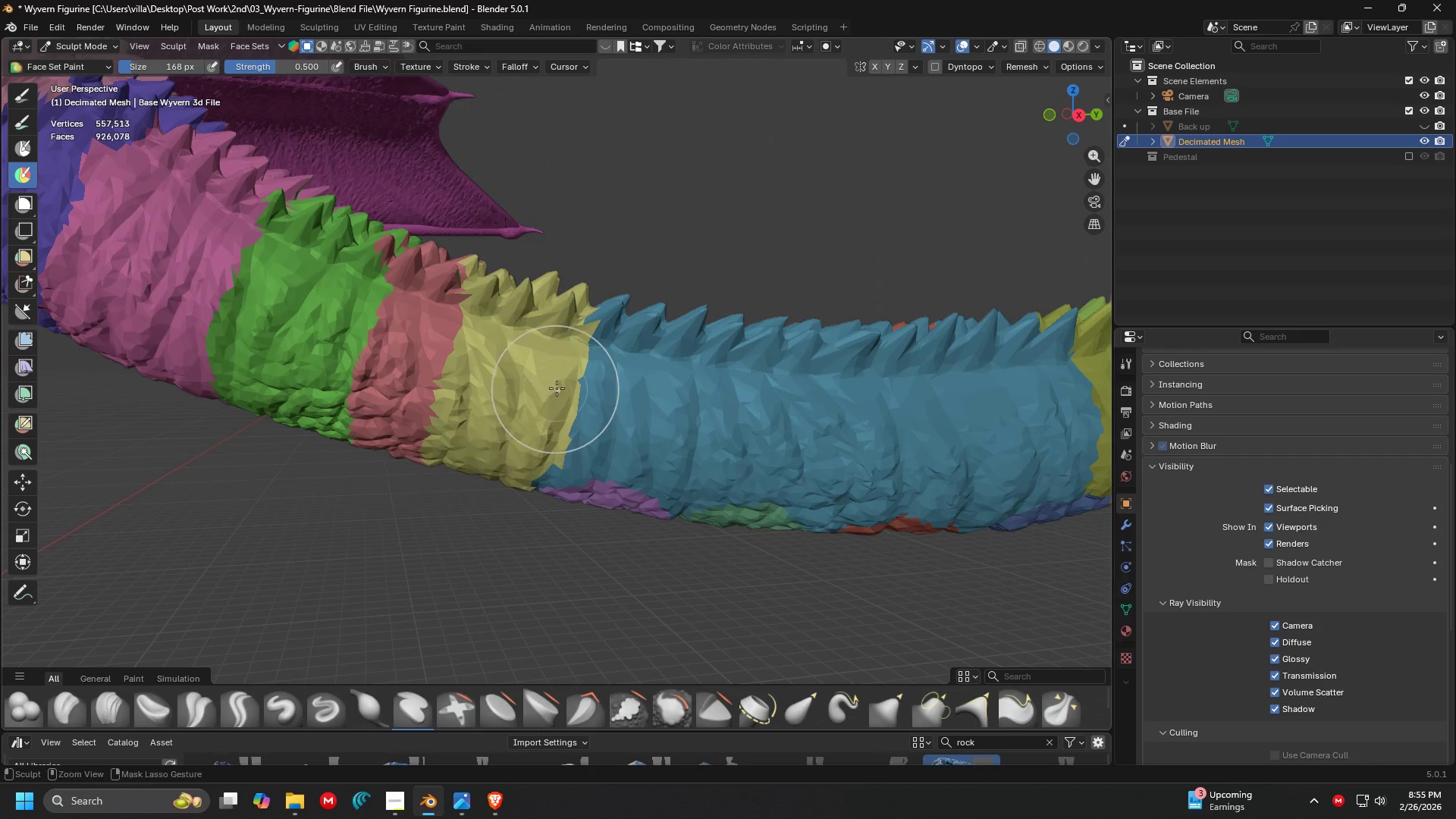 
key(Control+Z)
 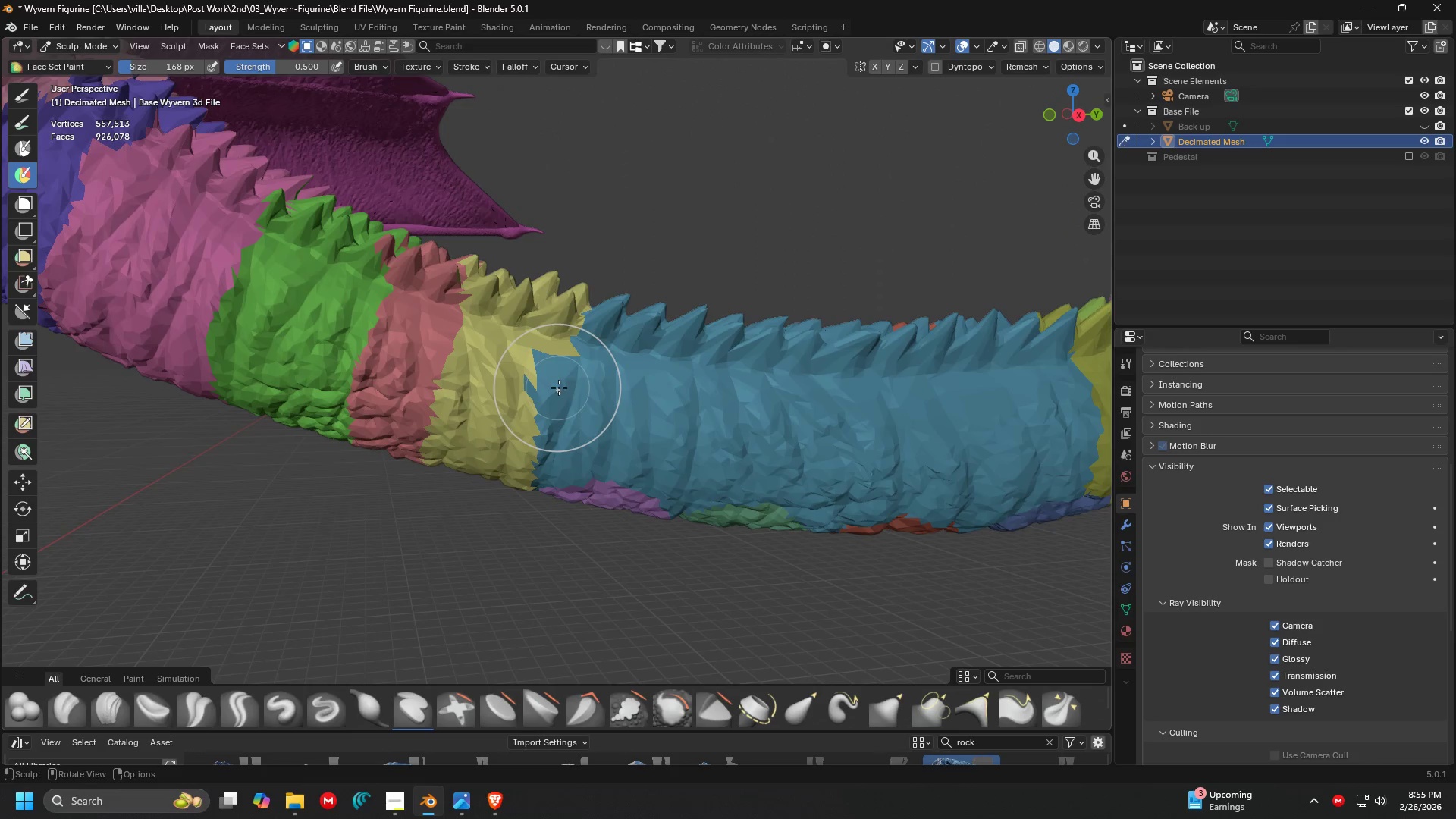 
key(F)
 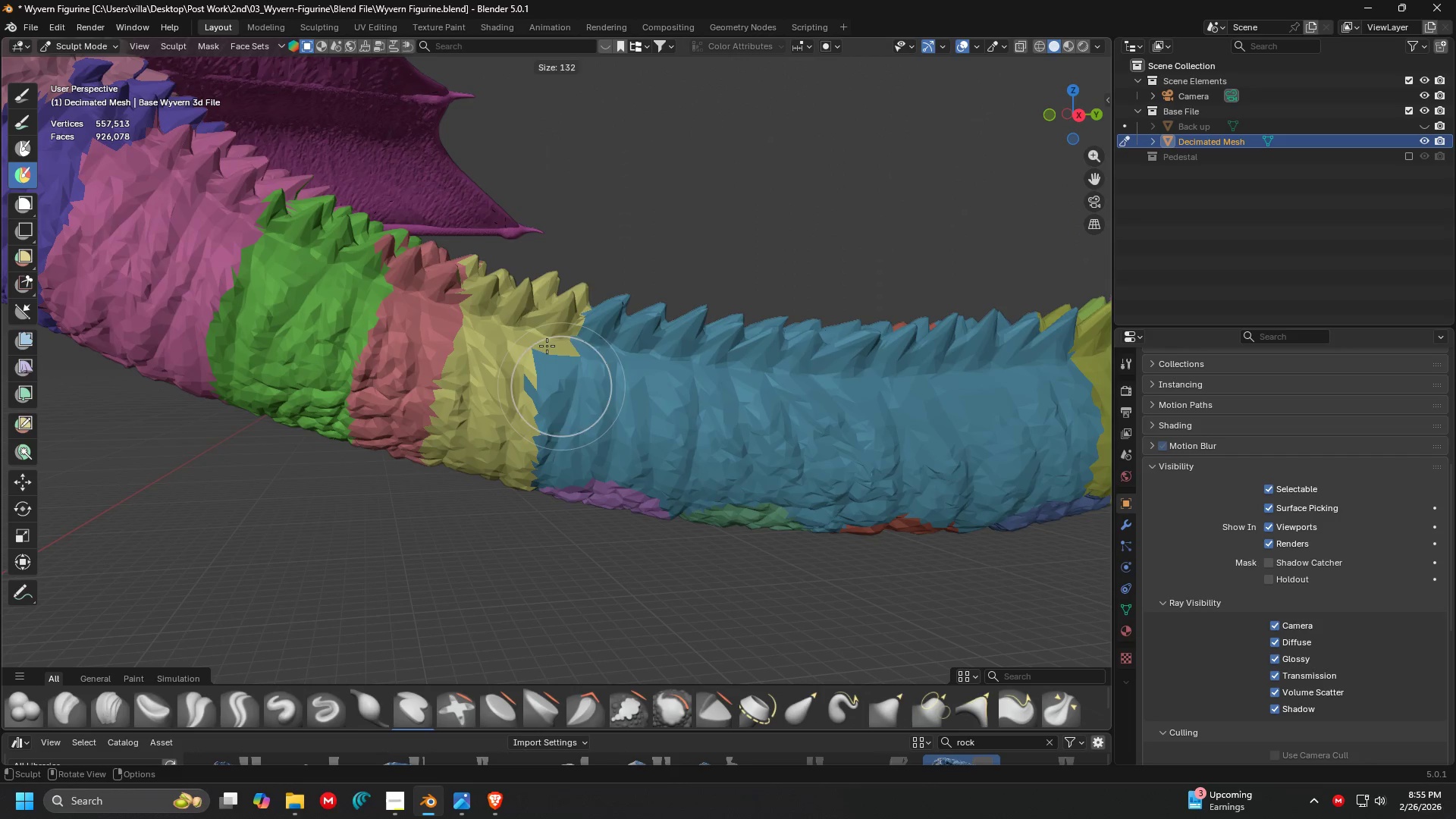 
left_click([542, 332])
 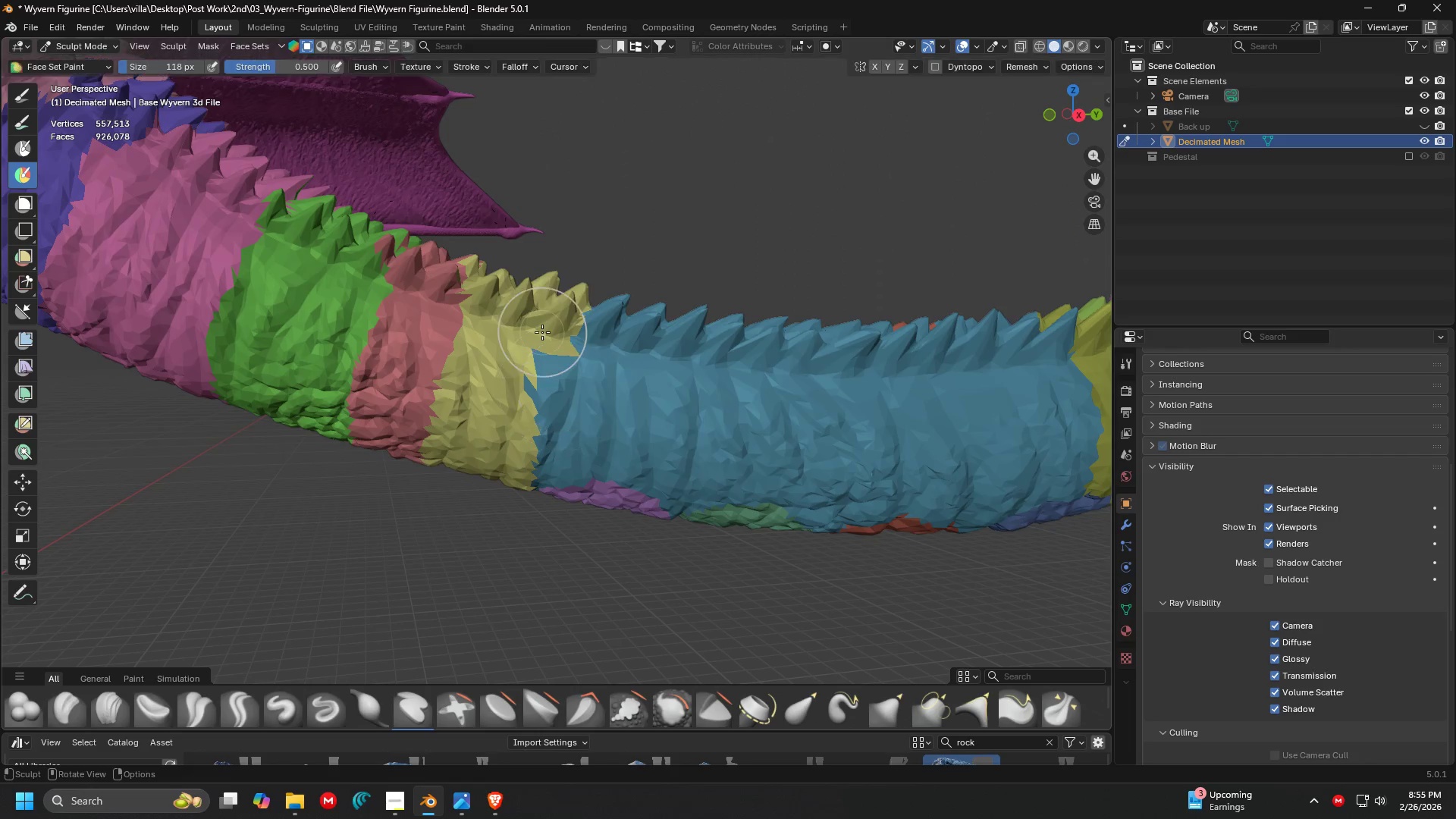 
hold_key(key=ControlLeft, duration=0.89)
left_click_drag(start_coordinate=[548, 310], to_coordinate=[499, 501])
 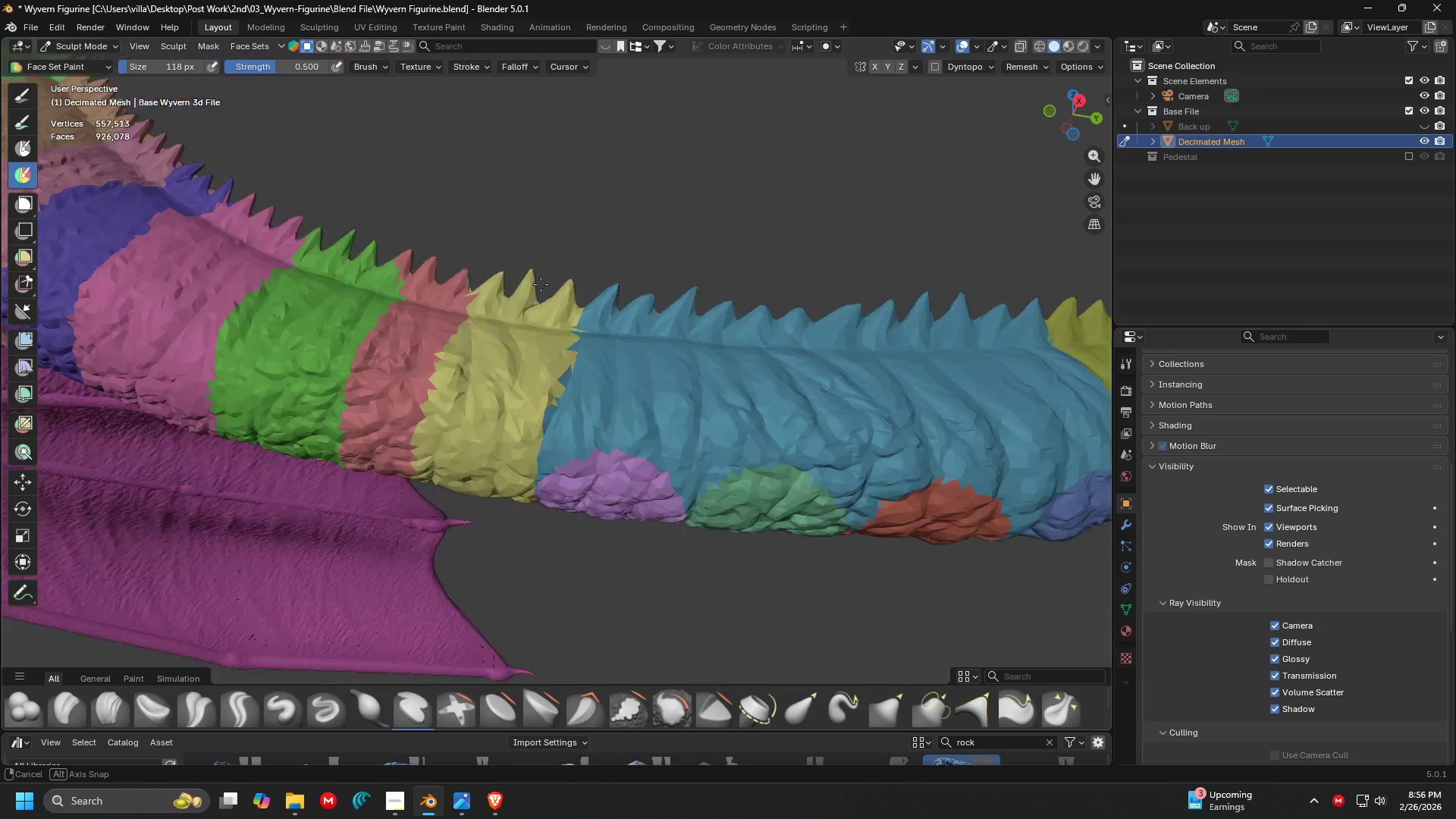 
scroll: coordinate [548, 240], scroll_direction: up, amount: 1.0
 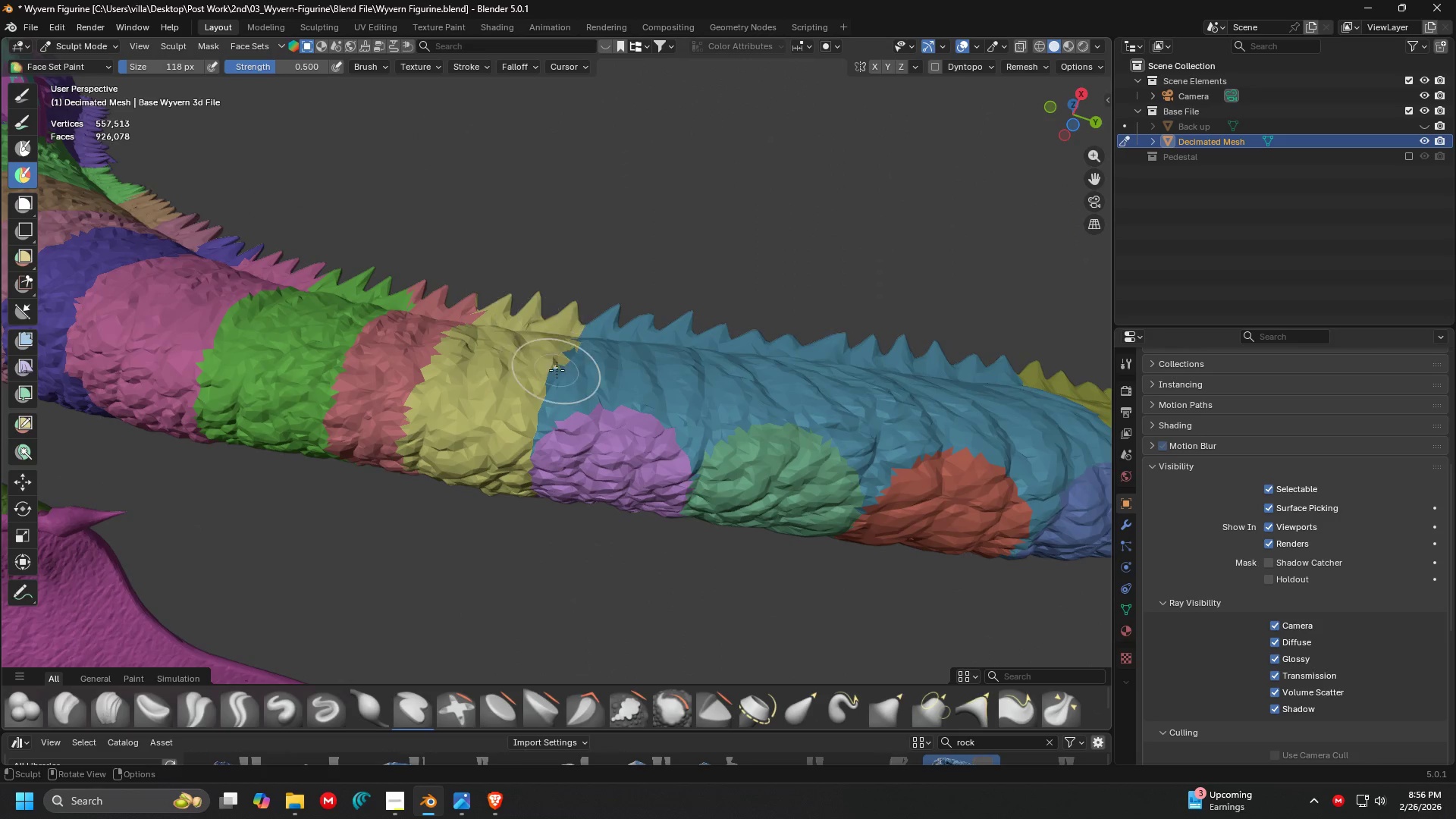 
key(Shift+ShiftLeft)
 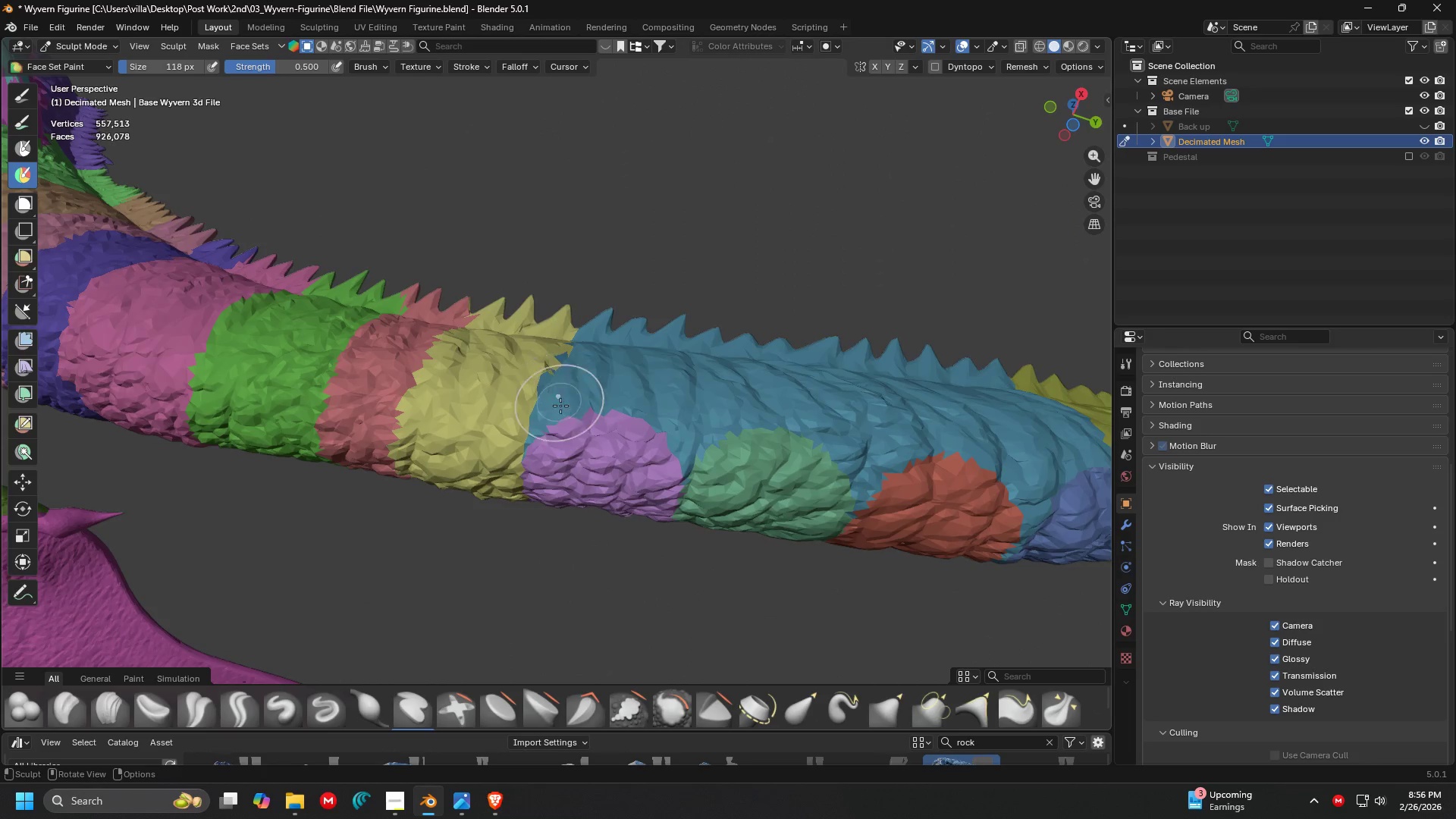 
hold_key(key=ControlLeft, duration=1.5)
left_click_drag(start_coordinate=[564, 455], to_coordinate=[646, 354])
 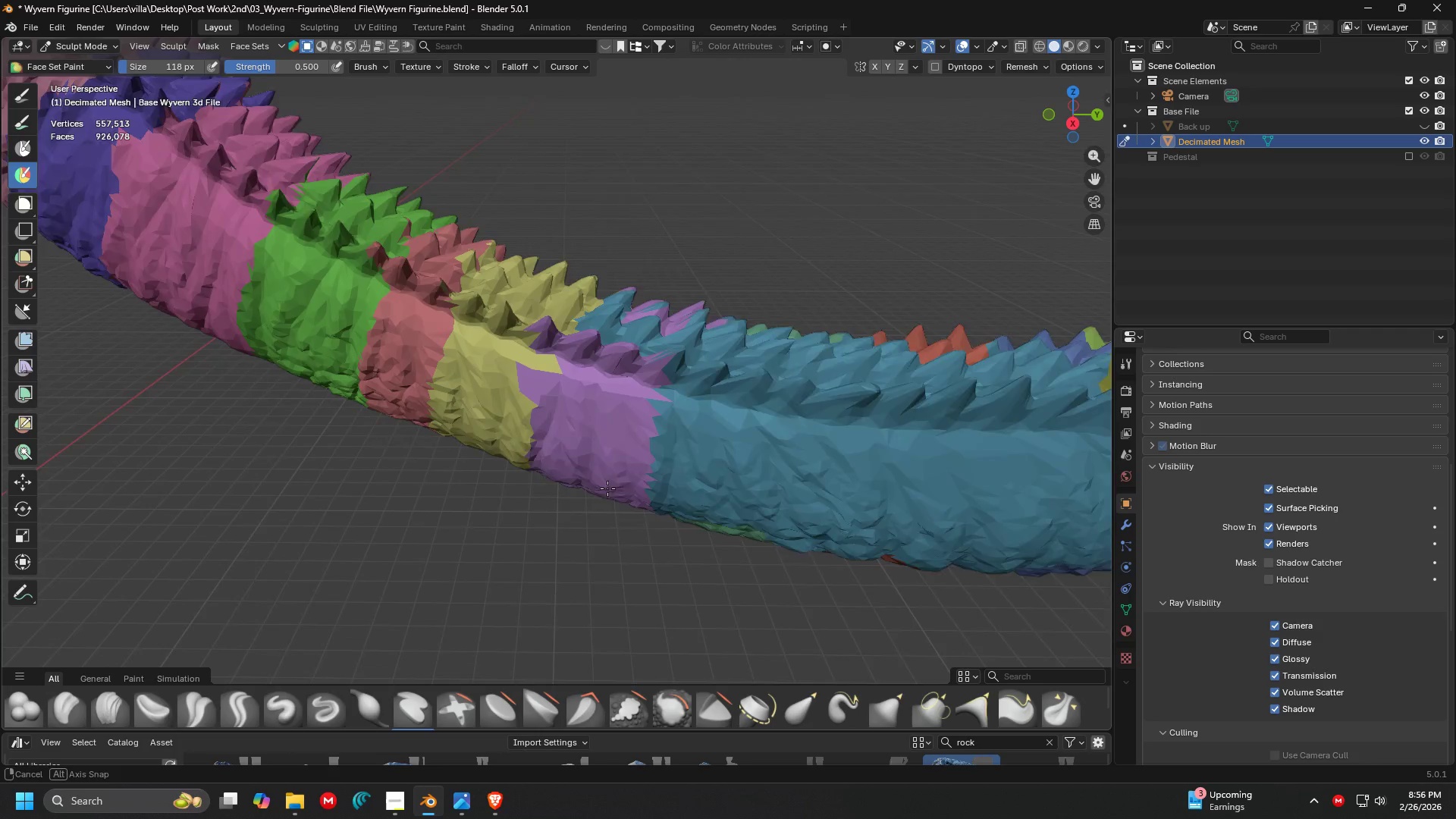 
hold_key(key=ControlLeft, duration=1.52)
 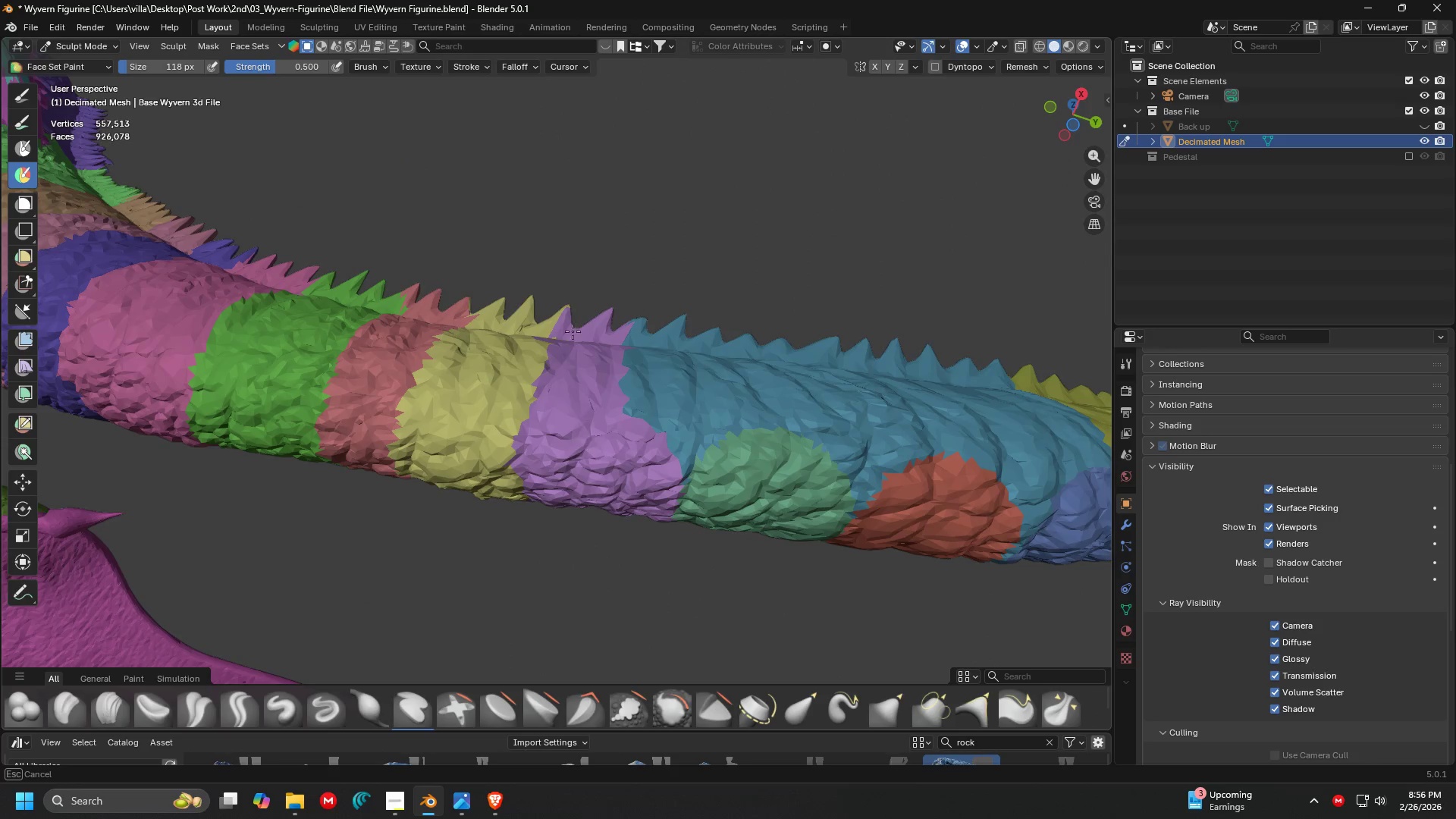 
hold_key(key=ControlLeft, duration=1.51)
 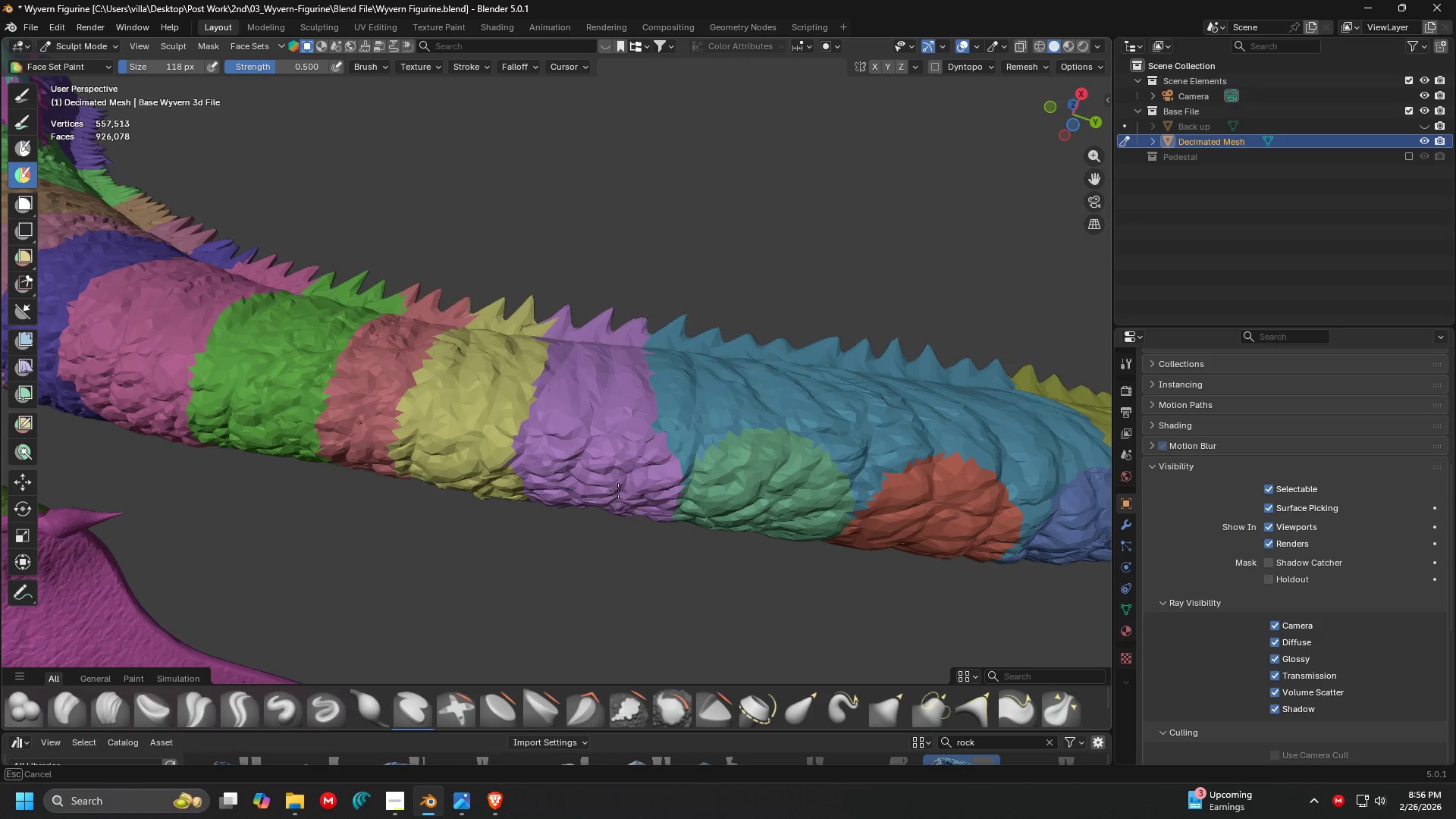 
hold_key(key=ControlLeft, duration=1.5)
 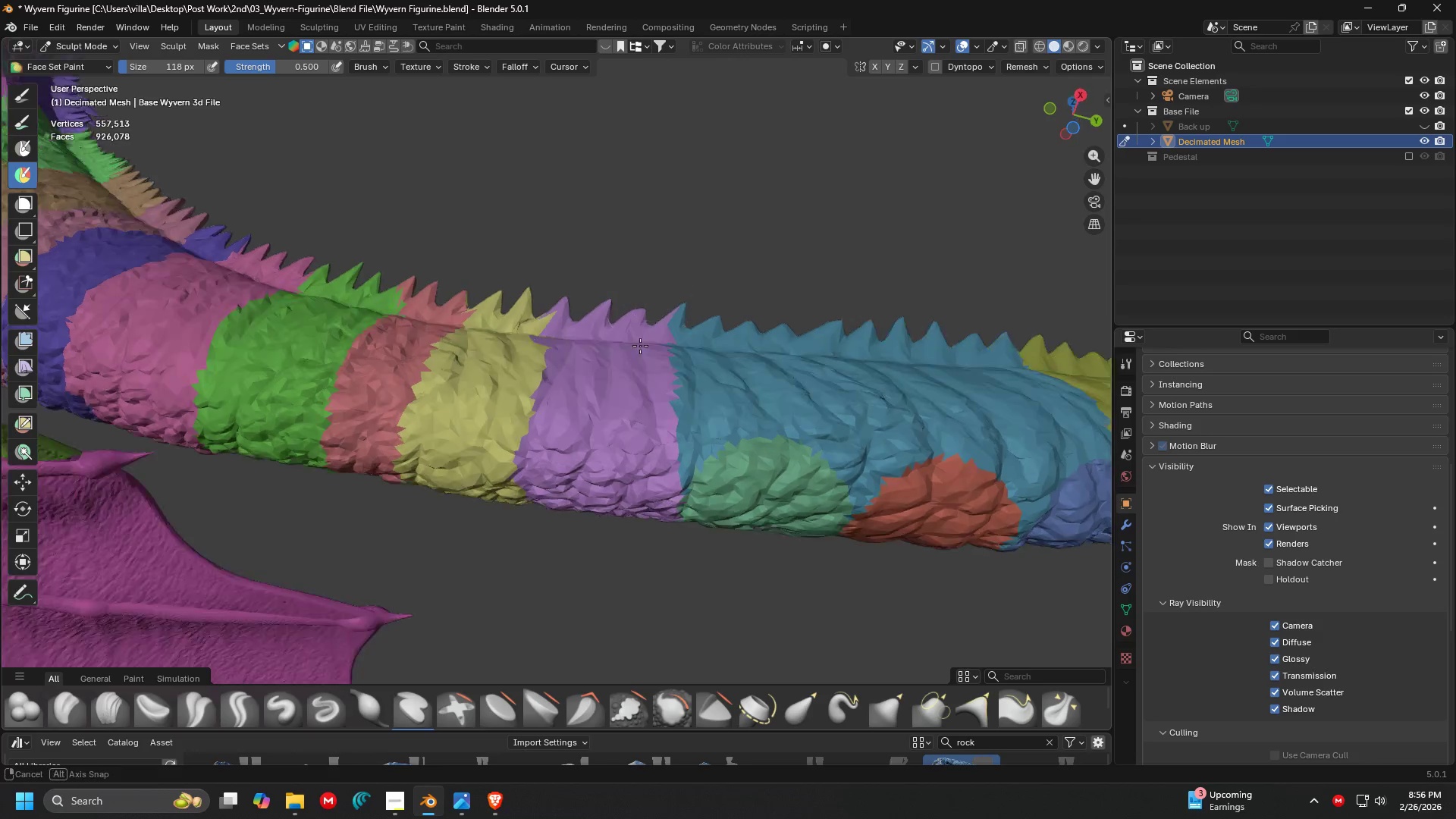 
hold_key(key=ControlLeft, duration=0.33)
 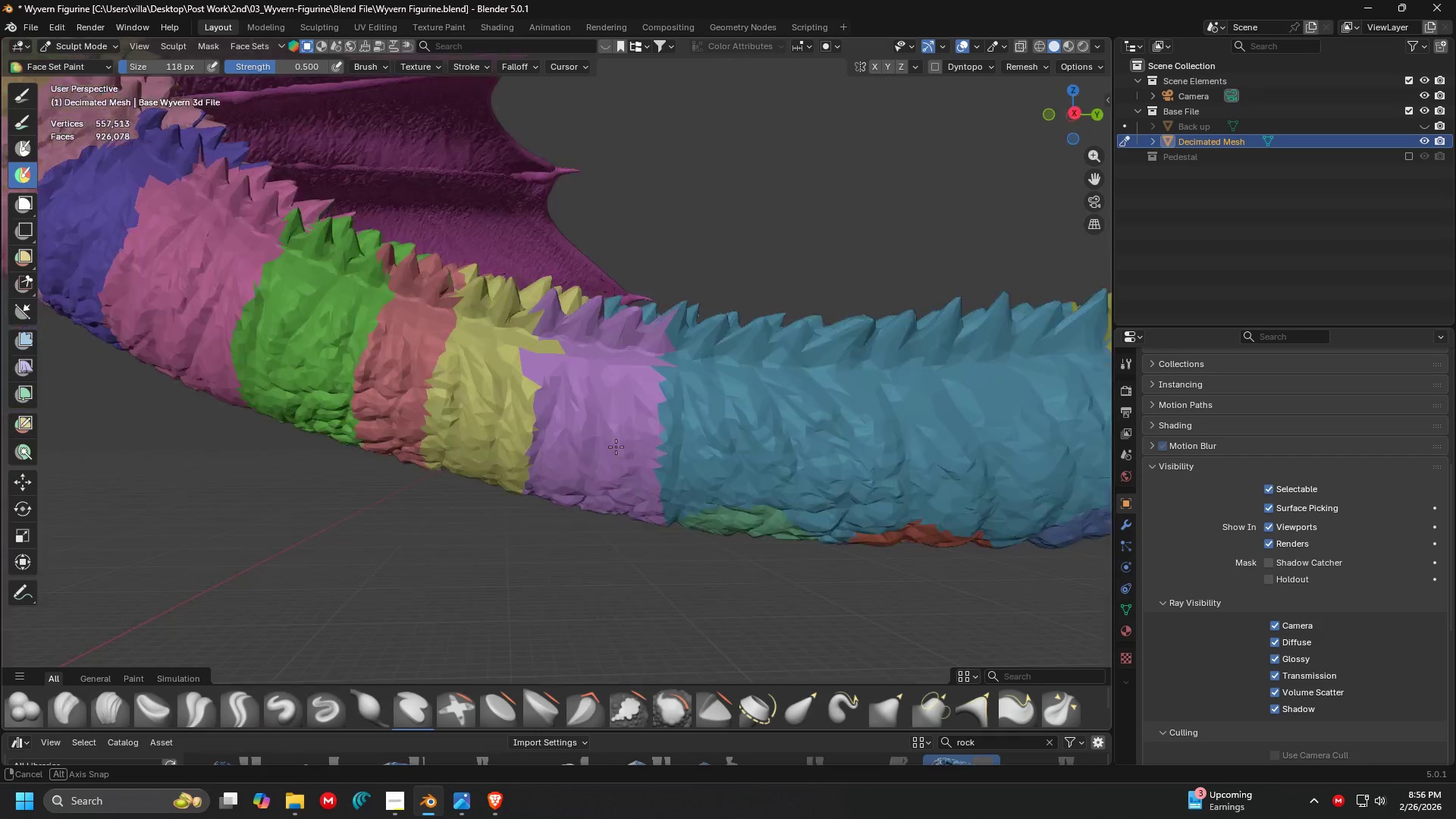 
scroll: coordinate [607, 488], scroll_direction: up, amount: 3.0
 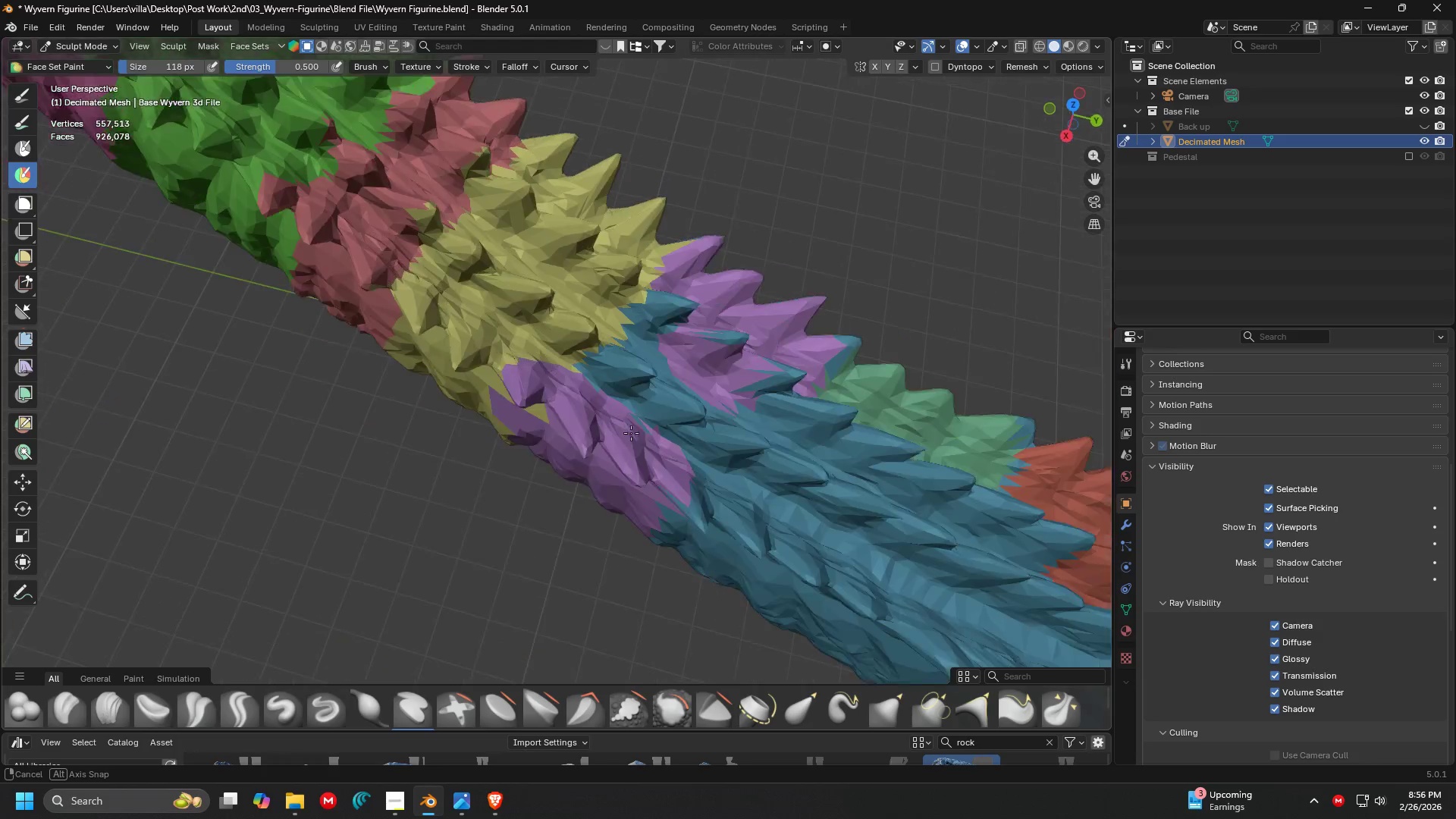 
hold_key(key=ControlLeft, duration=1.53)
left_click_drag(start_coordinate=[607, 447], to_coordinate=[846, 309])
 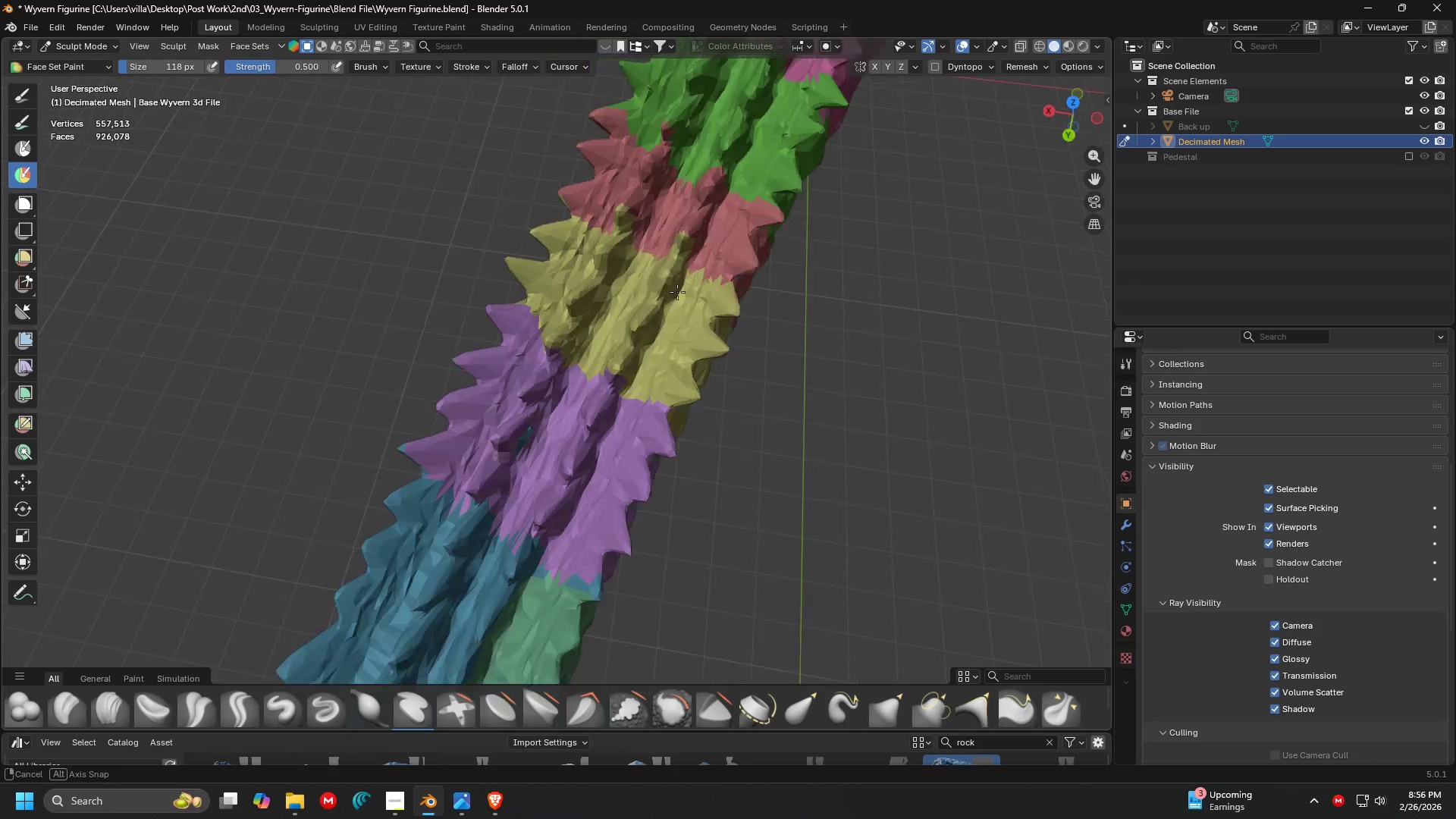 
hold_key(key=ControlLeft, duration=1.51)
 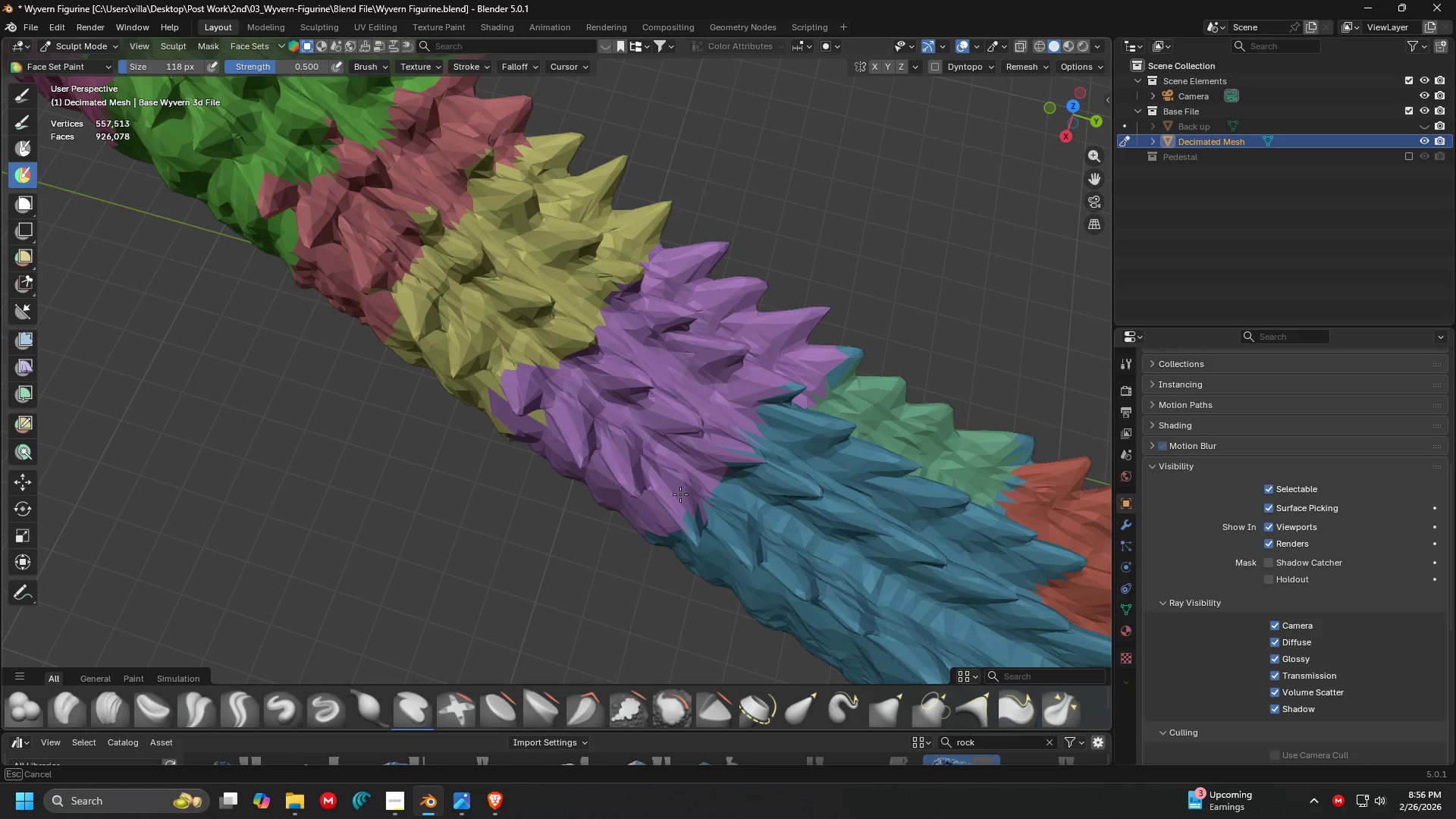 
hold_key(key=ControlLeft, duration=1.31)
 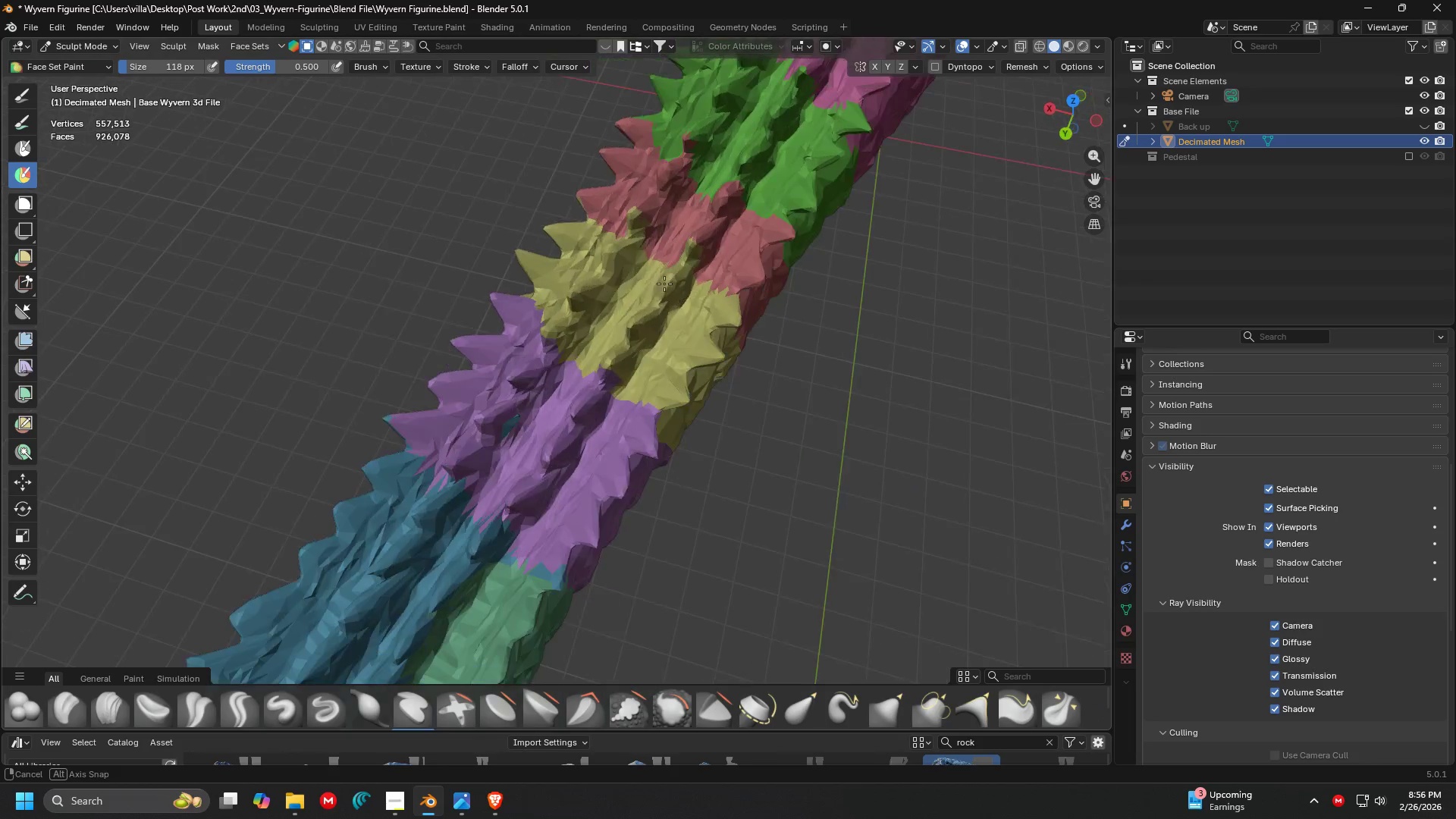 
hold_key(key=ControlLeft, duration=1.73)
 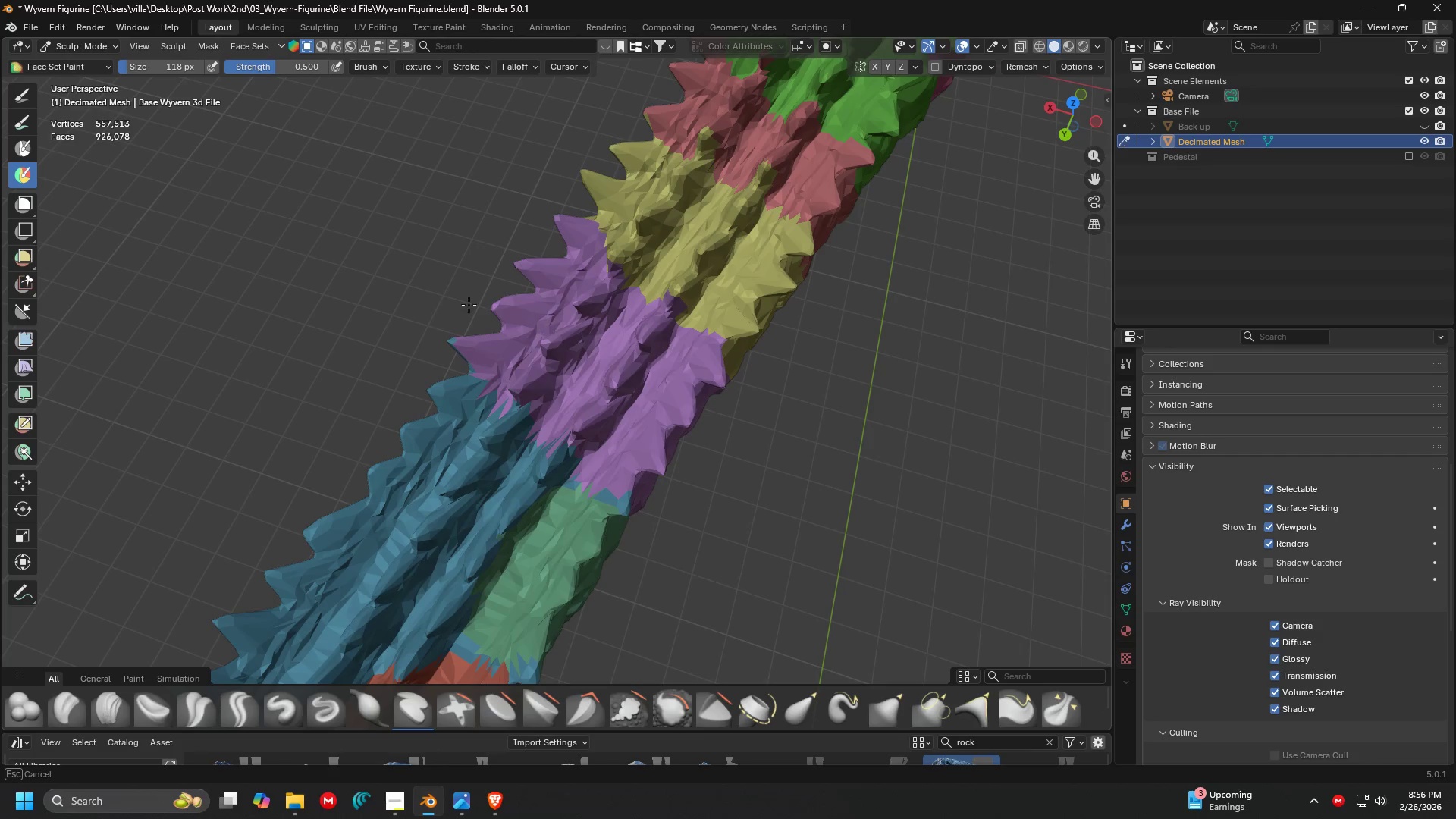 
key(Shift+ShiftLeft)
 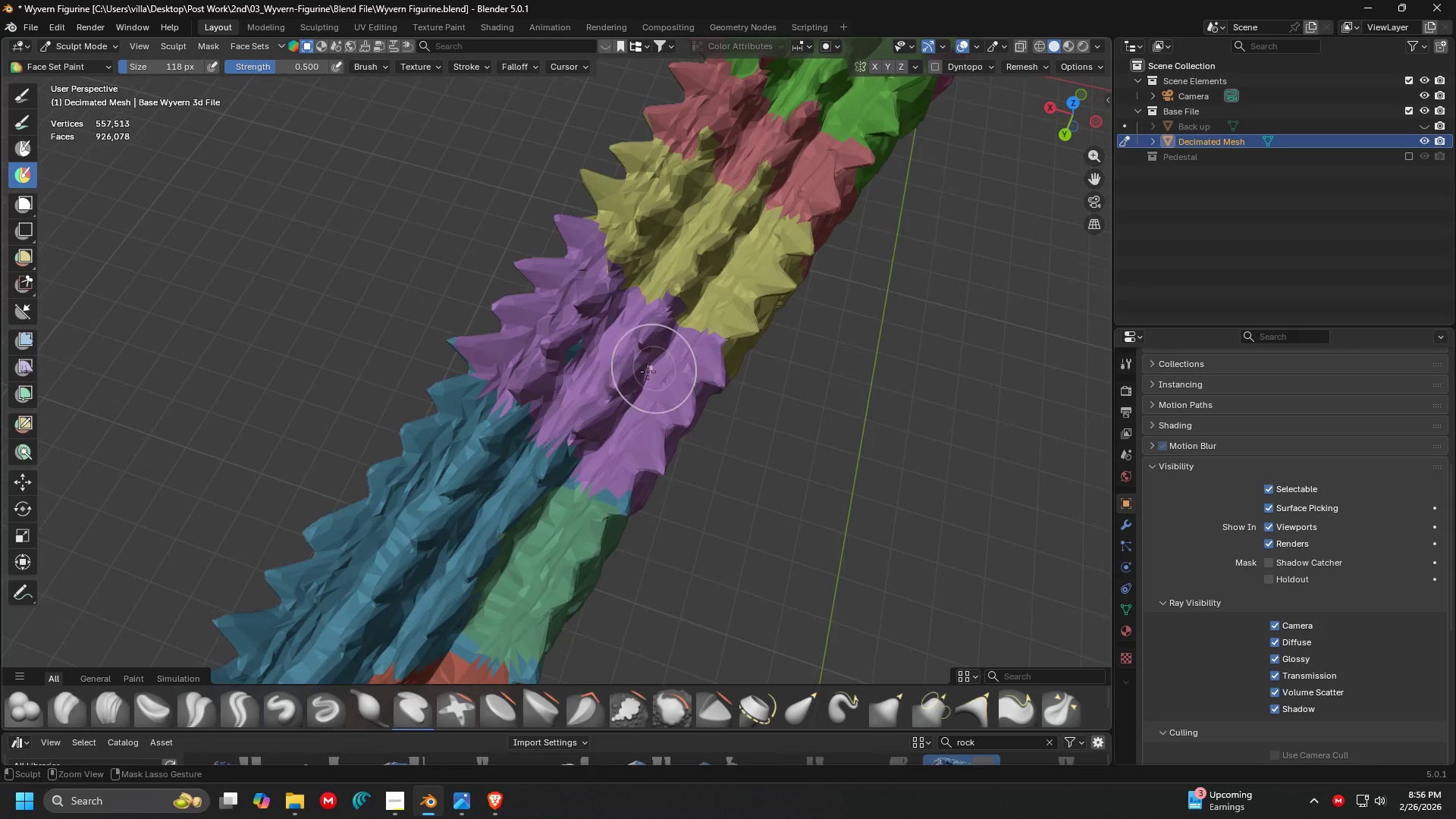 
scroll: coordinate [821, 314], scroll_direction: down, amount: 2.0
 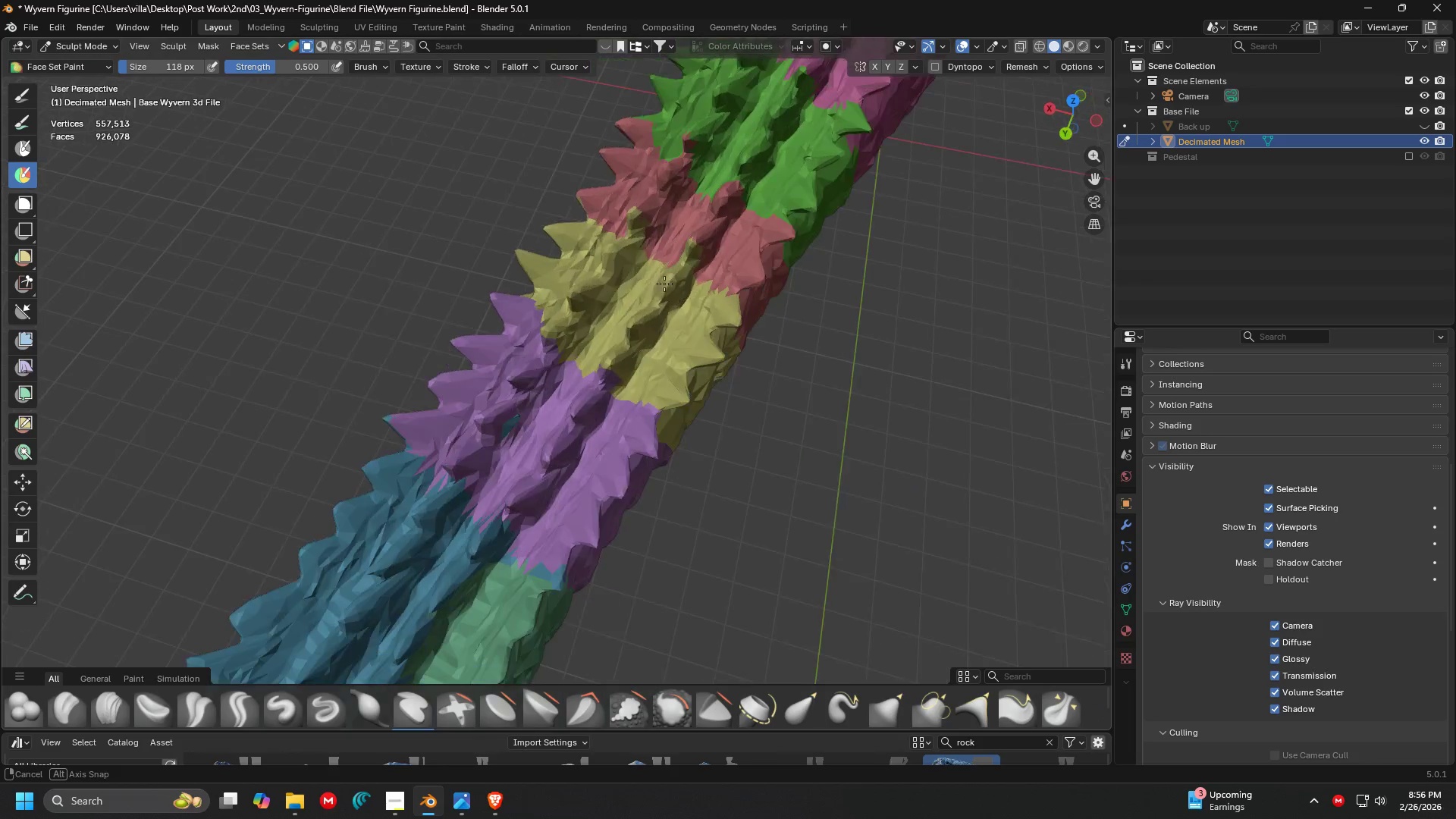 
left_click_drag(start_coordinate=[561, 348], to_coordinate=[445, 306])
 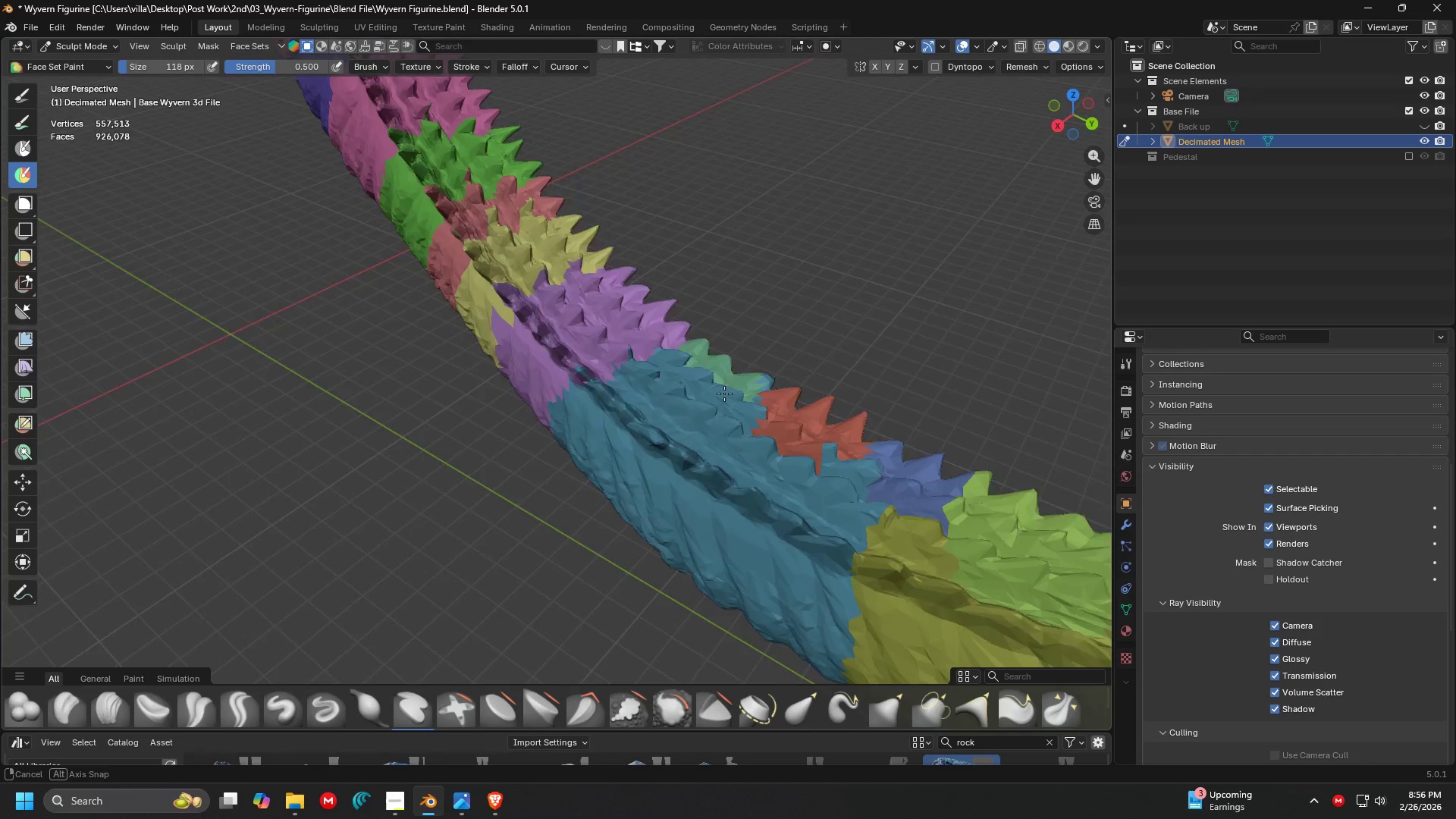 
hold_key(key=ControlLeft, duration=1.52)
 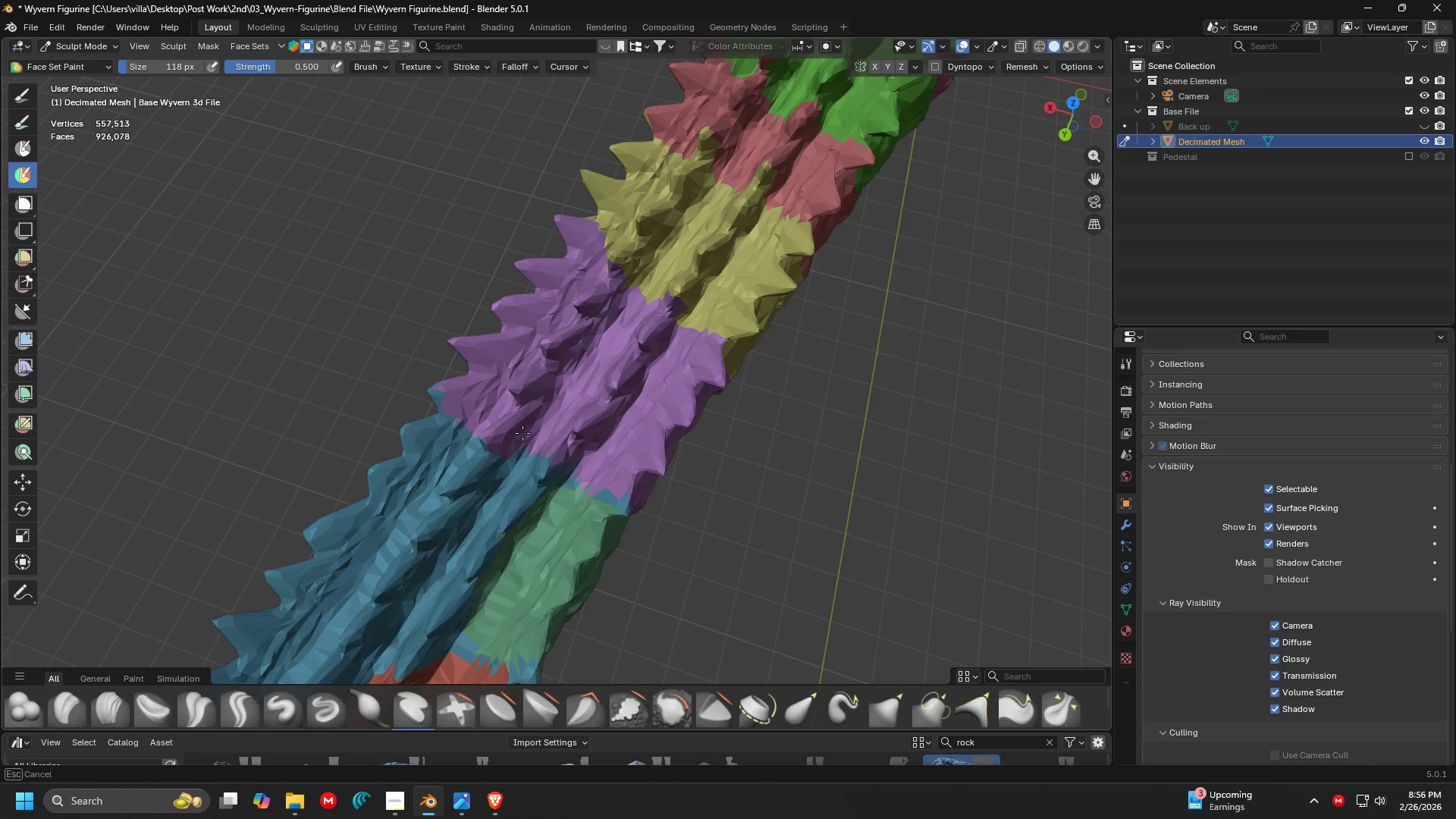 
hold_key(key=ControlLeft, duration=1.08)
 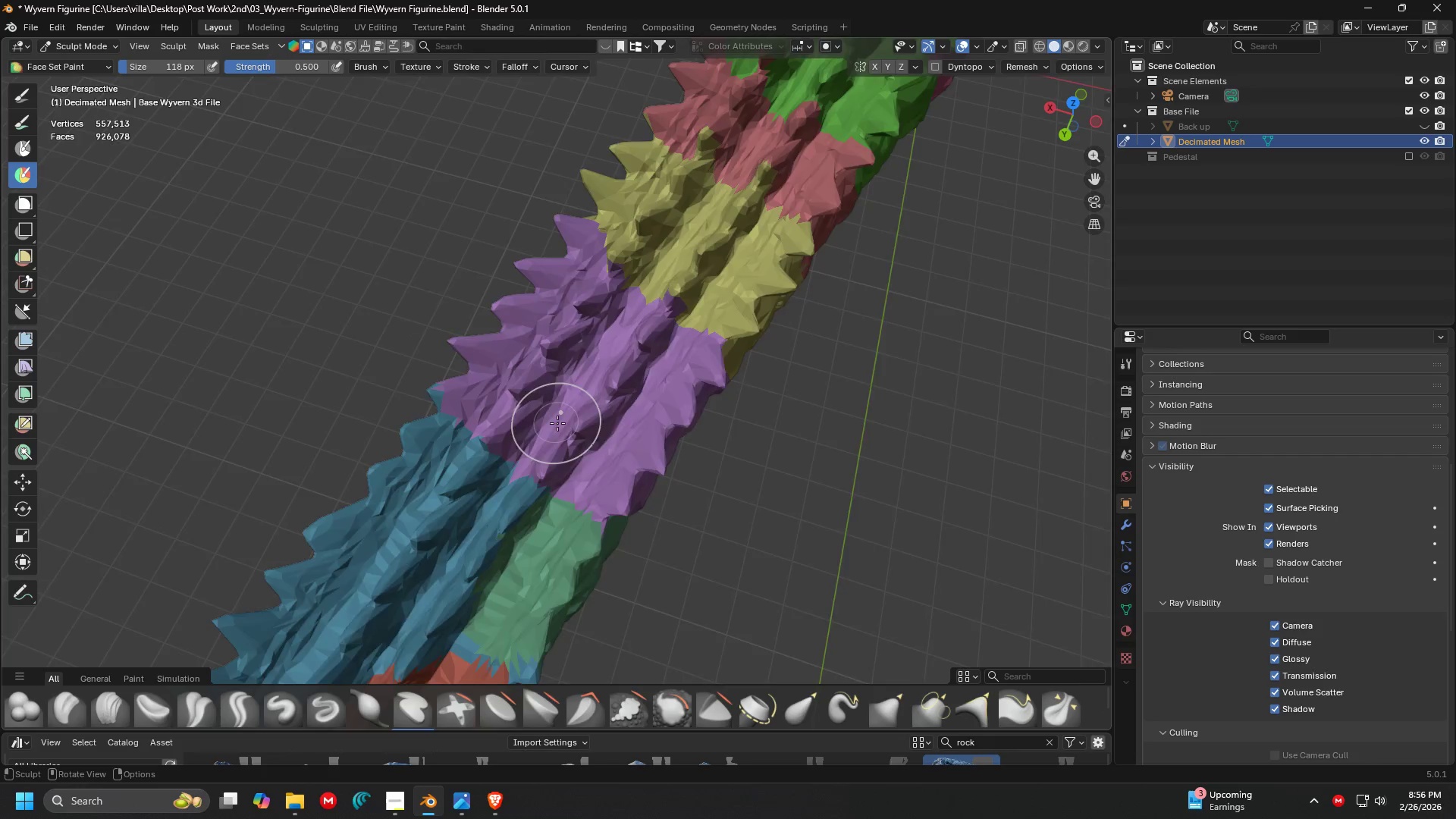 
scroll: coordinate [580, 444], scroll_direction: down, amount: 2.0
 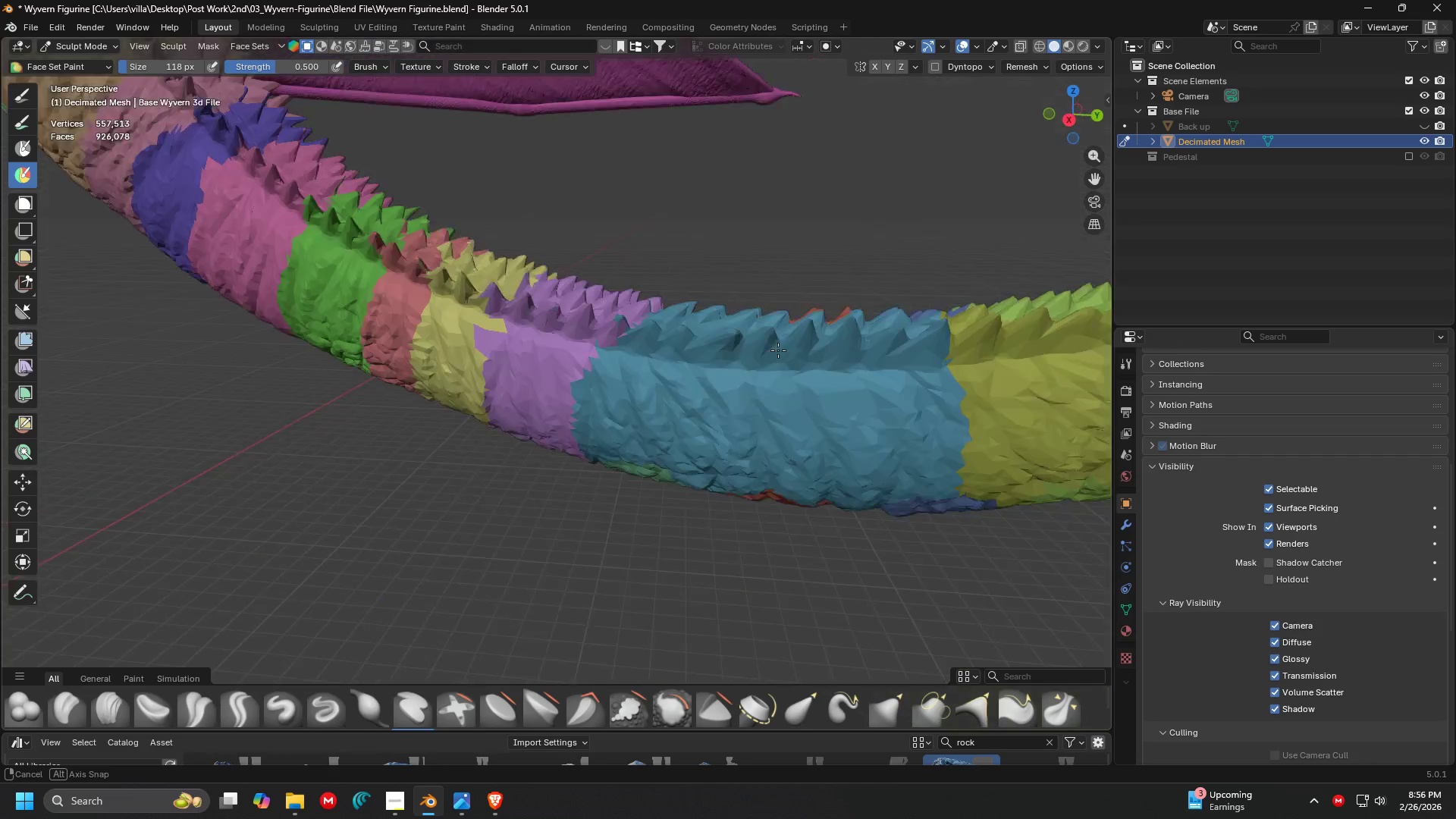 
key(Shift+ShiftLeft)
 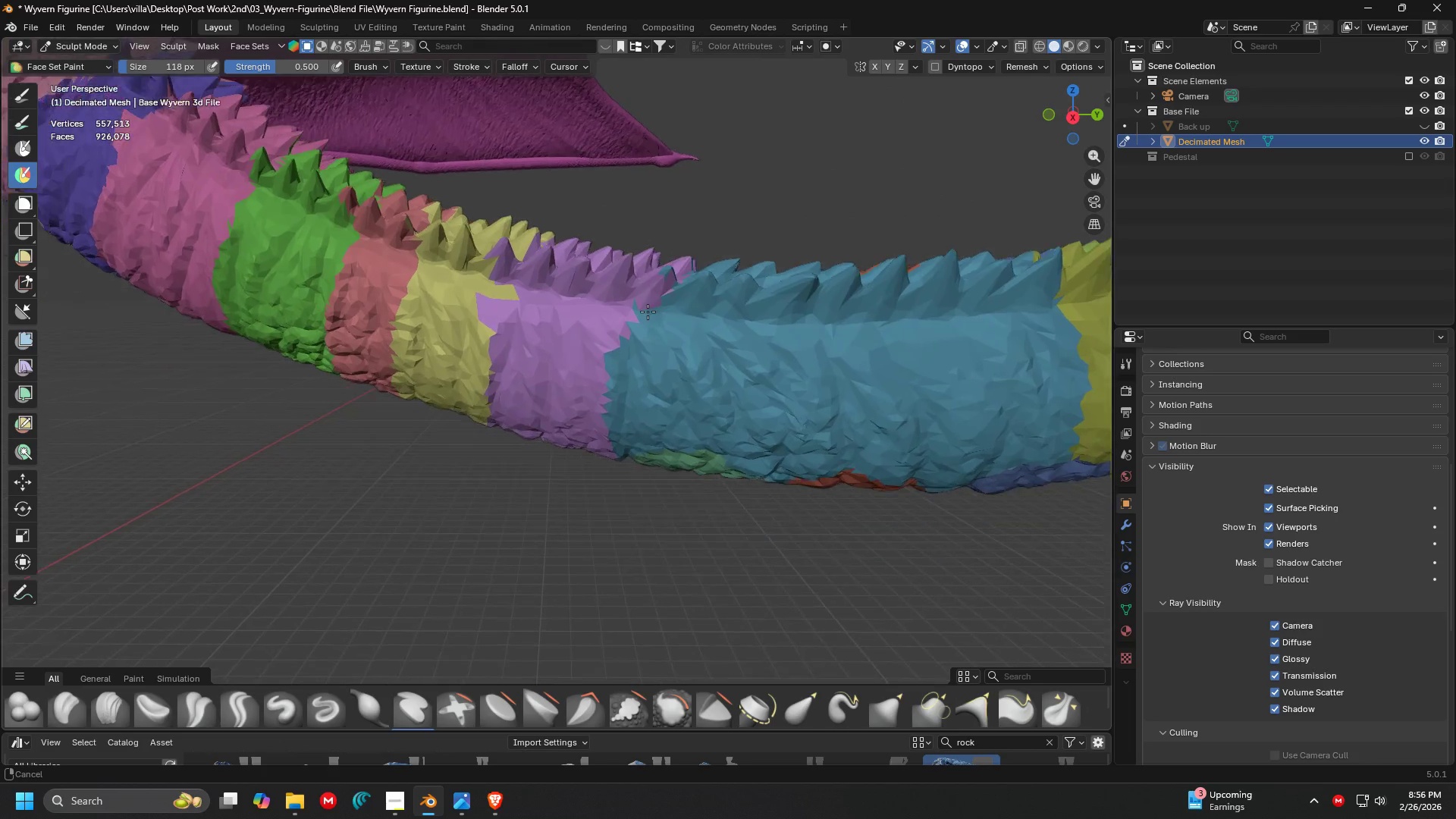 
scroll: coordinate [786, 334], scroll_direction: up, amount: 1.0
 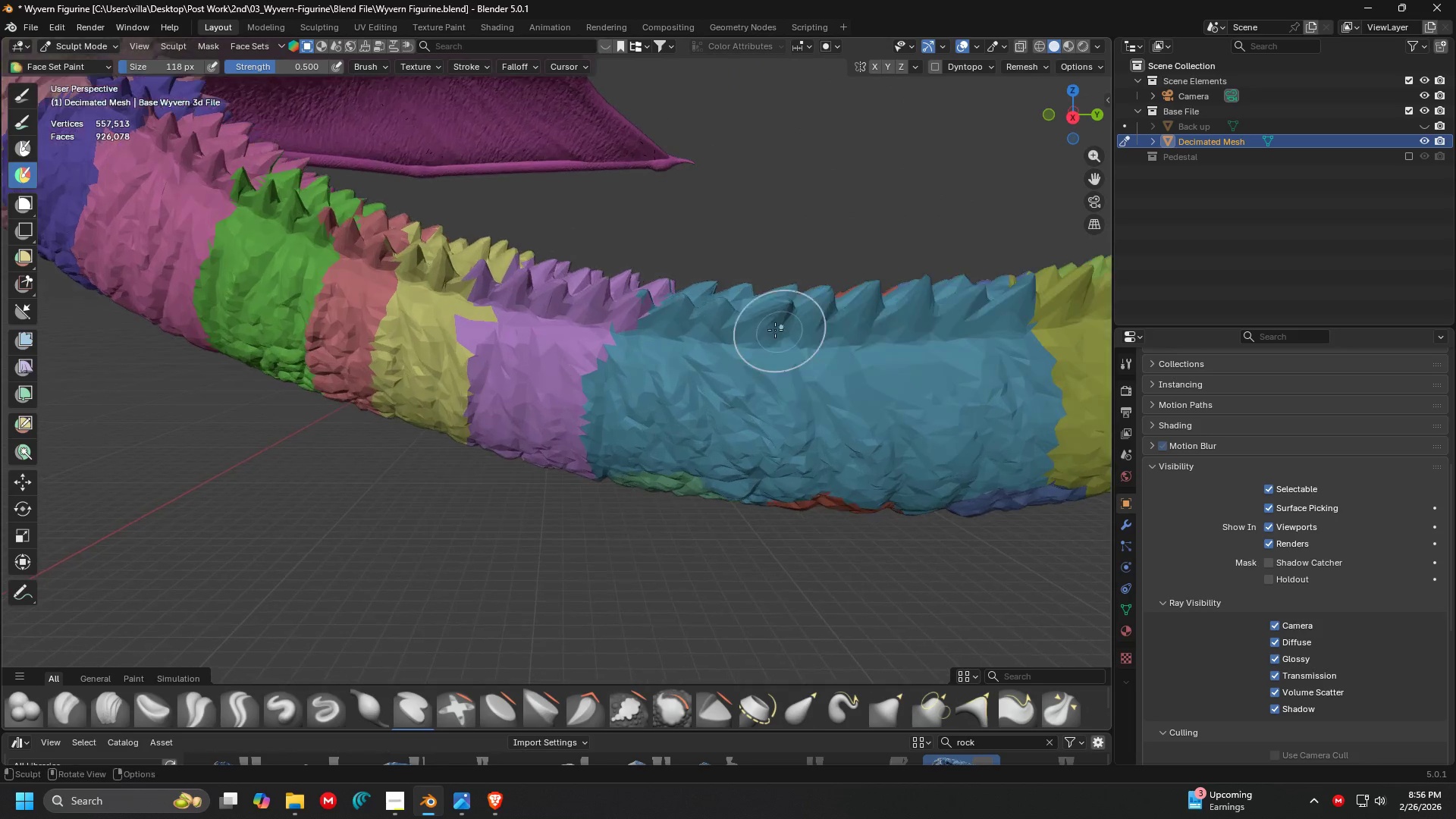 
hold_key(key=ControlLeft, duration=0.67)
left_click_drag(start_coordinate=[628, 255], to_coordinate=[575, 446])
 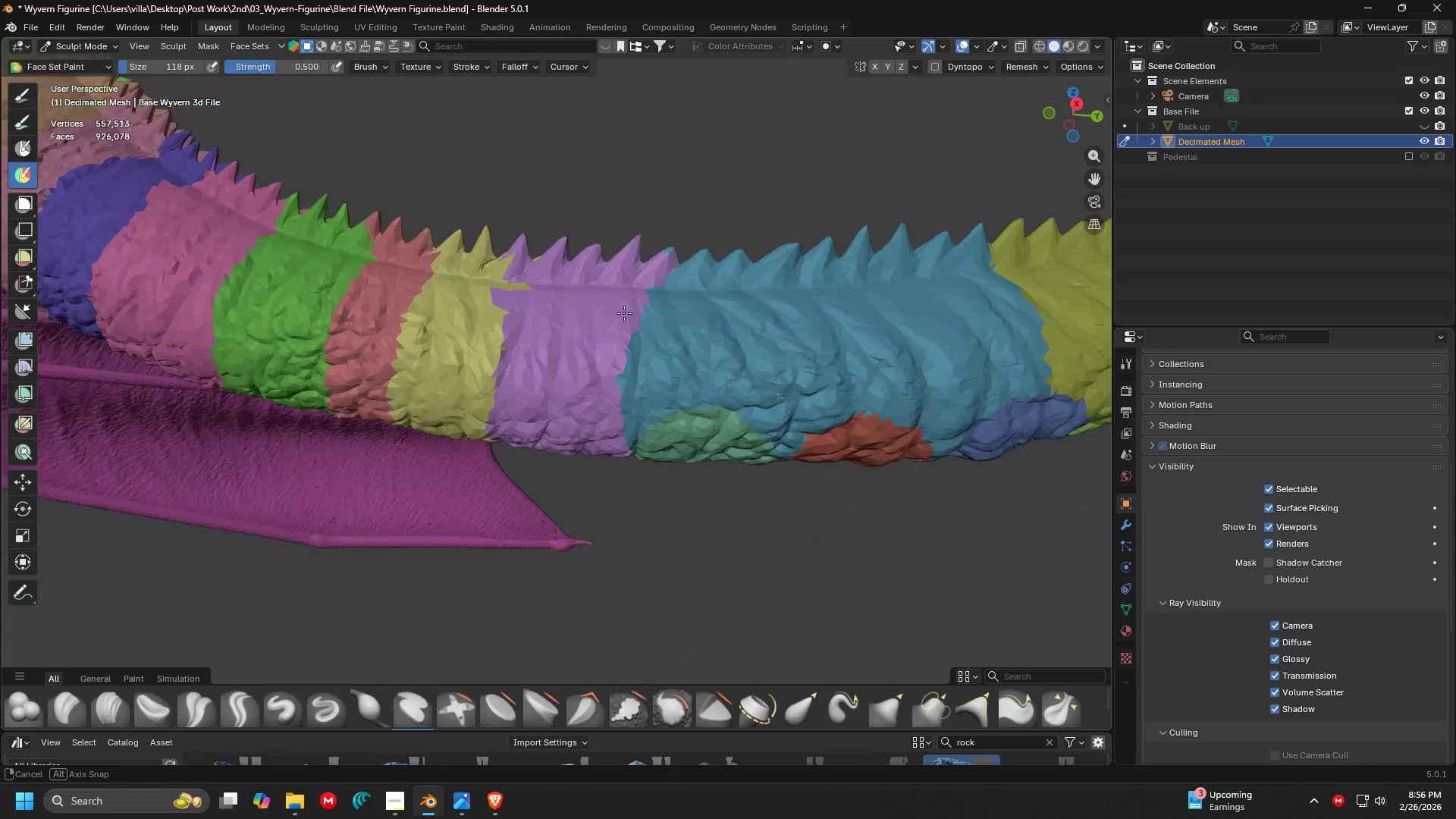 
hold_key(key=ControlLeft, duration=1.5)
left_click_drag(start_coordinate=[612, 276], to_coordinate=[613, 403])
 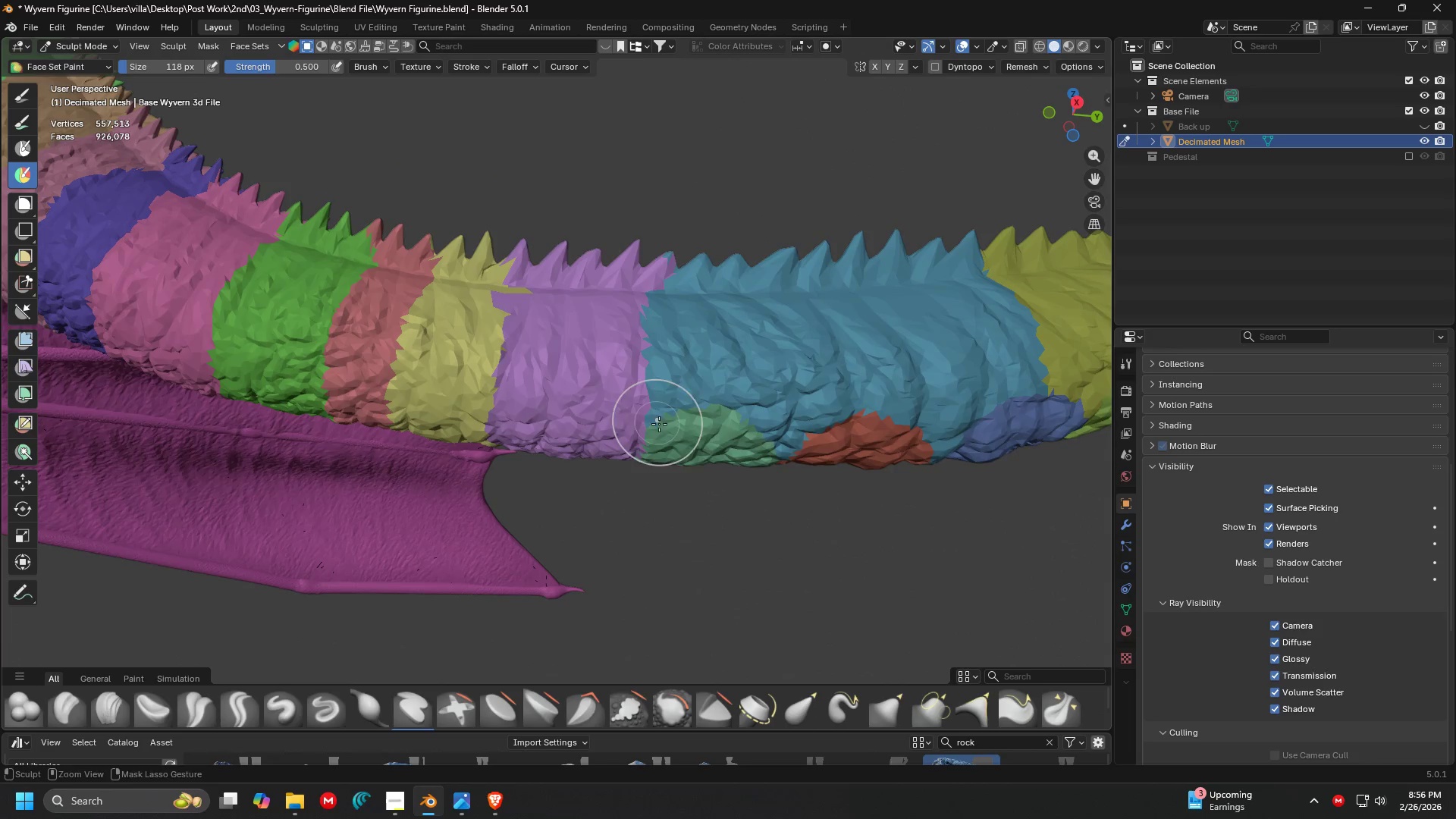 
left_click_drag(start_coordinate=[666, 446], to_coordinate=[742, 410])
 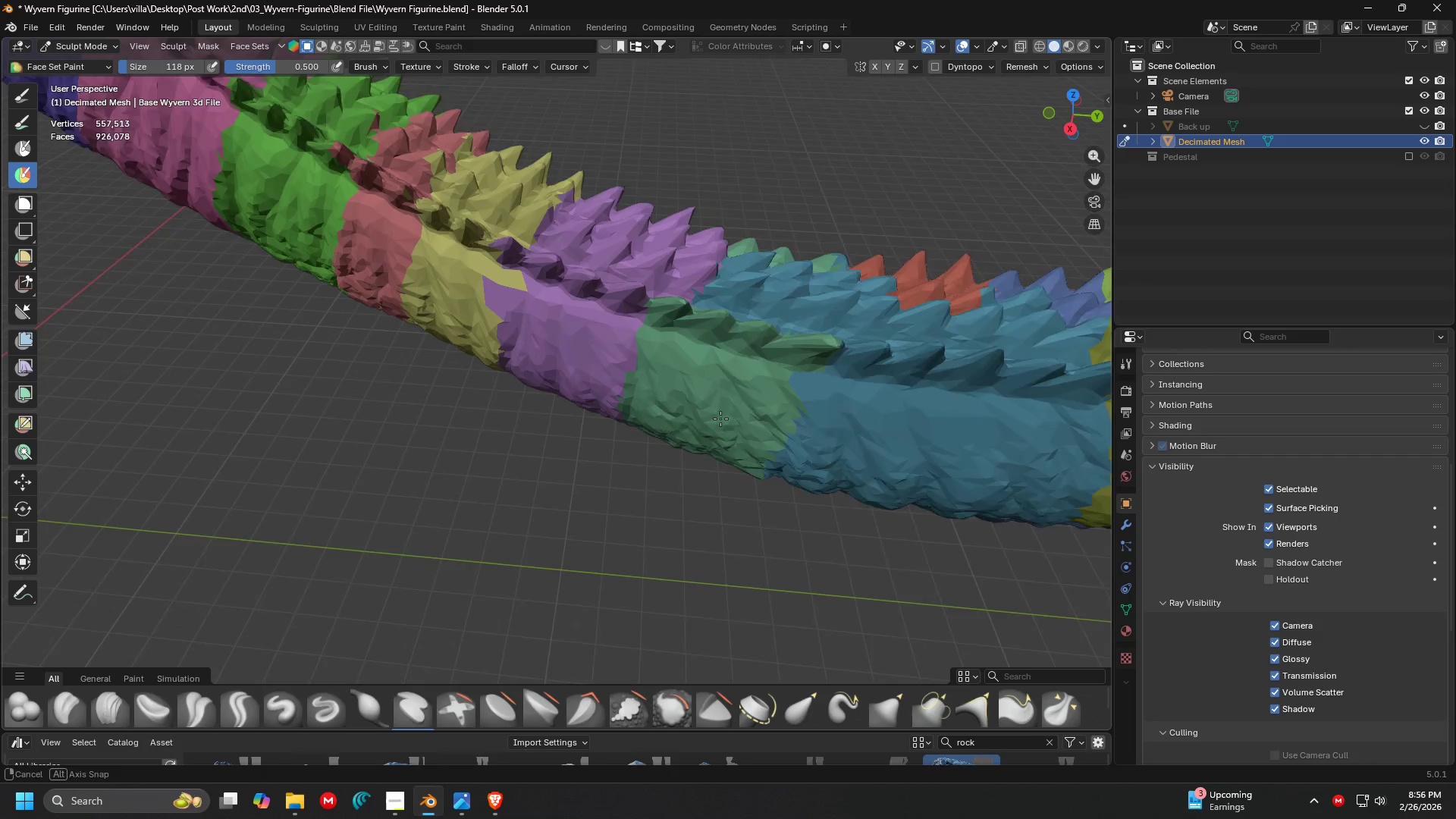 
hold_key(key=ControlLeft, duration=1.52)
 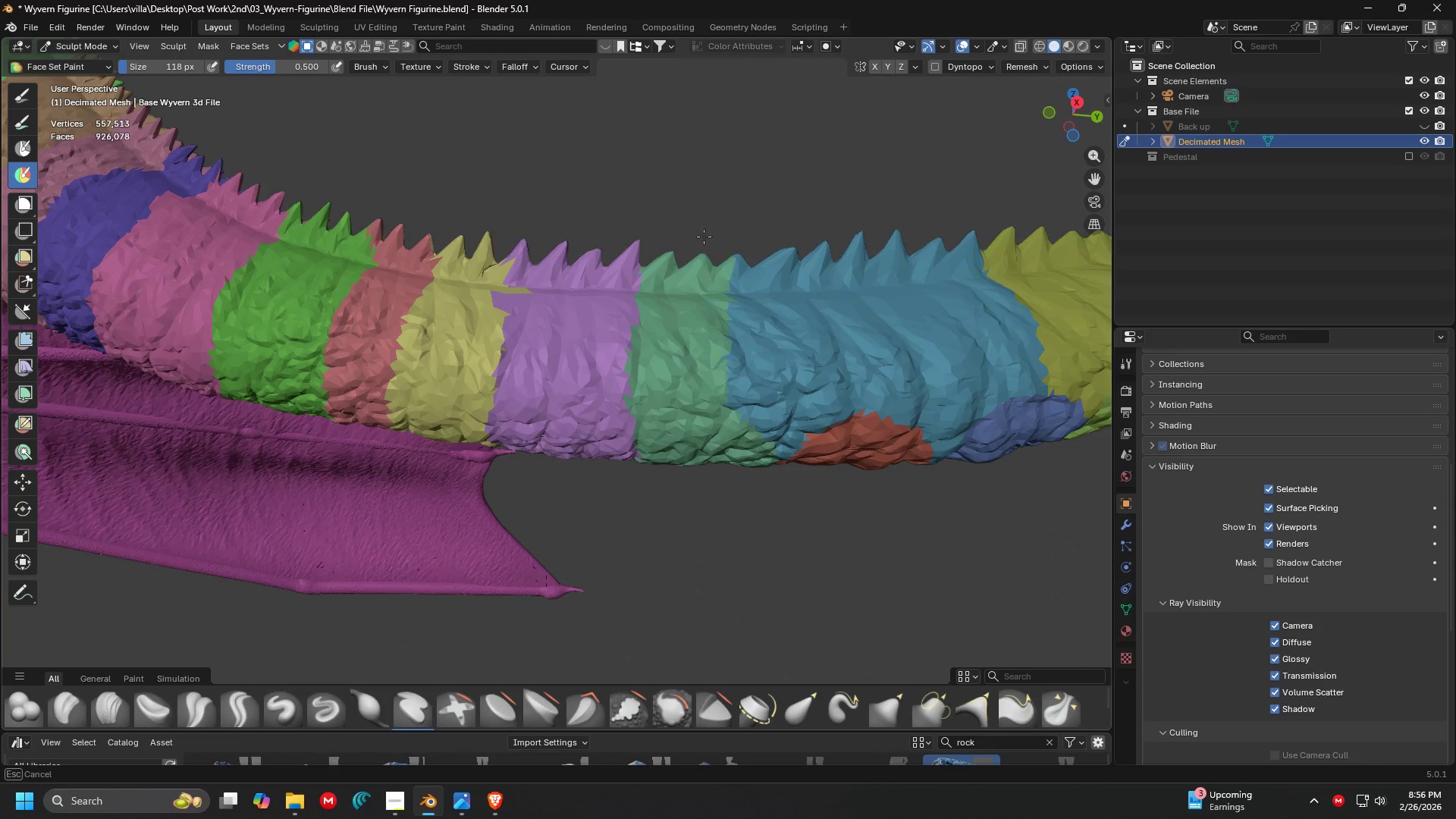 
hold_key(key=ControlLeft, duration=1.52)
 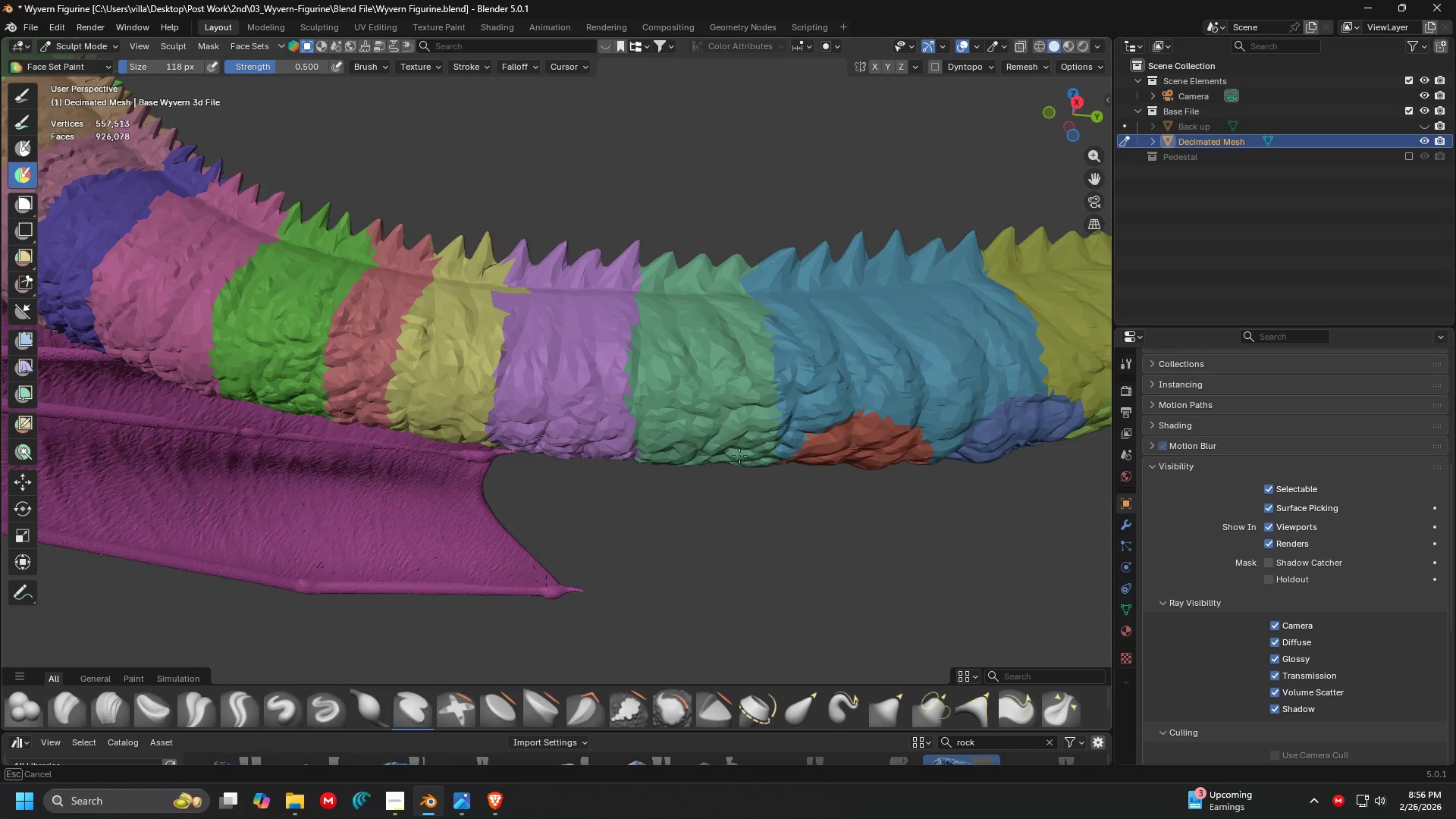 
hold_key(key=ControlLeft, duration=1.5)
 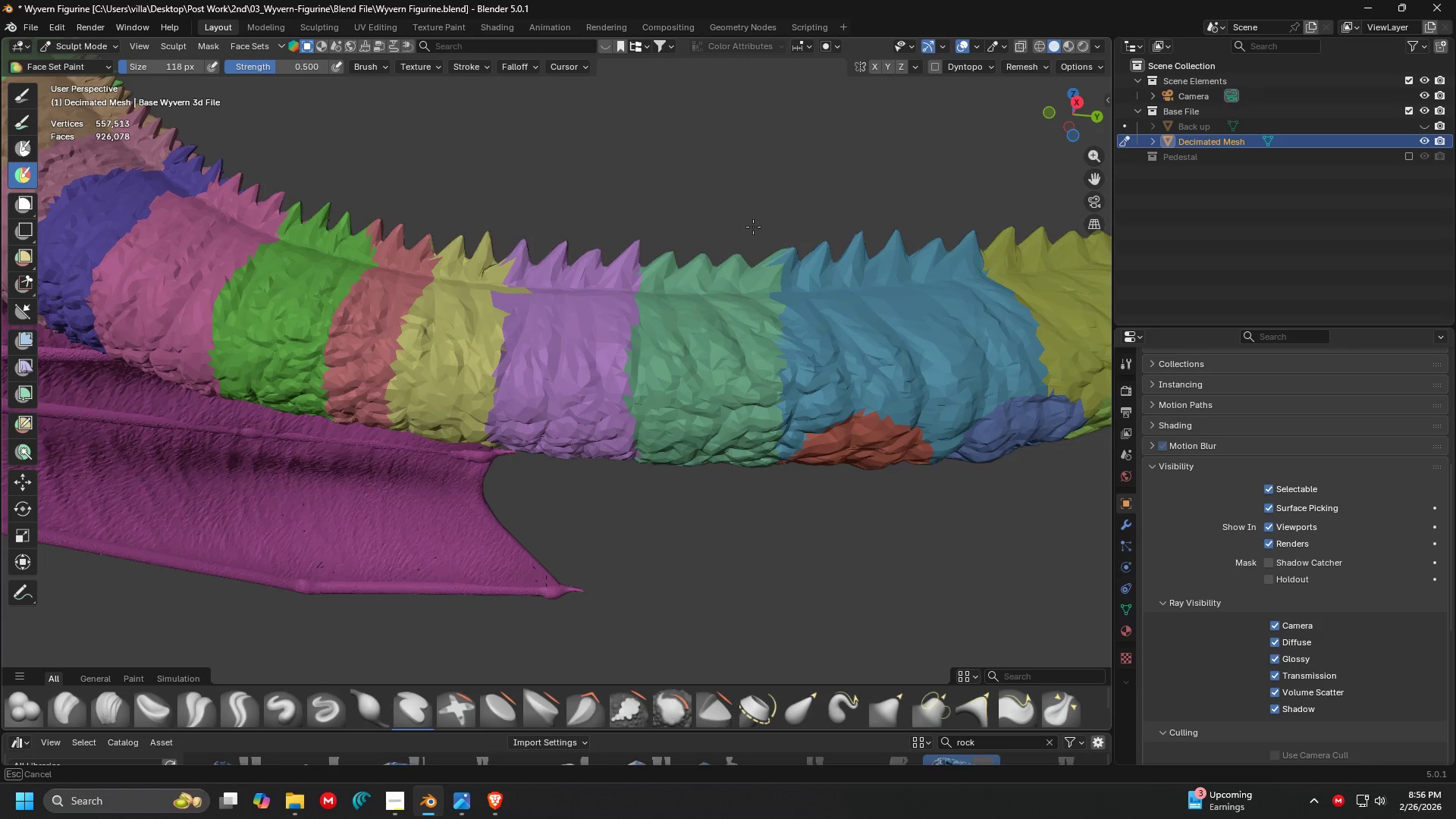 
hold_key(key=ControlLeft, duration=1.3)
 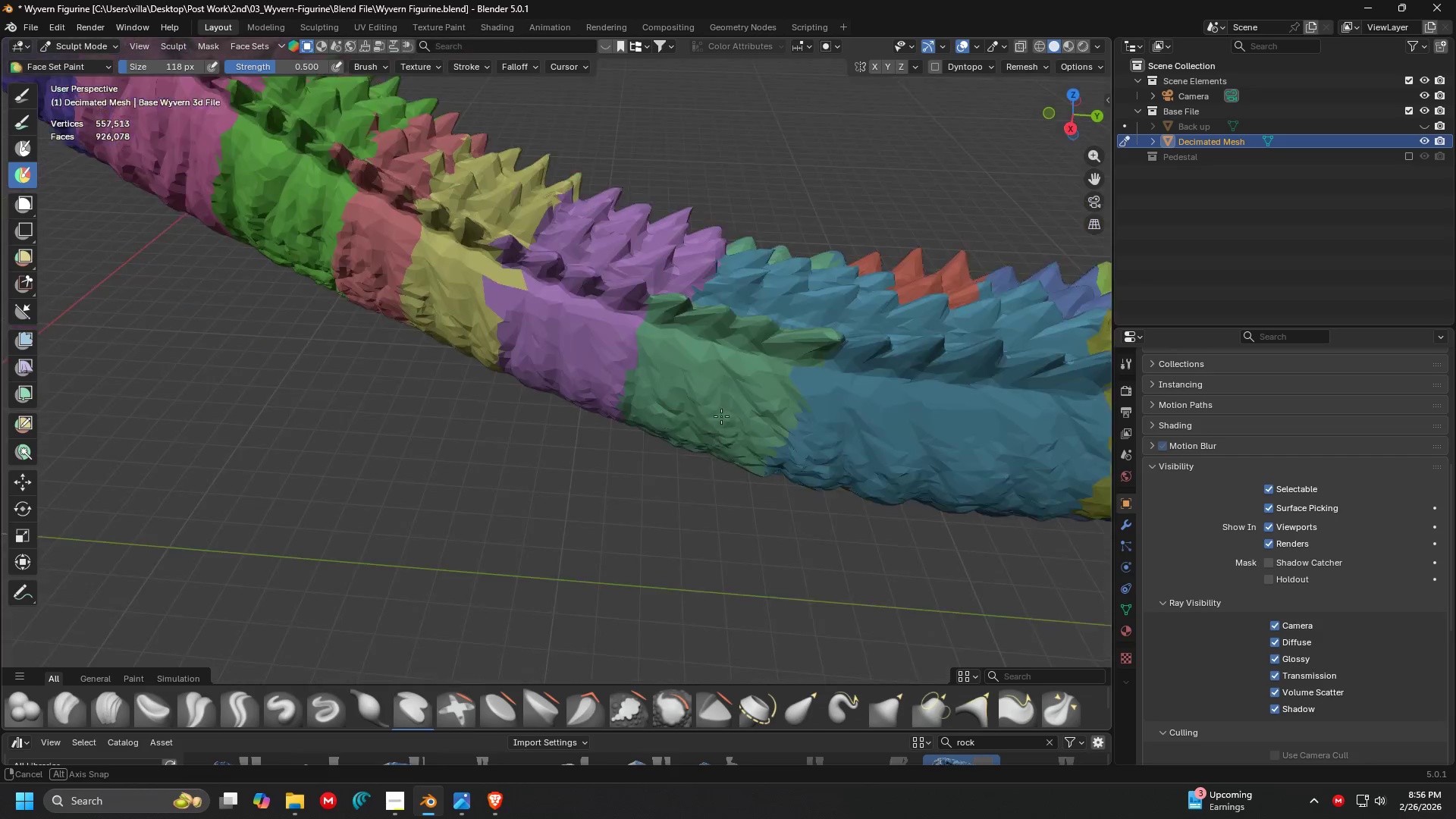 
key(Shift+ShiftLeft)
 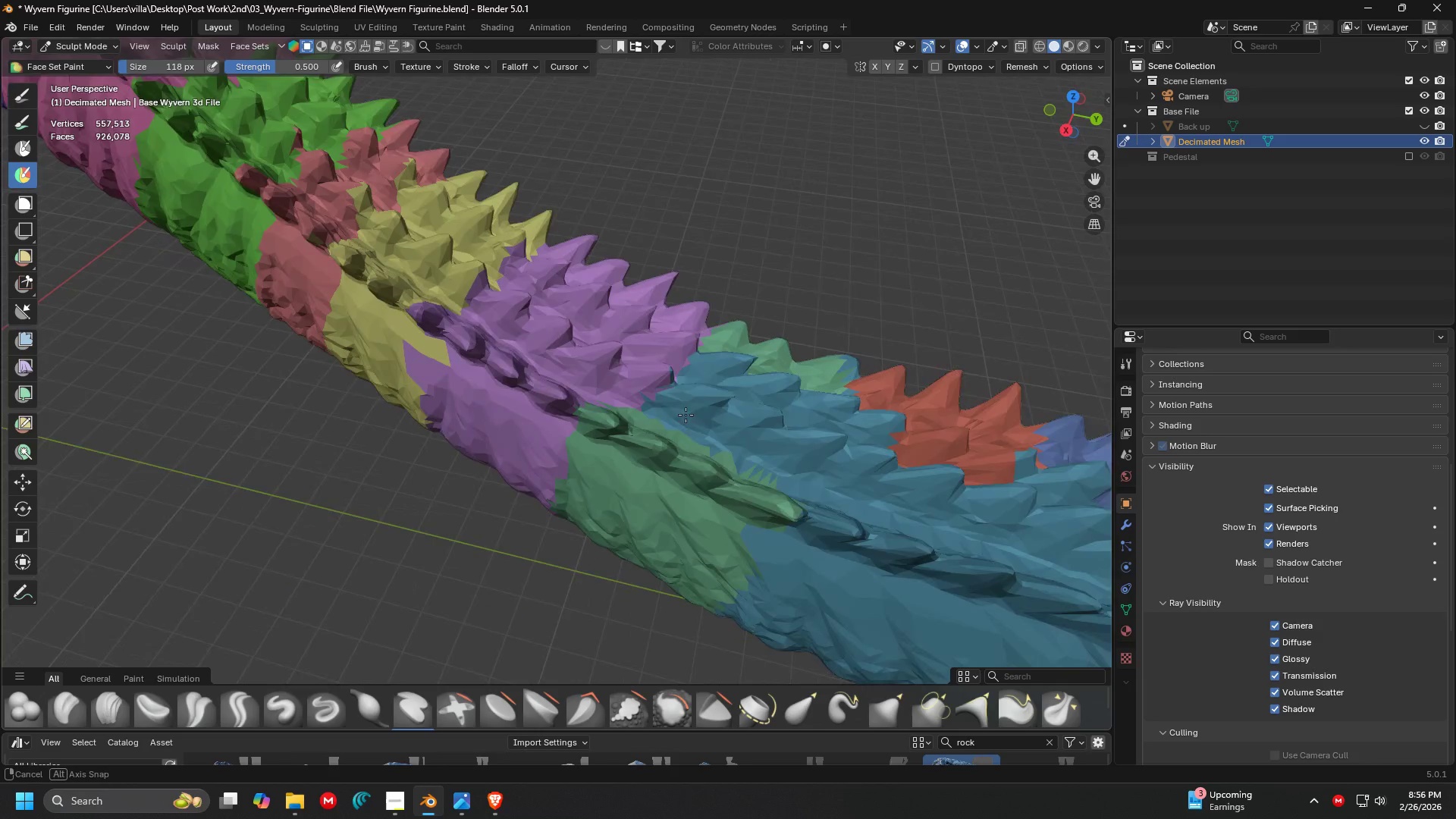 
scroll: coordinate [720, 419], scroll_direction: up, amount: 1.0
 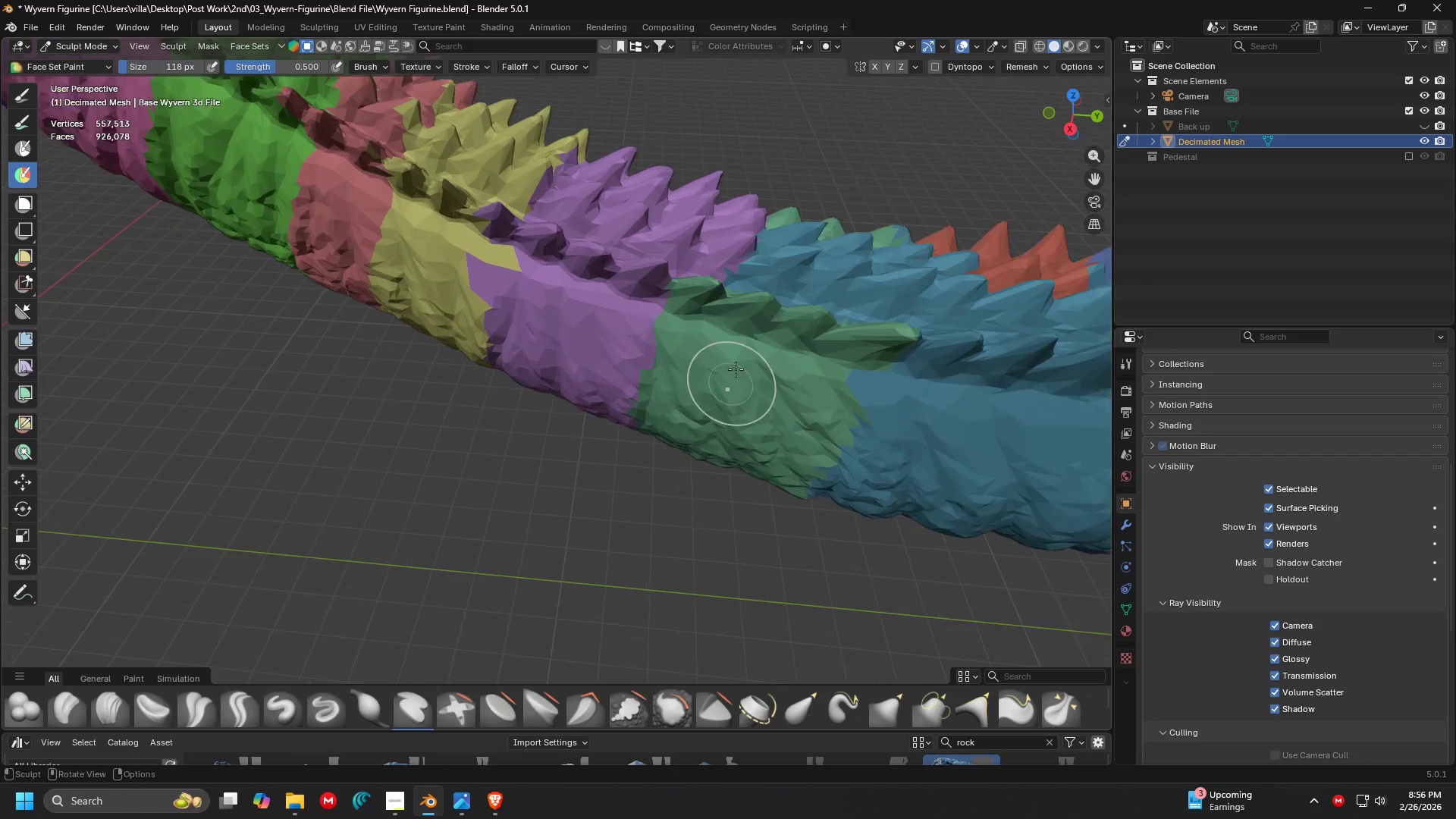 
hold_key(key=ControlLeft, duration=1.5)
left_click_drag(start_coordinate=[623, 446], to_coordinate=[854, 340])
 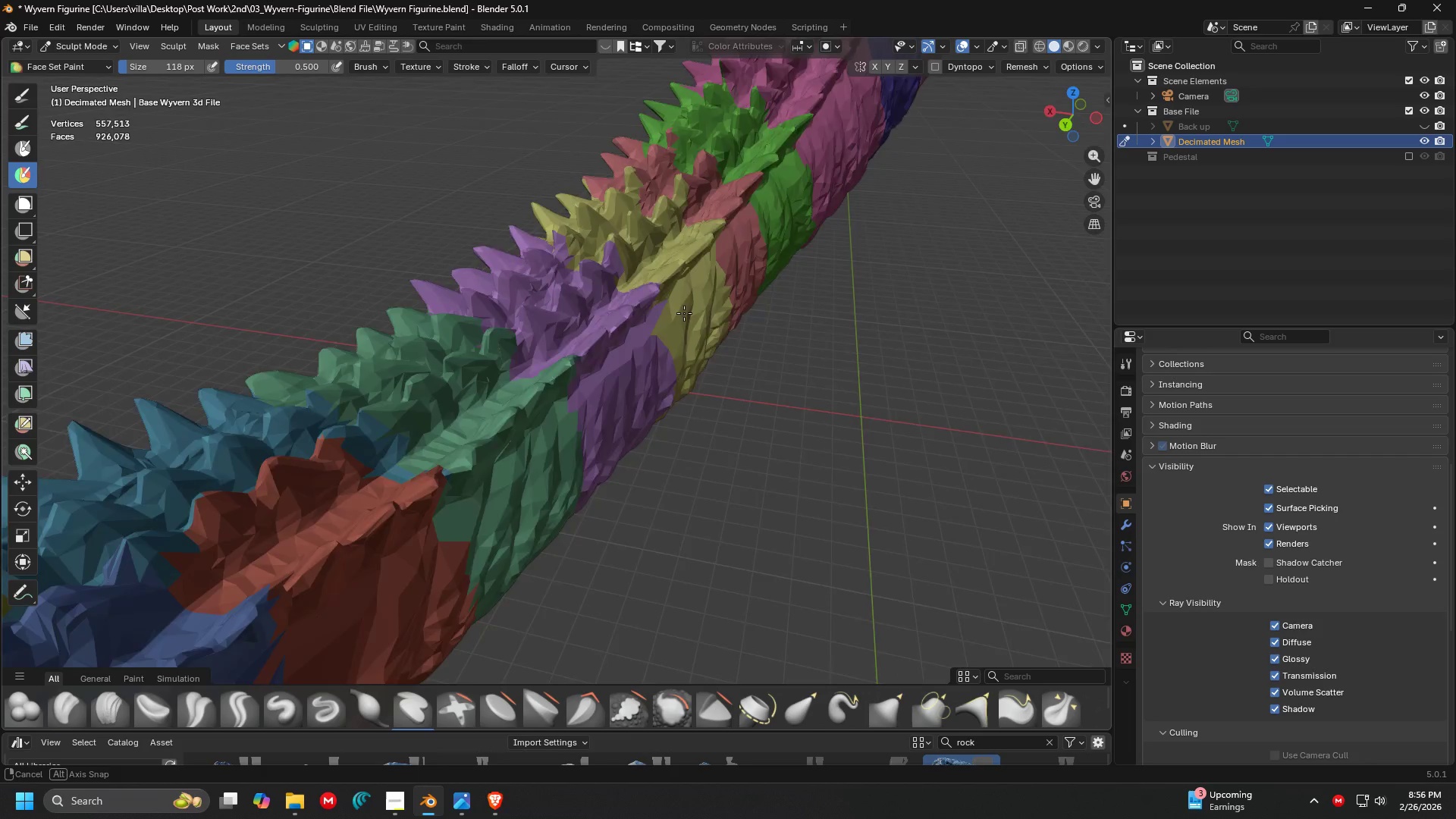 
hold_key(key=ControlLeft, duration=1.52)
 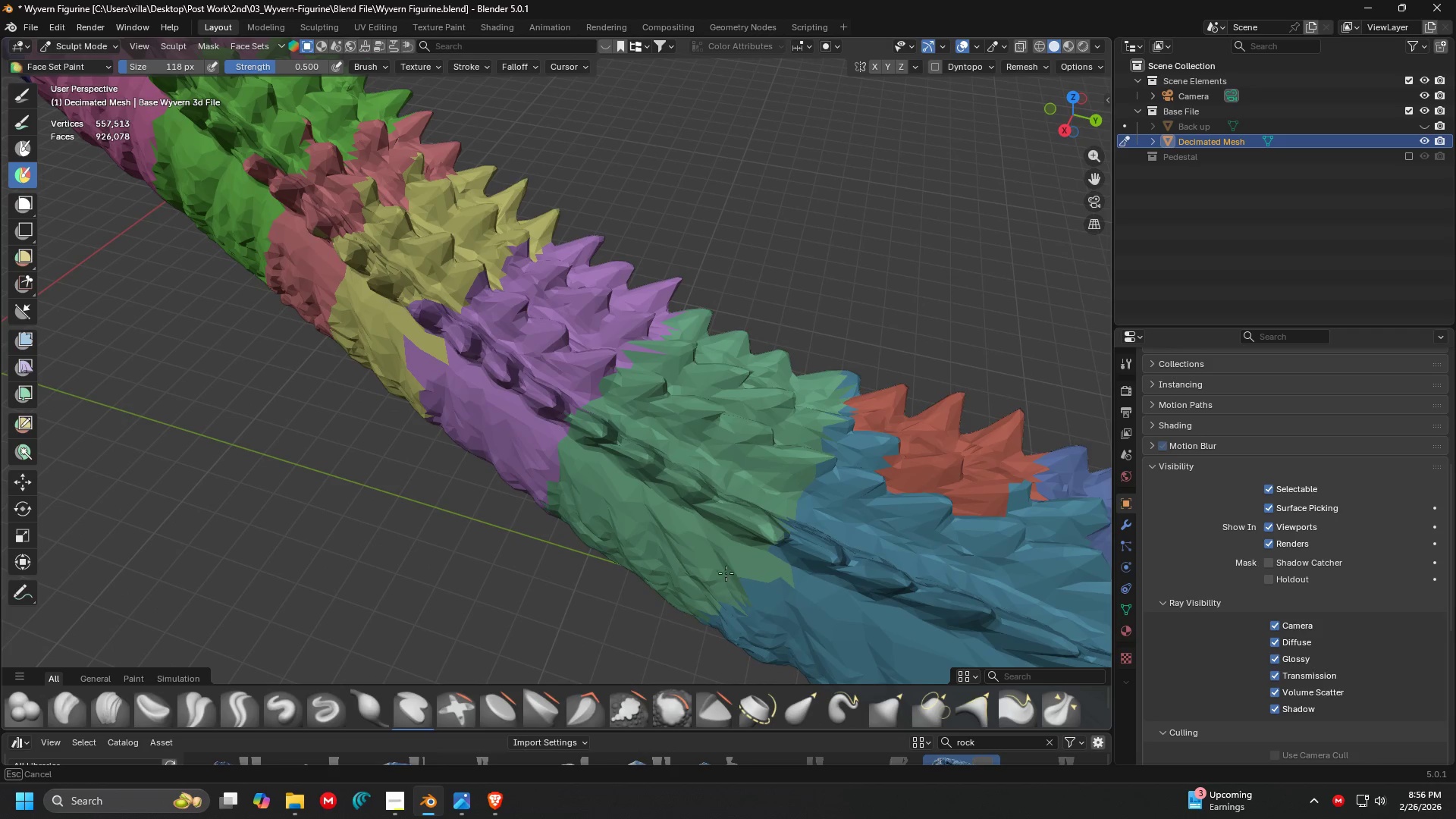 
hold_key(key=ControlLeft, duration=1.22)
 